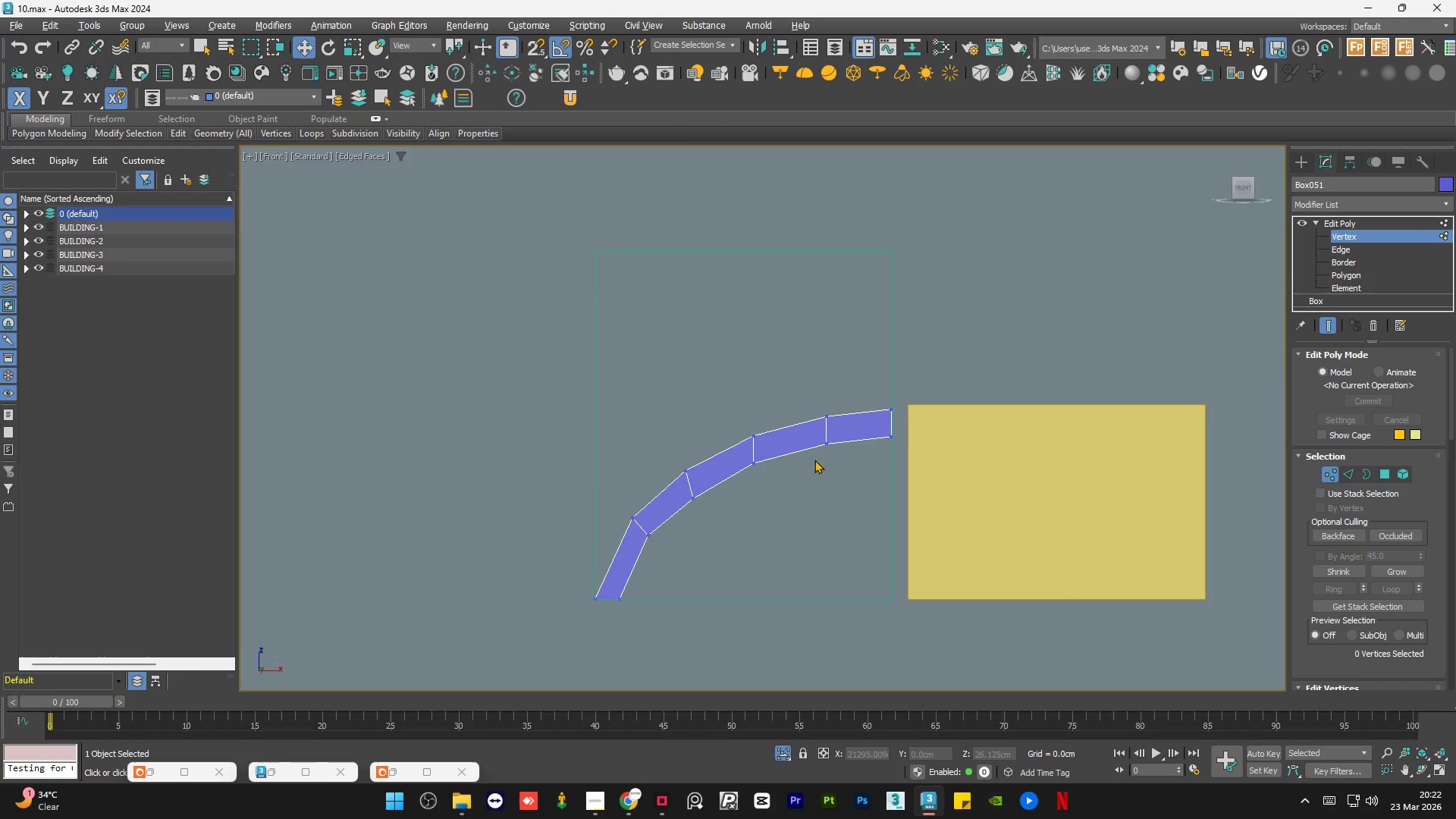 
left_click_drag(start_coordinate=[931, 370], to_coordinate=[667, 535])
 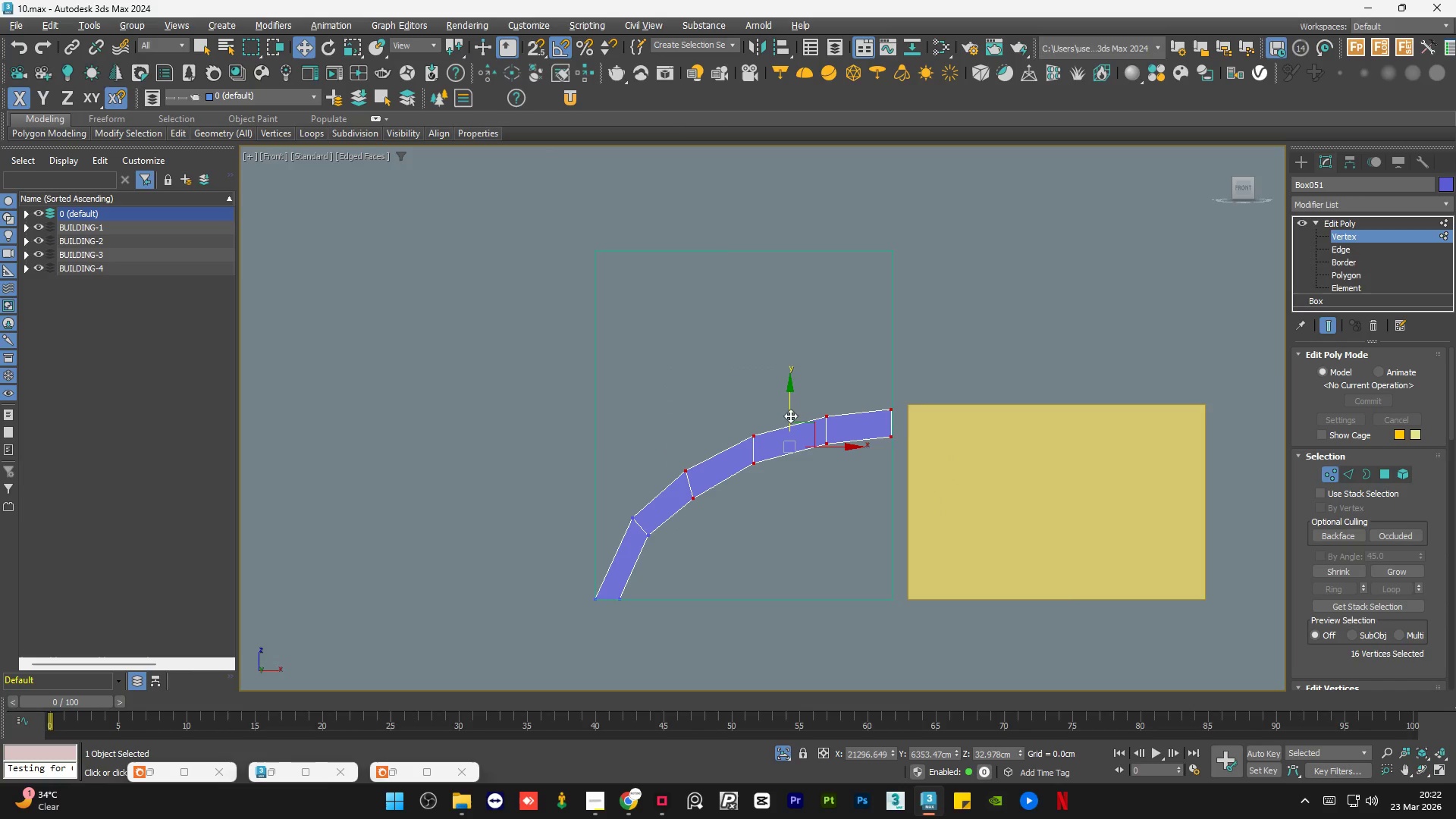 
left_click_drag(start_coordinate=[791, 412], to_coordinate=[797, 417])
 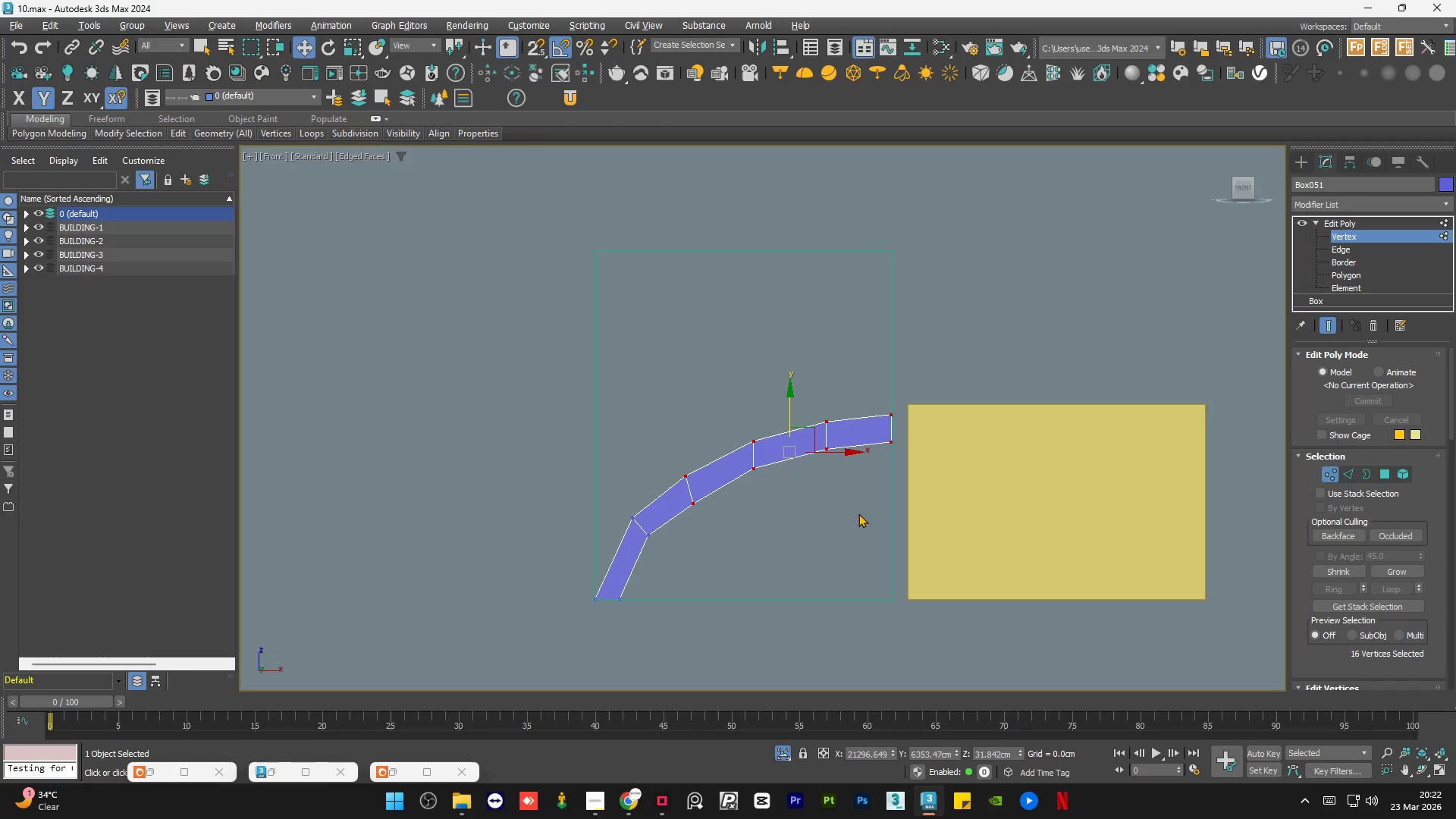 
left_click([863, 522])
 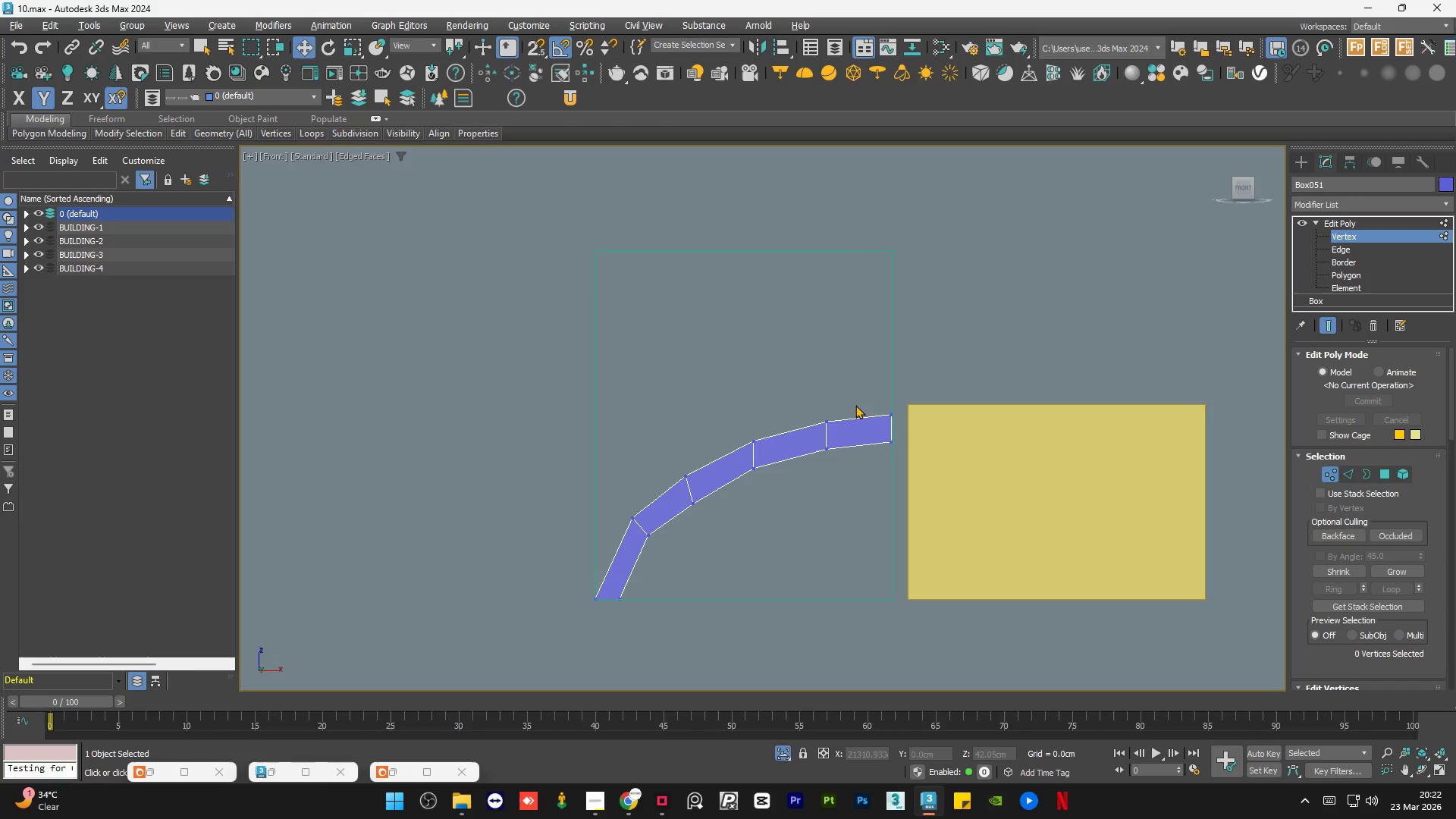 
left_click_drag(start_coordinate=[855, 404], to_coordinate=[779, 511])
 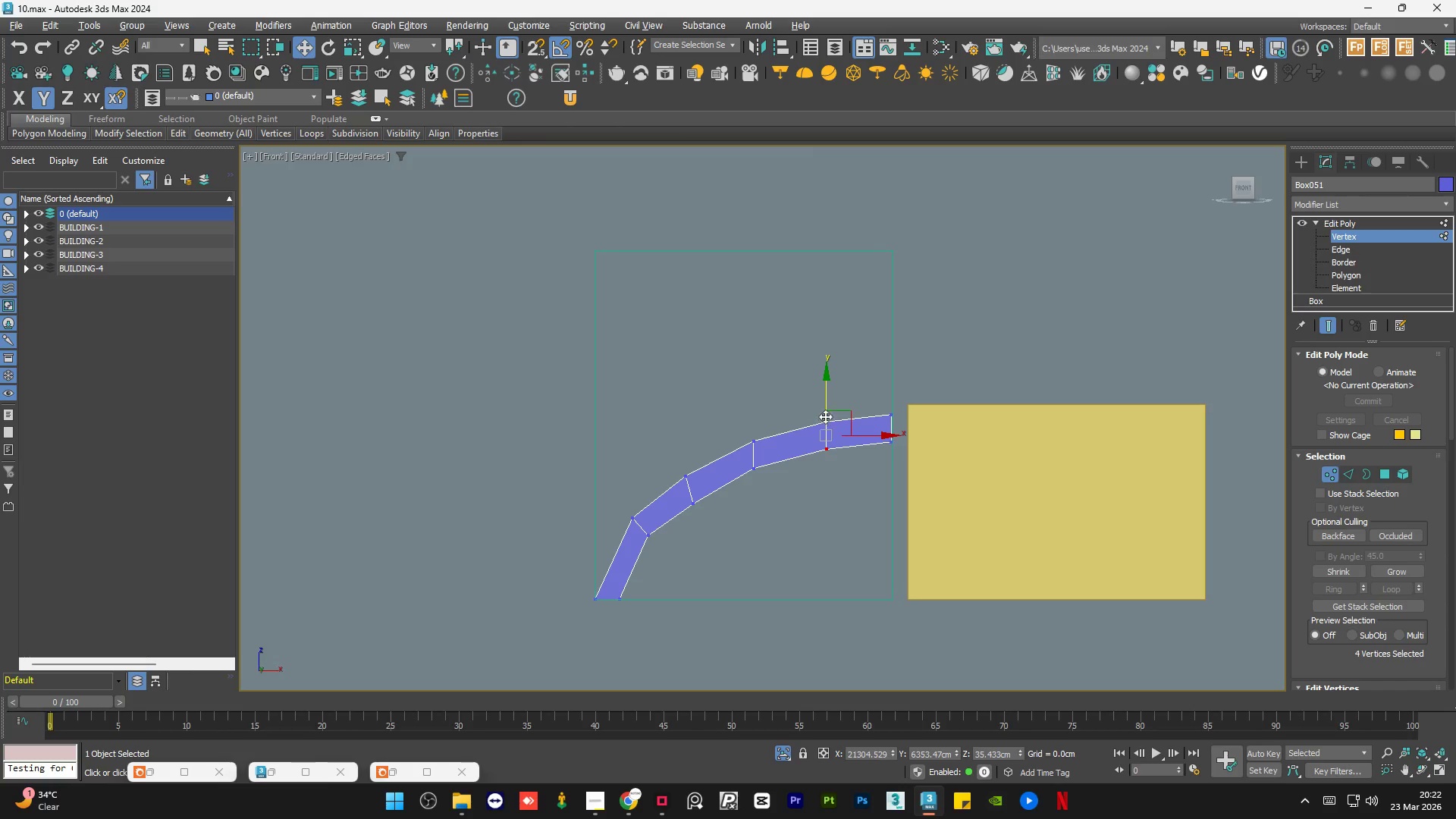 
left_click_drag(start_coordinate=[825, 409], to_coordinate=[825, 405])
 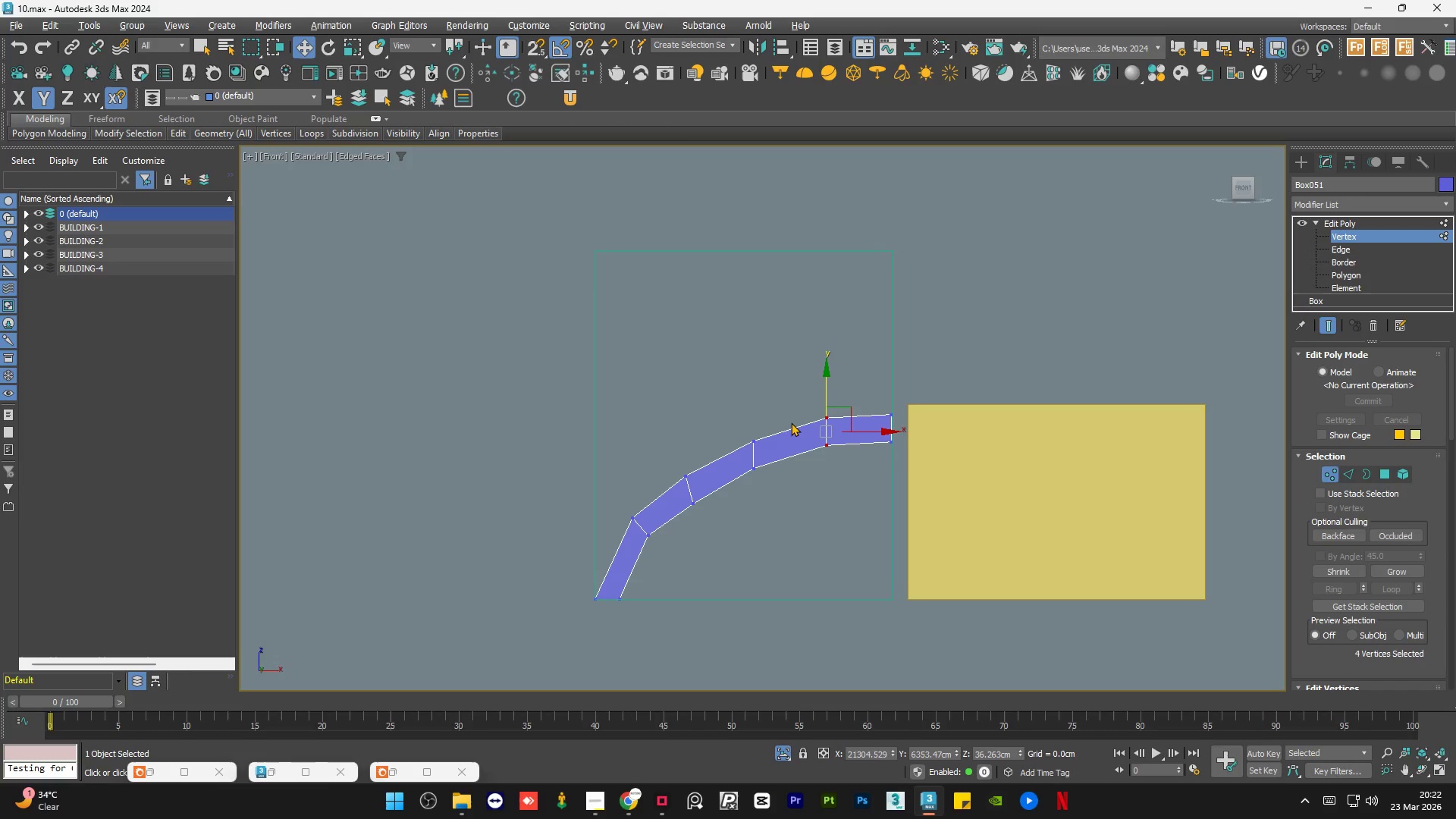 
left_click_drag(start_coordinate=[787, 424], to_coordinate=[732, 500])
 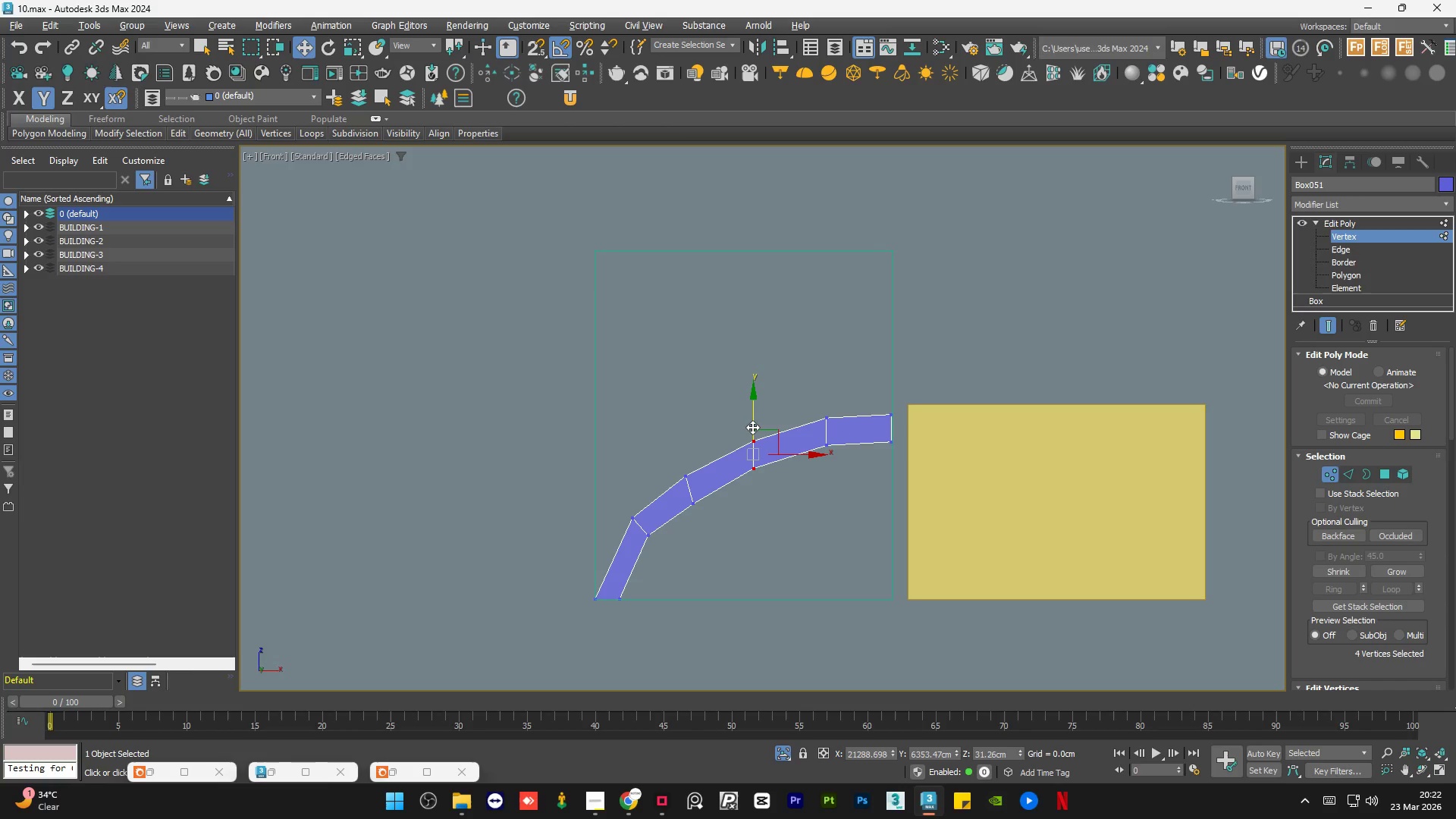 
left_click_drag(start_coordinate=[753, 426], to_coordinate=[753, 422])
 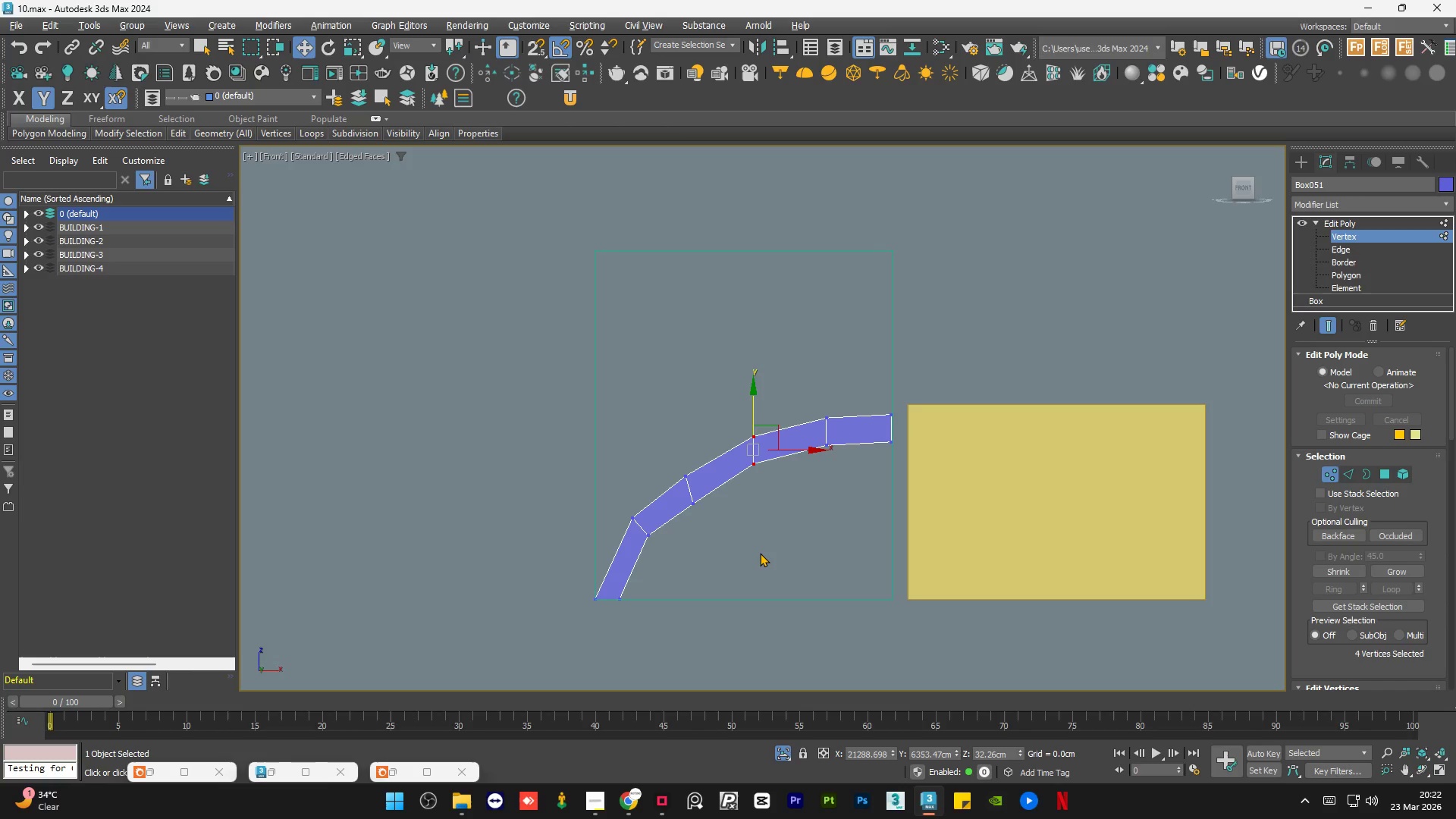 
left_click([760, 554])
 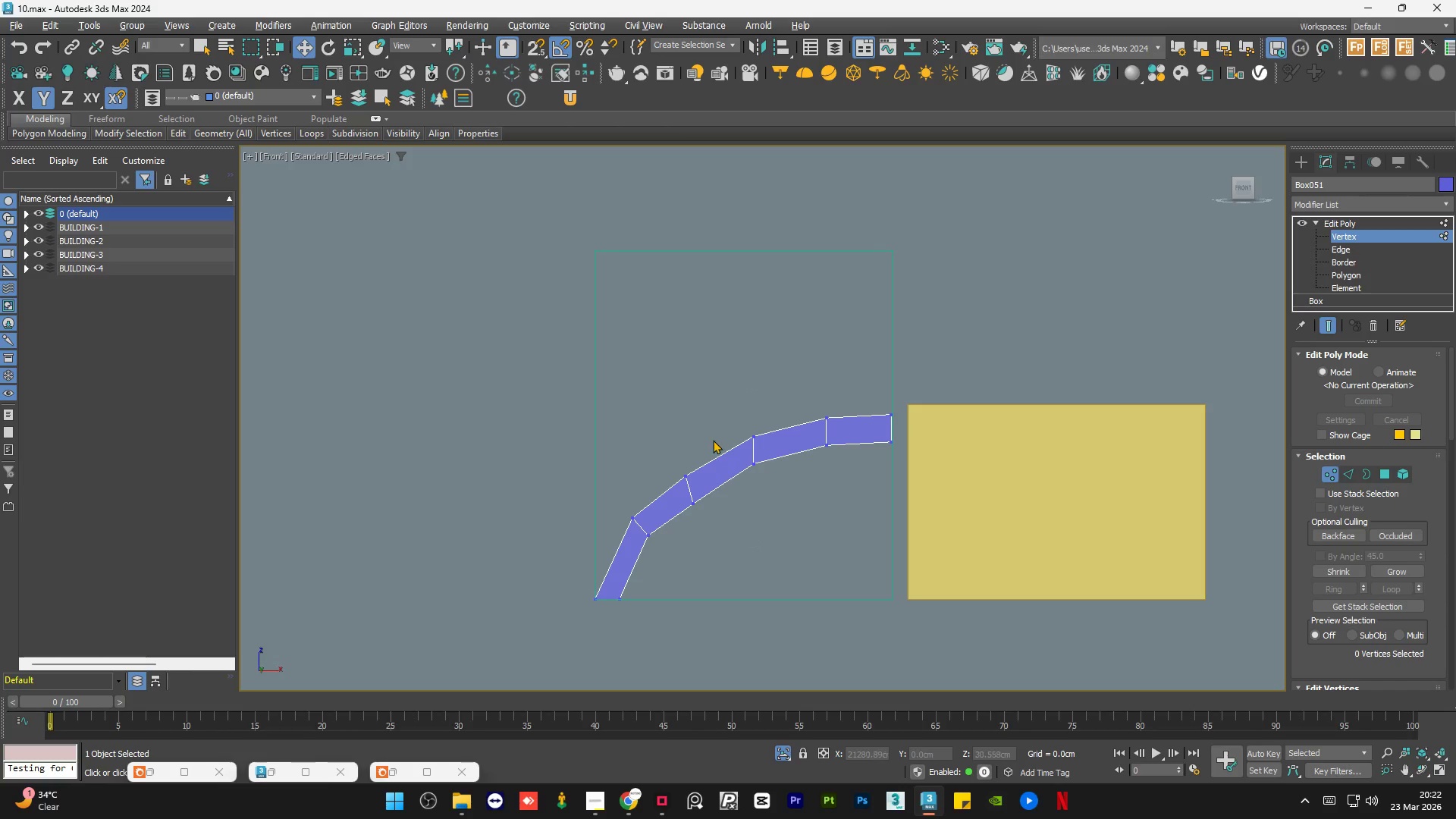 
left_click_drag(start_coordinate=[711, 435], to_coordinate=[673, 534])
 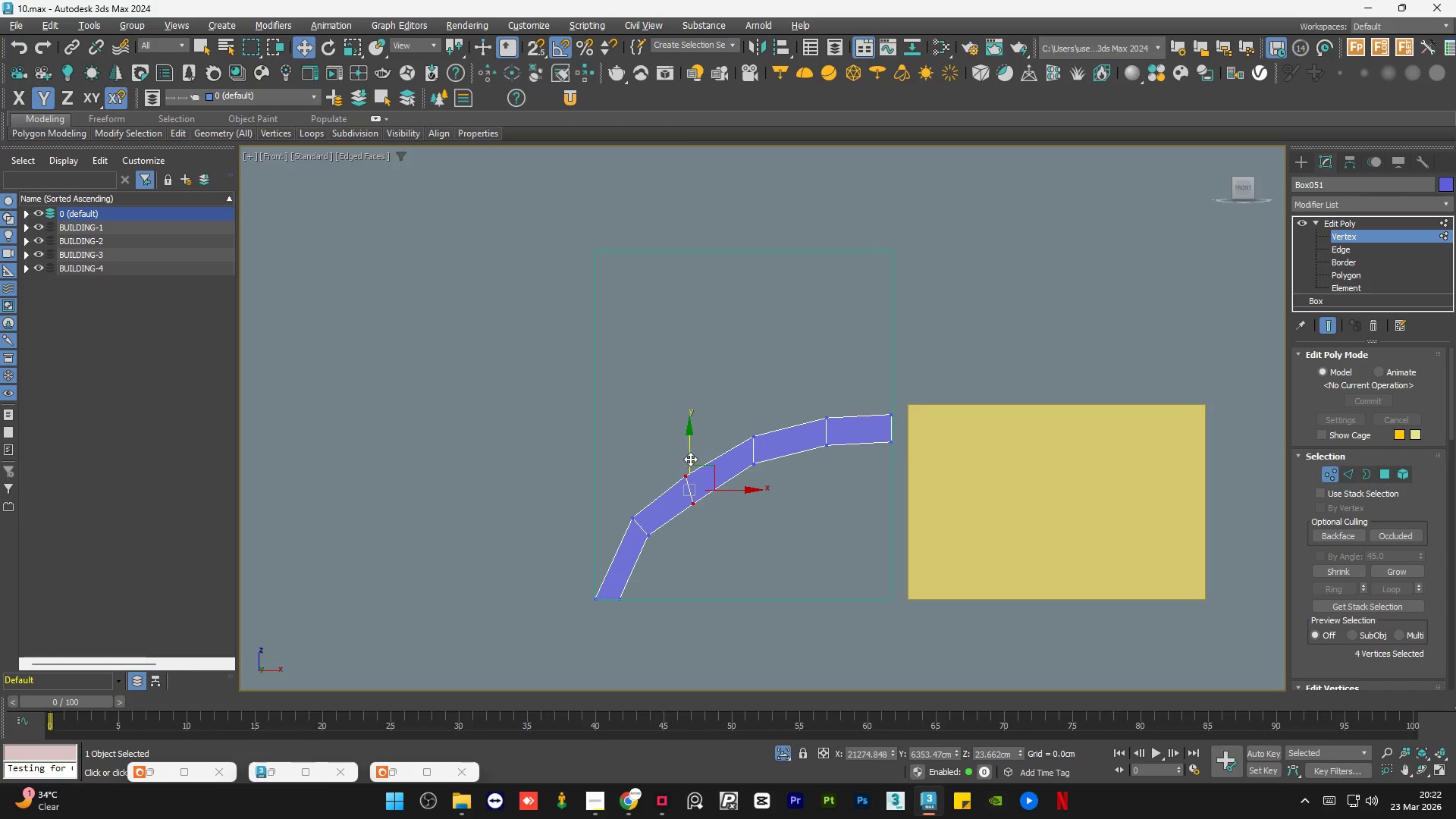 
left_click_drag(start_coordinate=[691, 459], to_coordinate=[692, 450])
 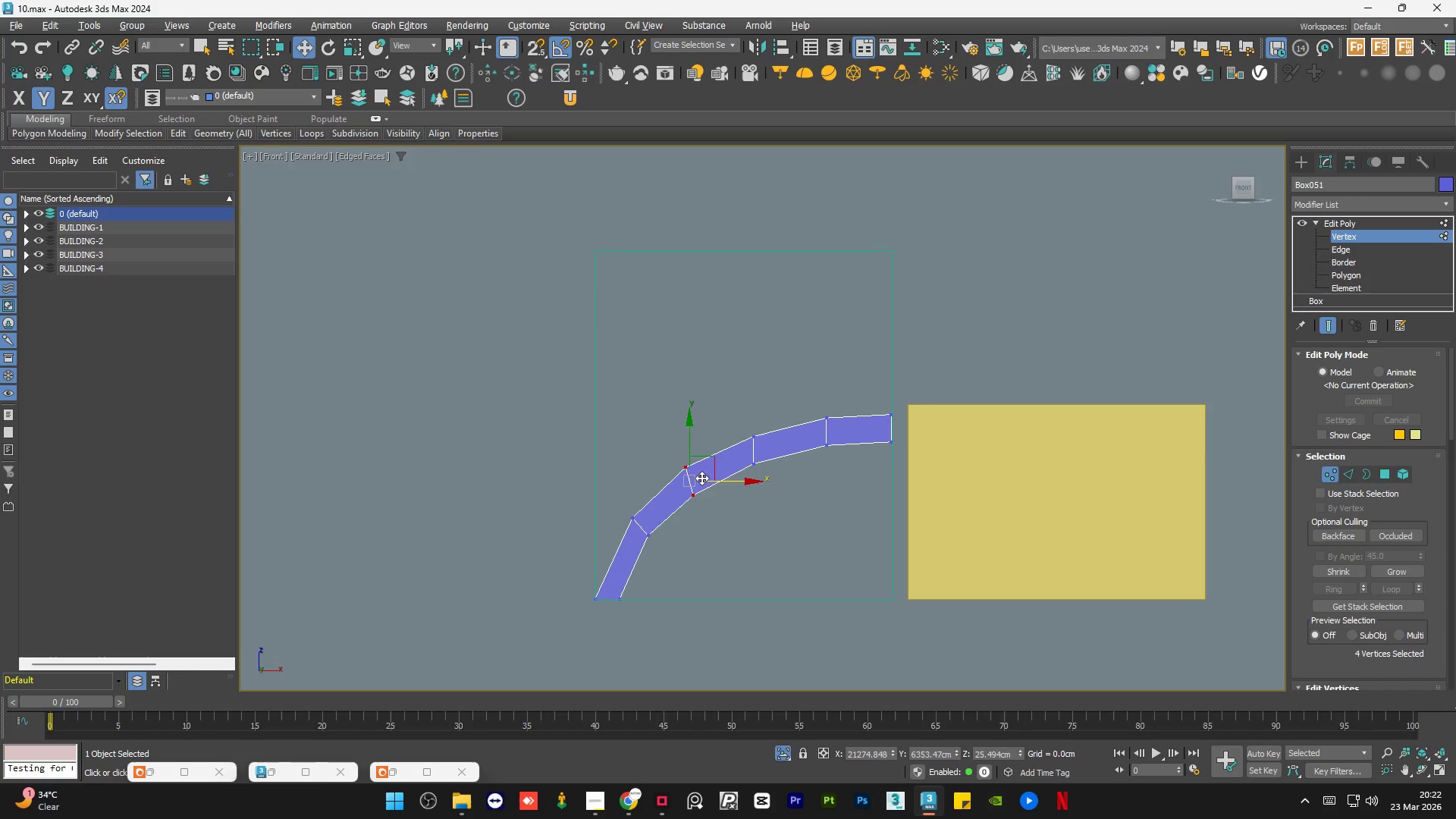 
wait(6.75)
 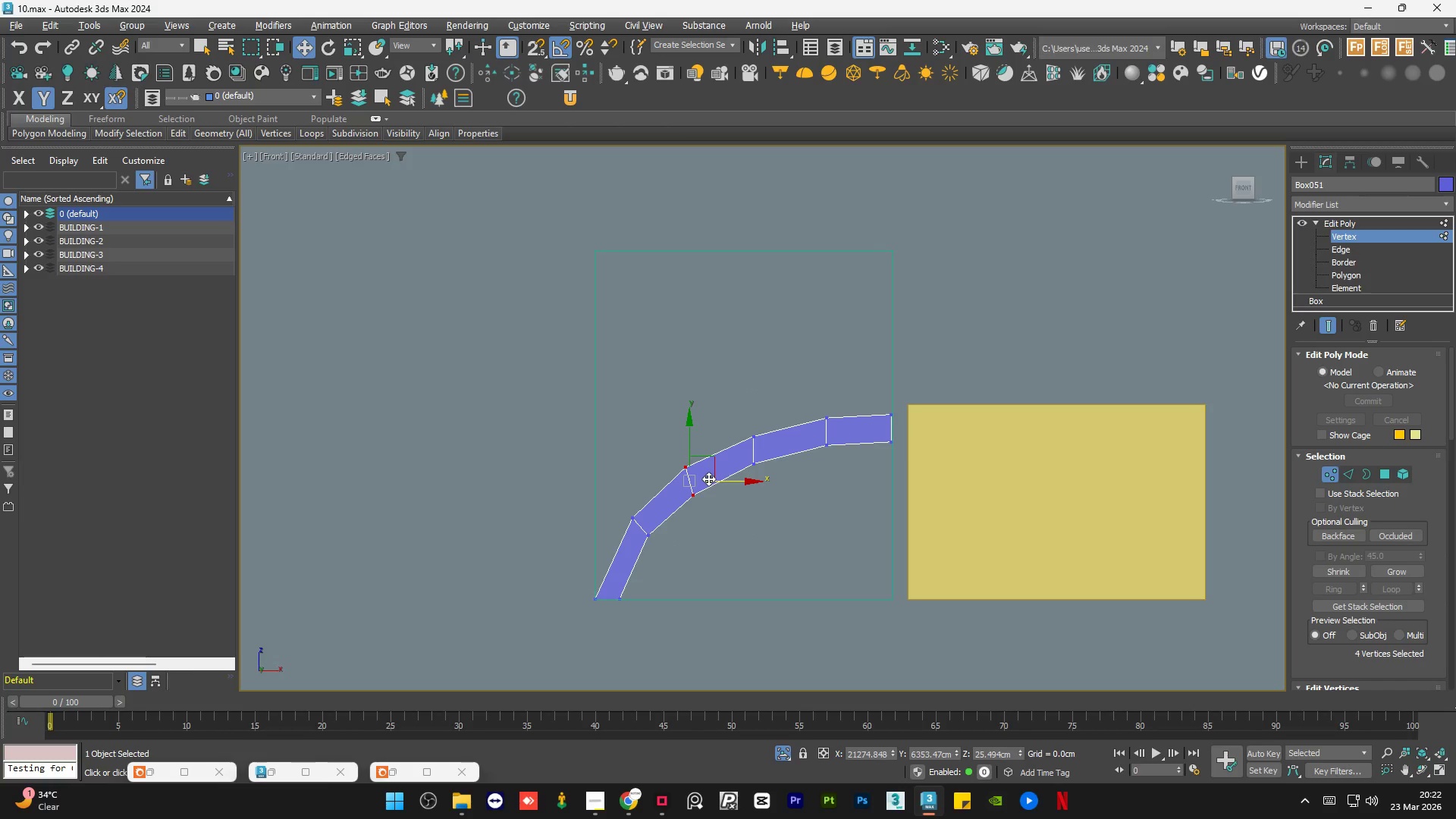 
left_click_drag(start_coordinate=[660, 481], to_coordinate=[617, 561])
 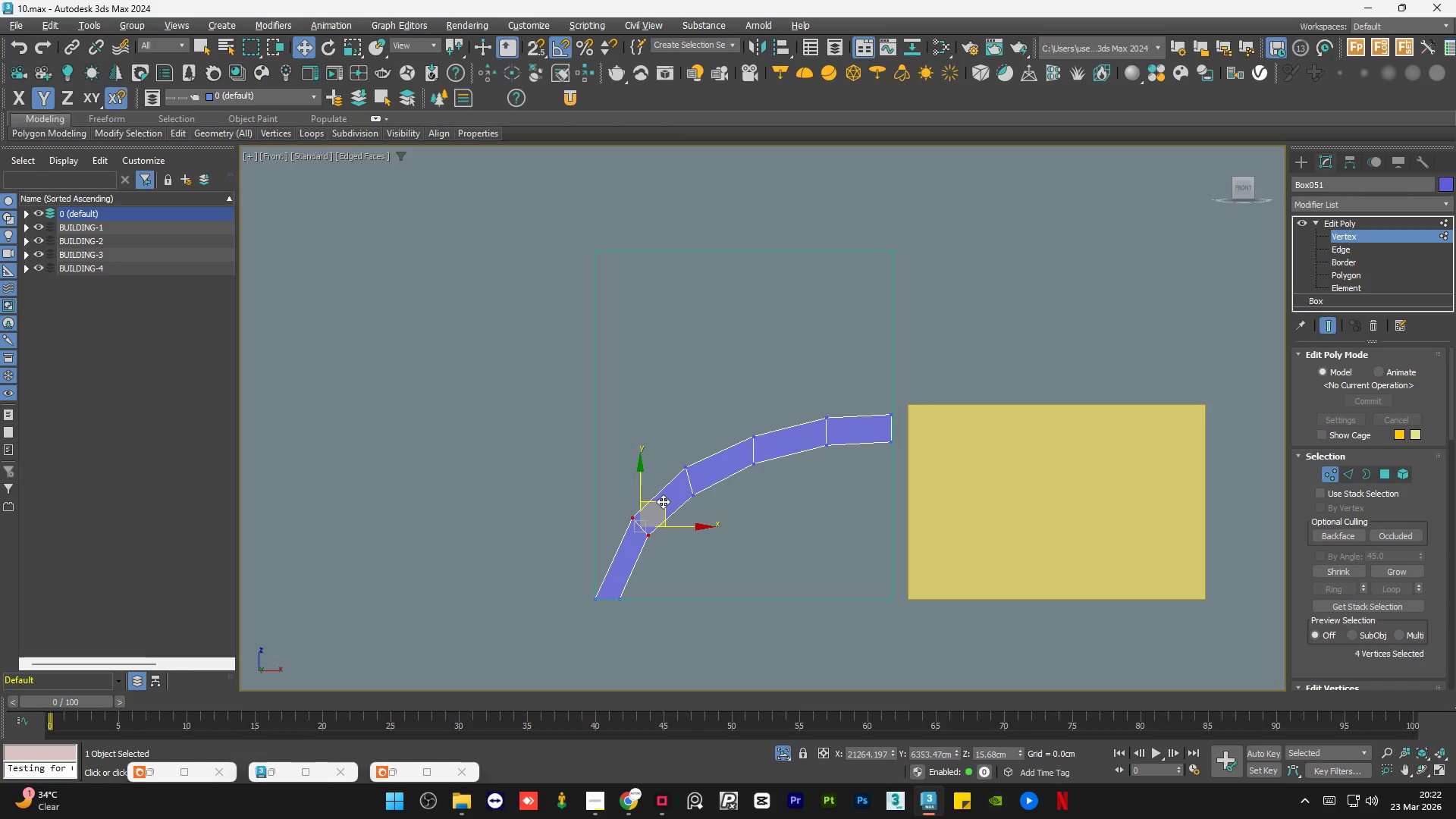 
left_click_drag(start_coordinate=[663, 500], to_coordinate=[661, 496])
 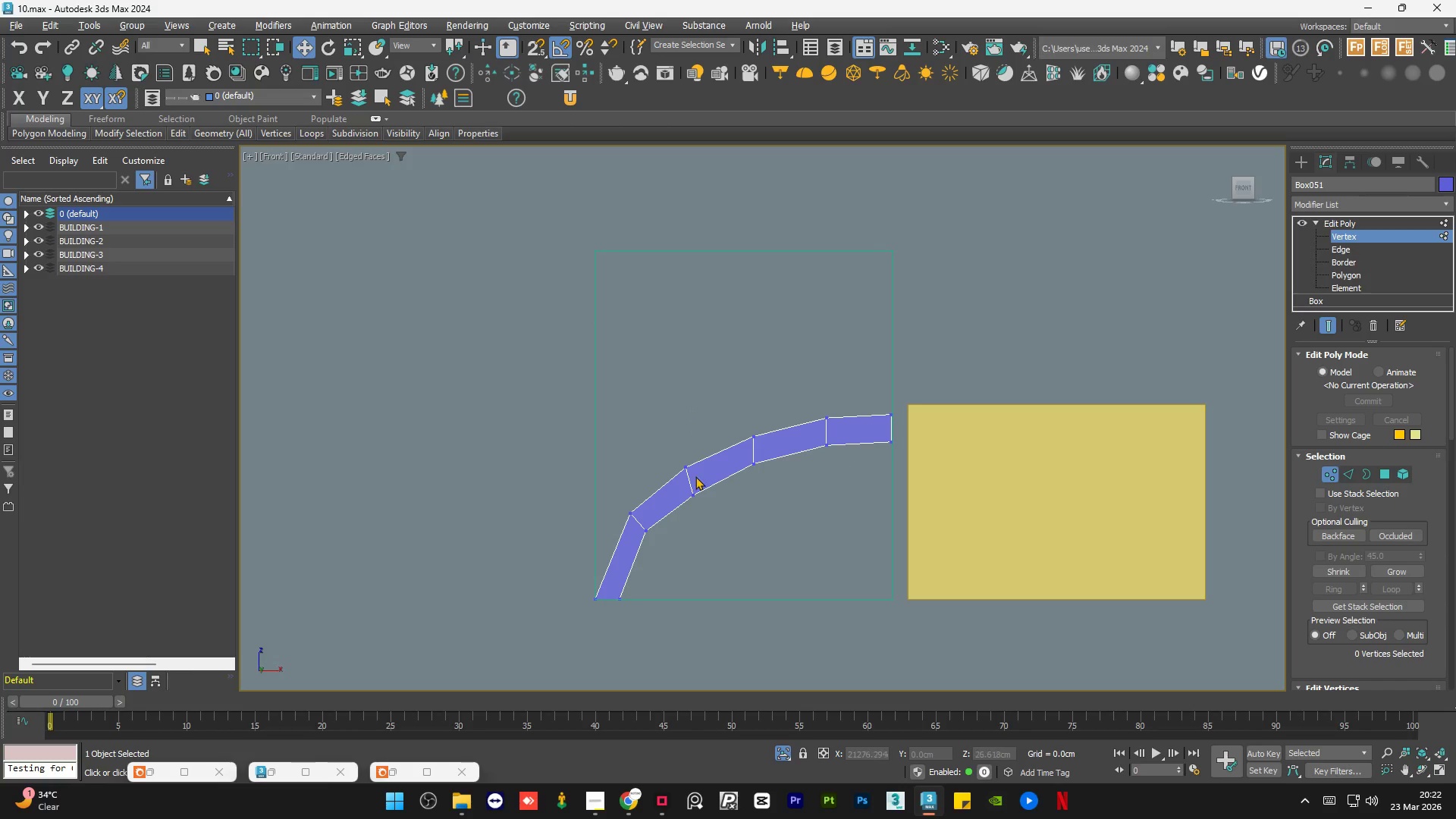 
scroll: coordinate [661, 482], scroll_direction: up, amount: 2.0
 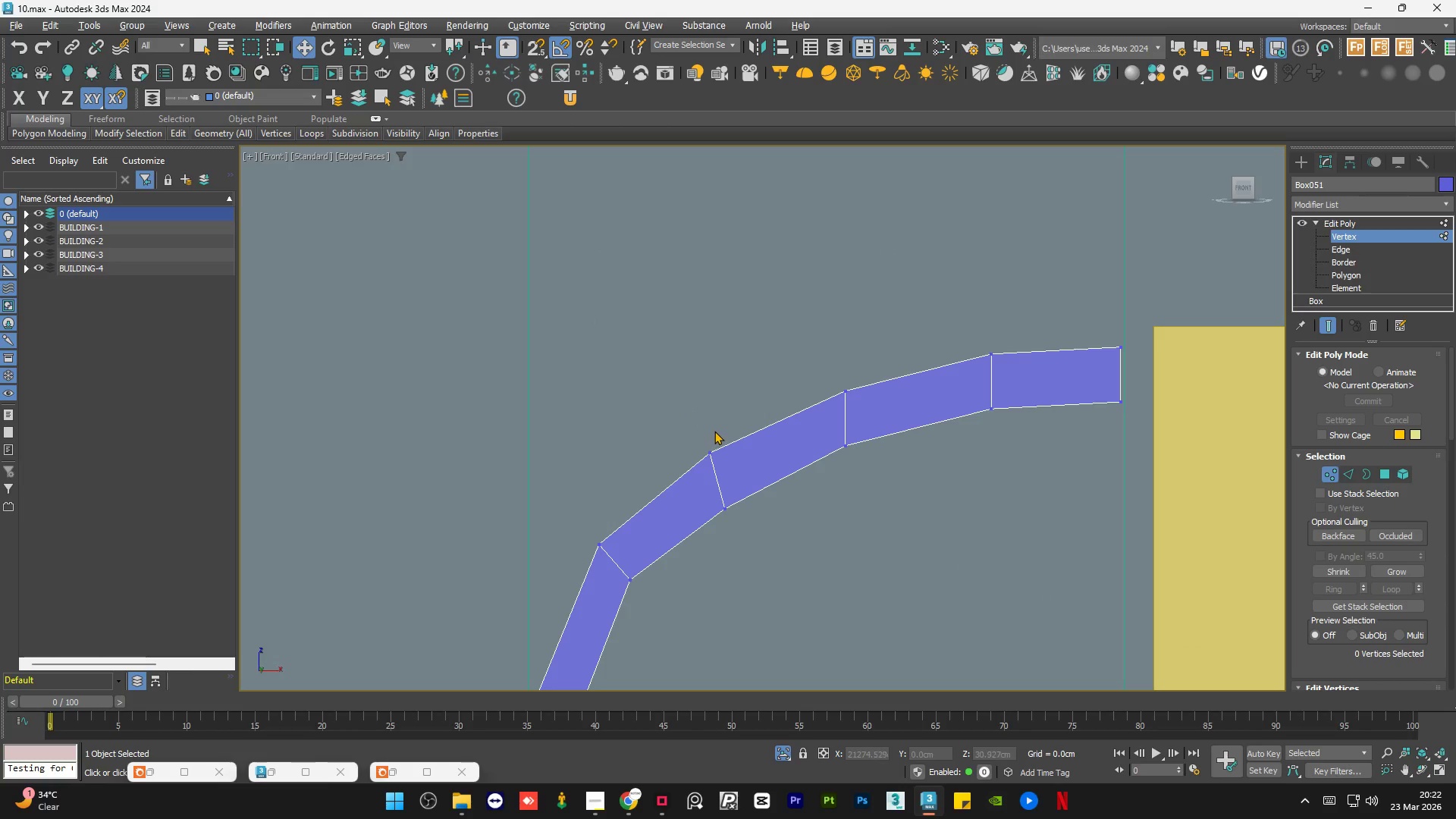 
left_click_drag(start_coordinate=[716, 431], to_coordinate=[678, 485])
 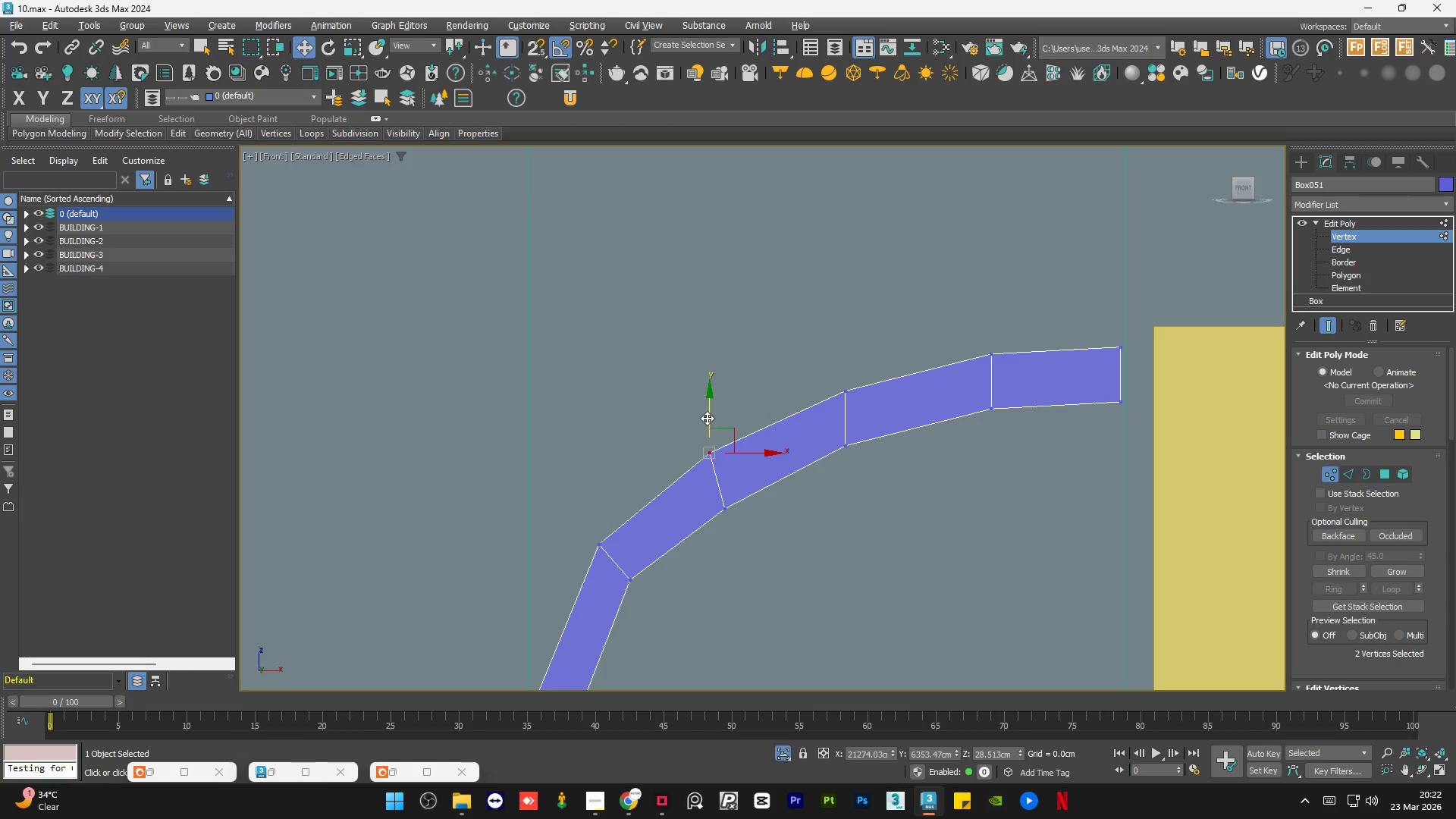 
left_click_drag(start_coordinate=[708, 416], to_coordinate=[716, 419])
 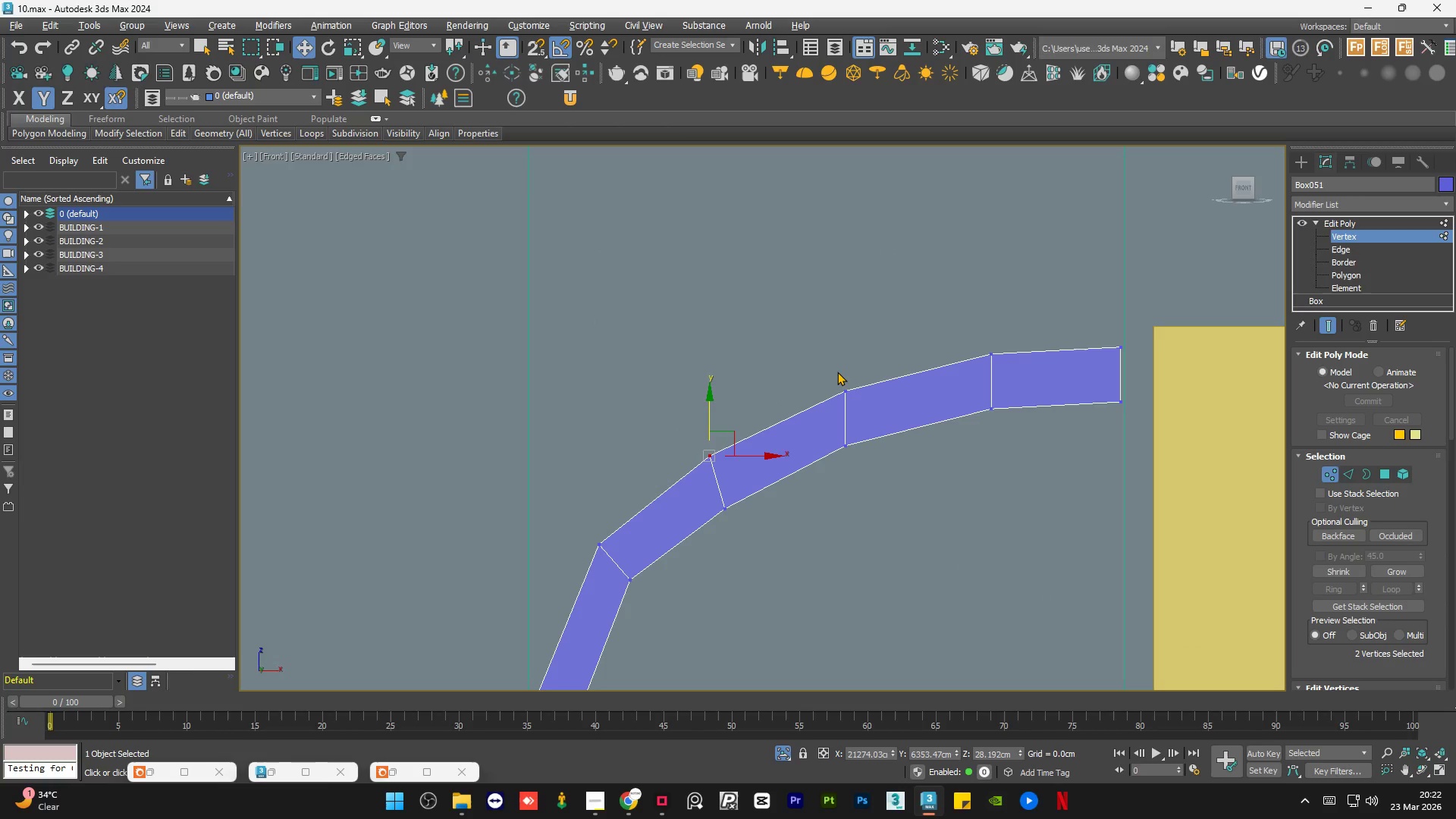 
left_click([837, 371])
 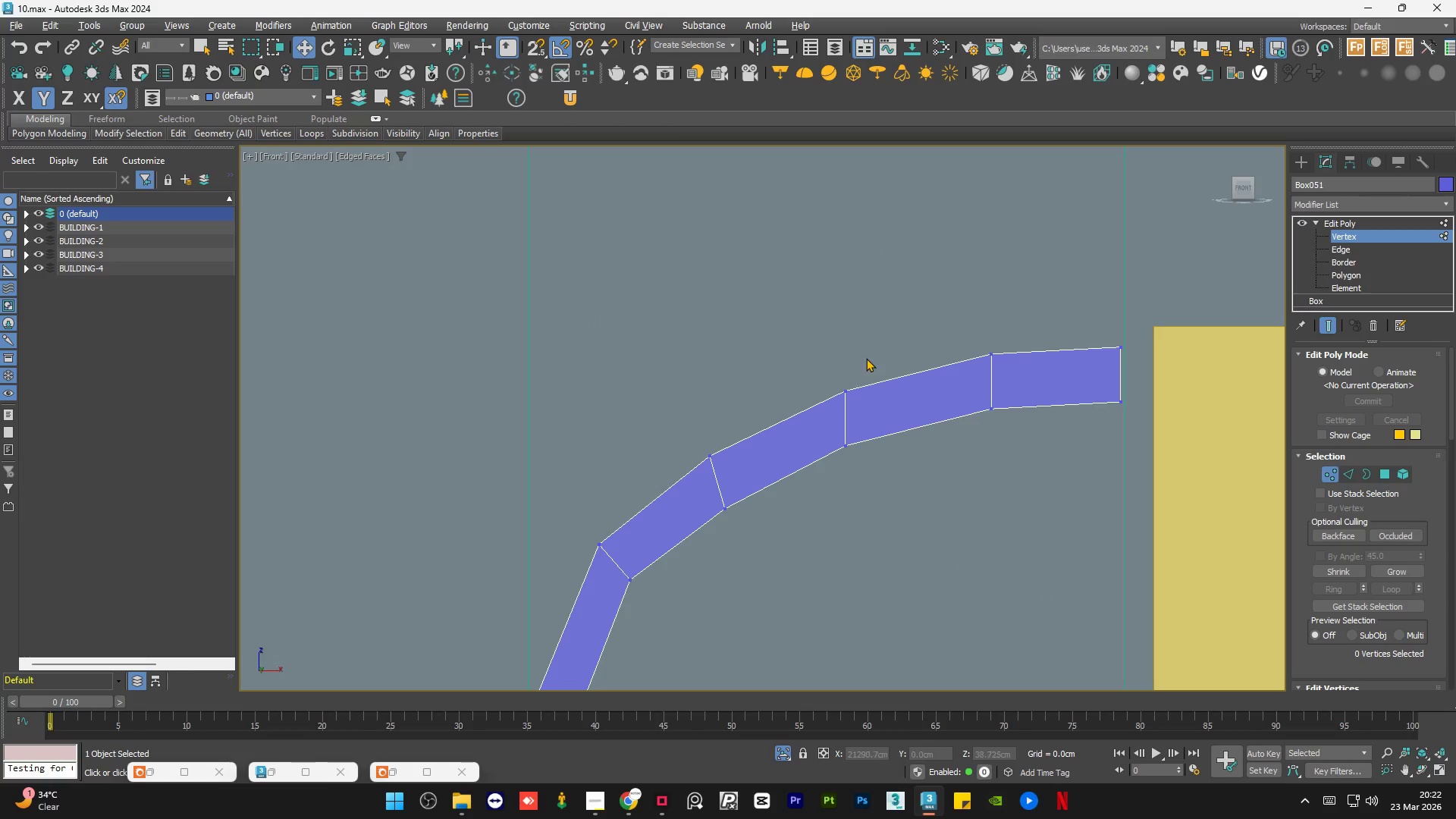 
left_click_drag(start_coordinate=[871, 356], to_coordinate=[833, 399])
 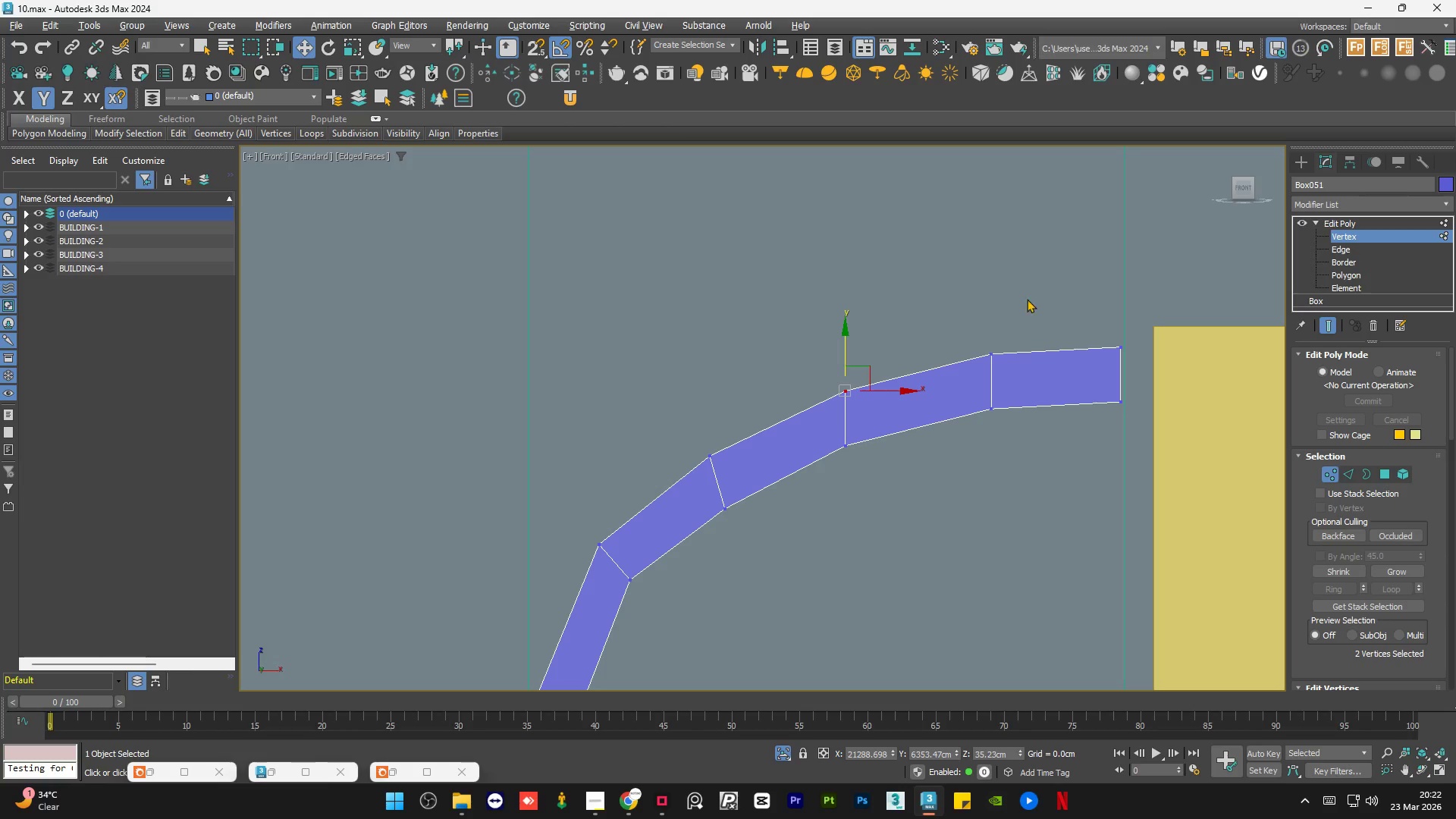 
left_click_drag(start_coordinate=[1034, 315], to_coordinate=[960, 364])
 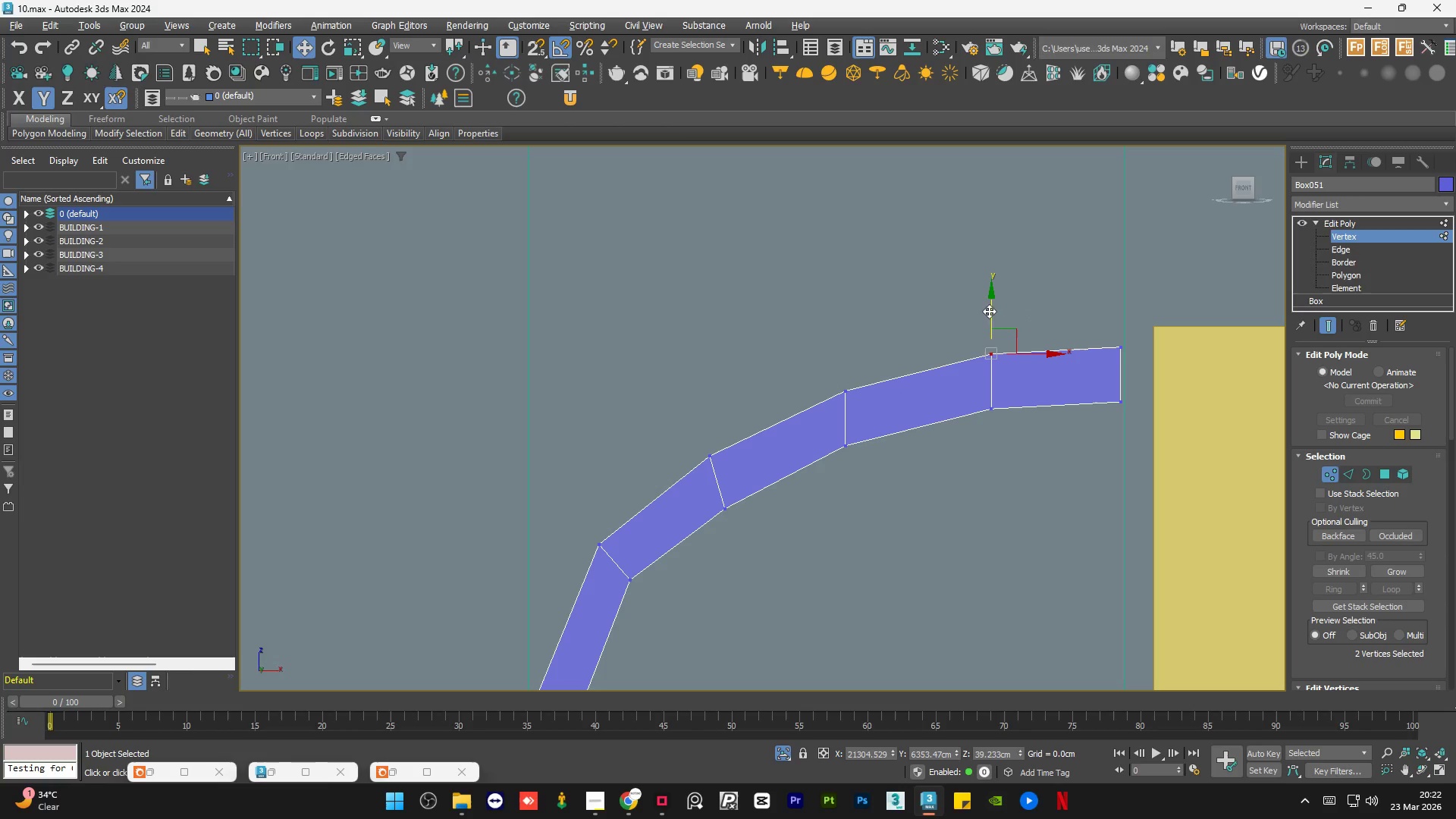 
left_click_drag(start_coordinate=[990, 310], to_coordinate=[998, 313])
 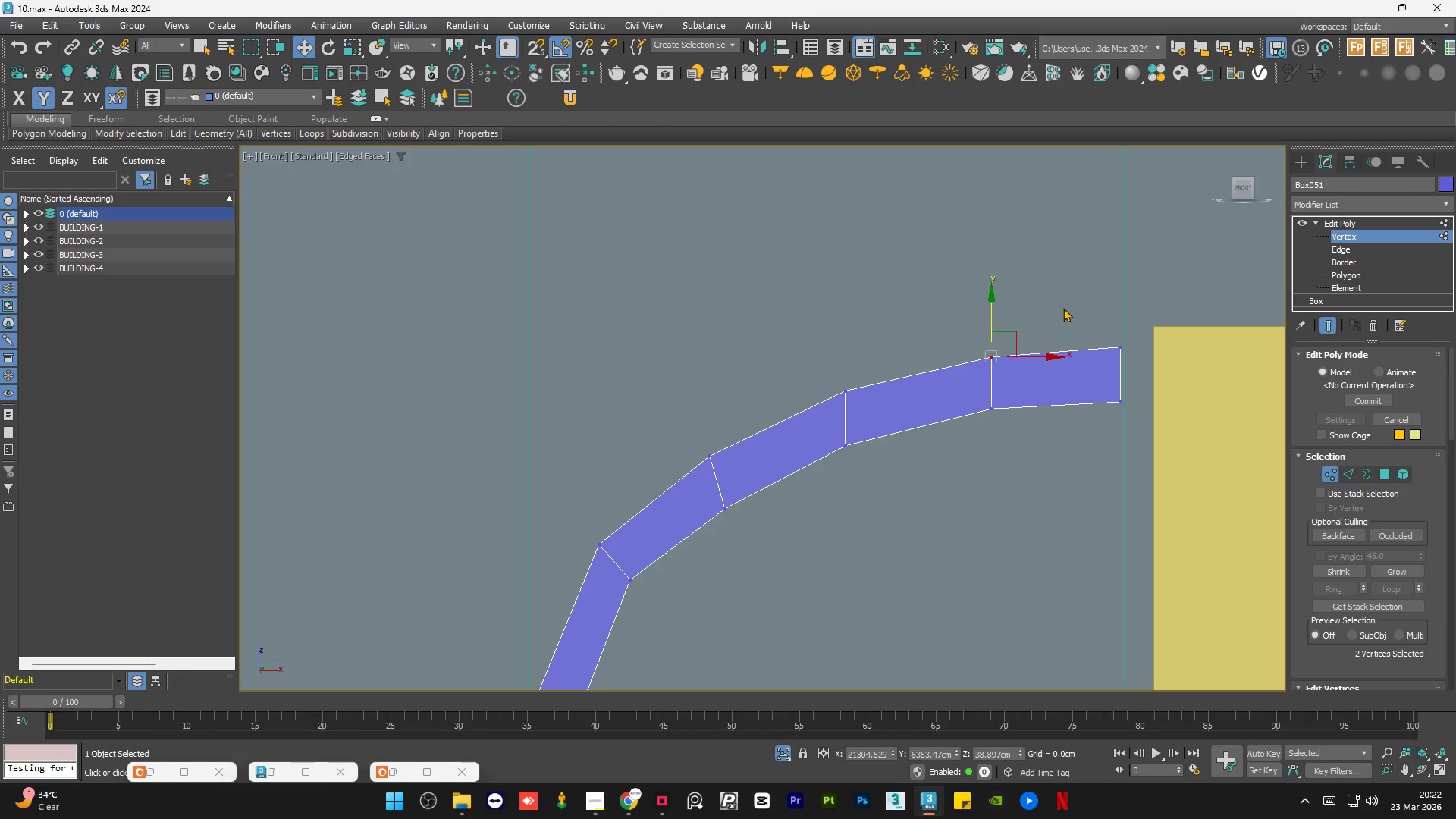 
left_click([1065, 308])
 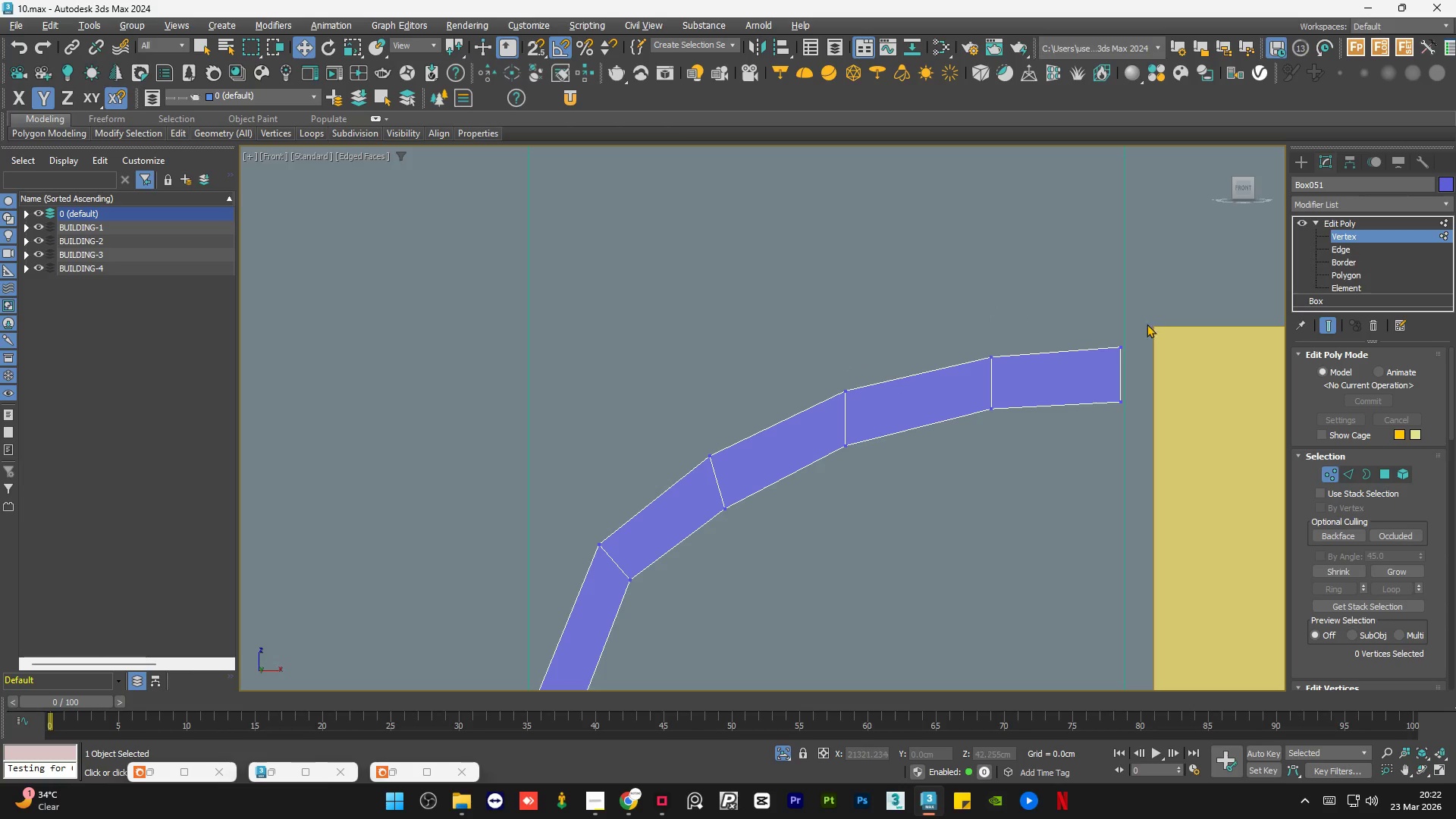 
left_click_drag(start_coordinate=[1149, 319], to_coordinate=[1110, 362])
 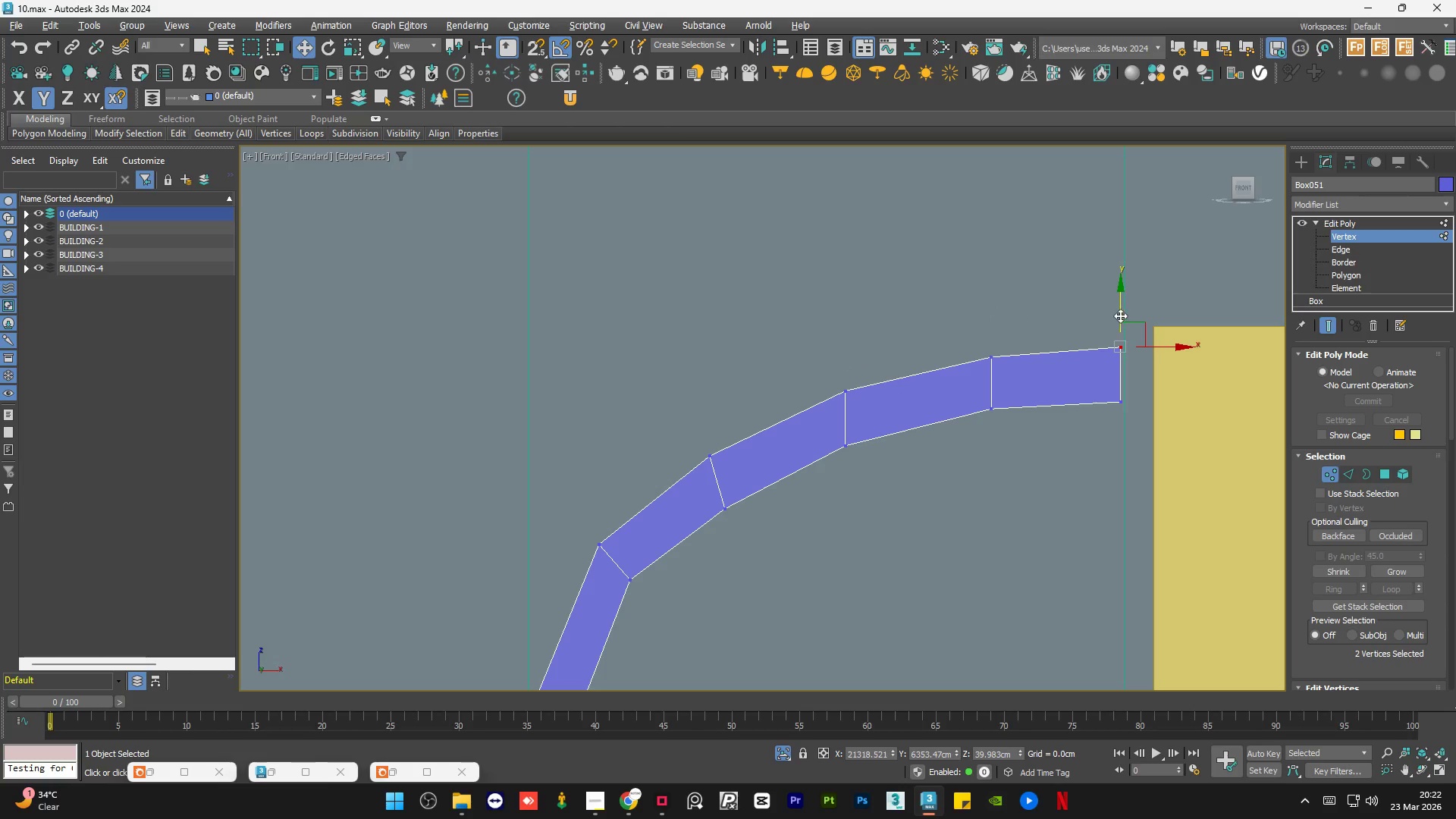 
left_click_drag(start_coordinate=[1124, 312], to_coordinate=[1129, 316])
 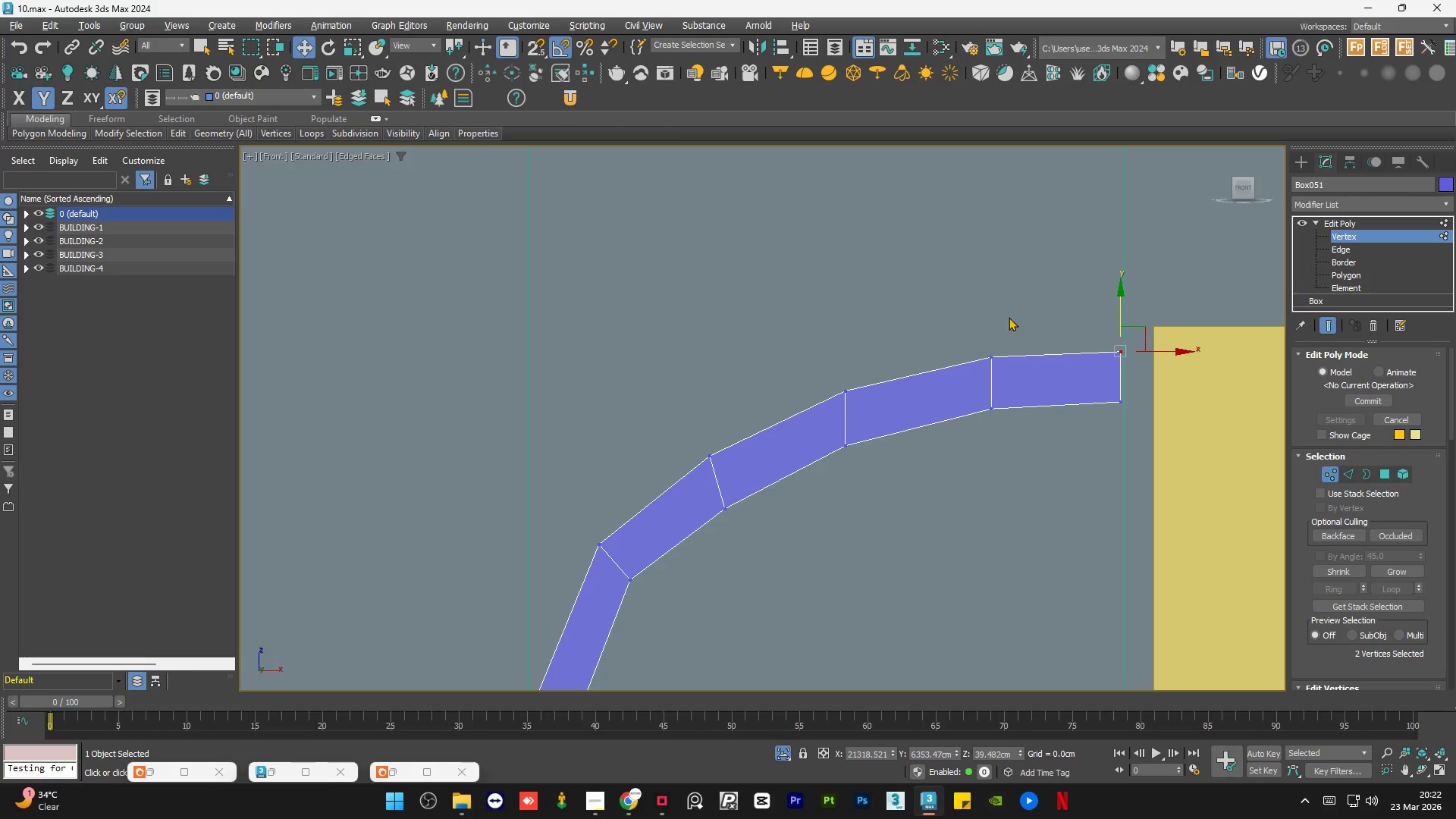 
left_click([987, 317])
 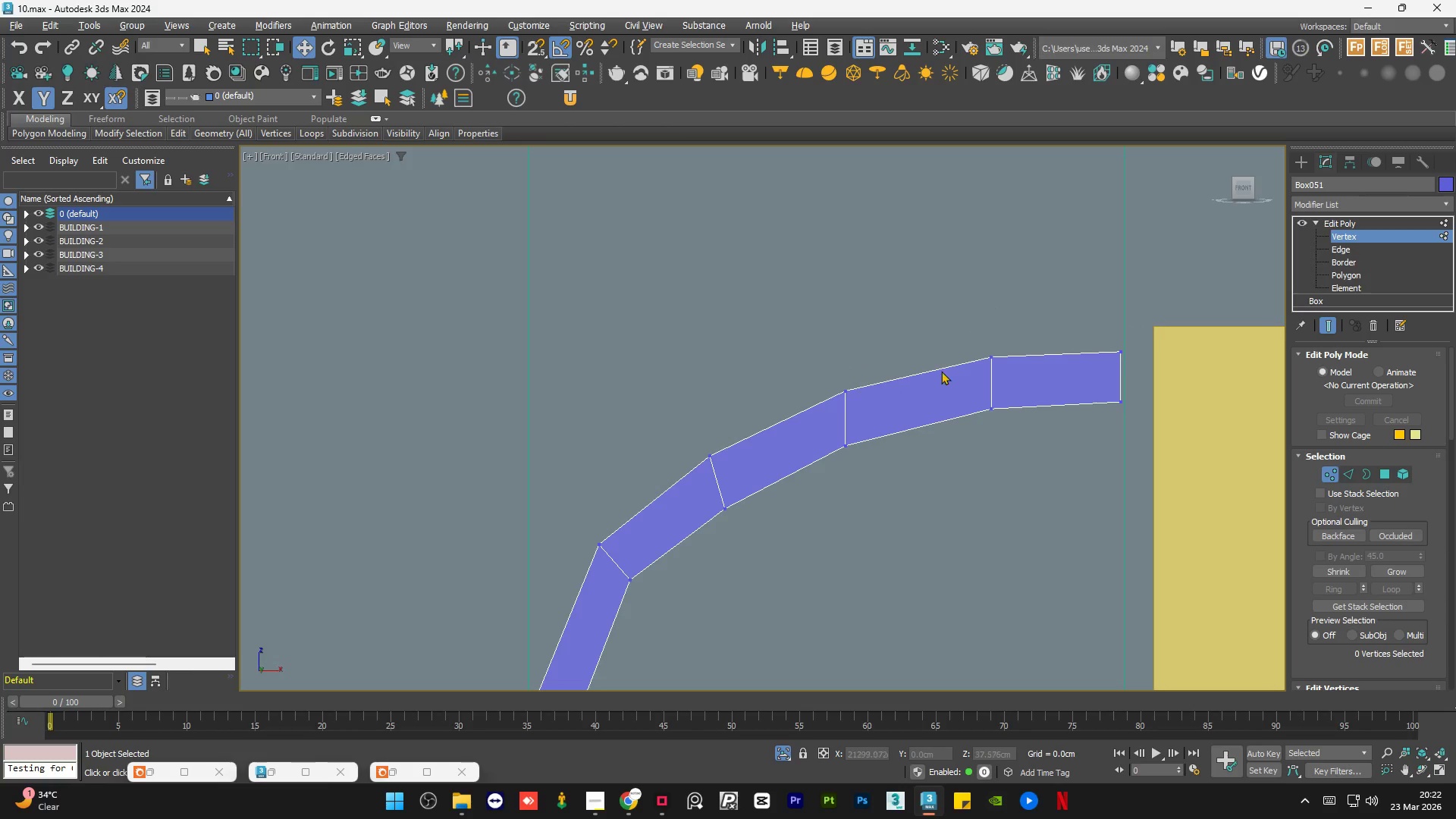 
scroll: coordinate [939, 374], scroll_direction: down, amount: 1.0
 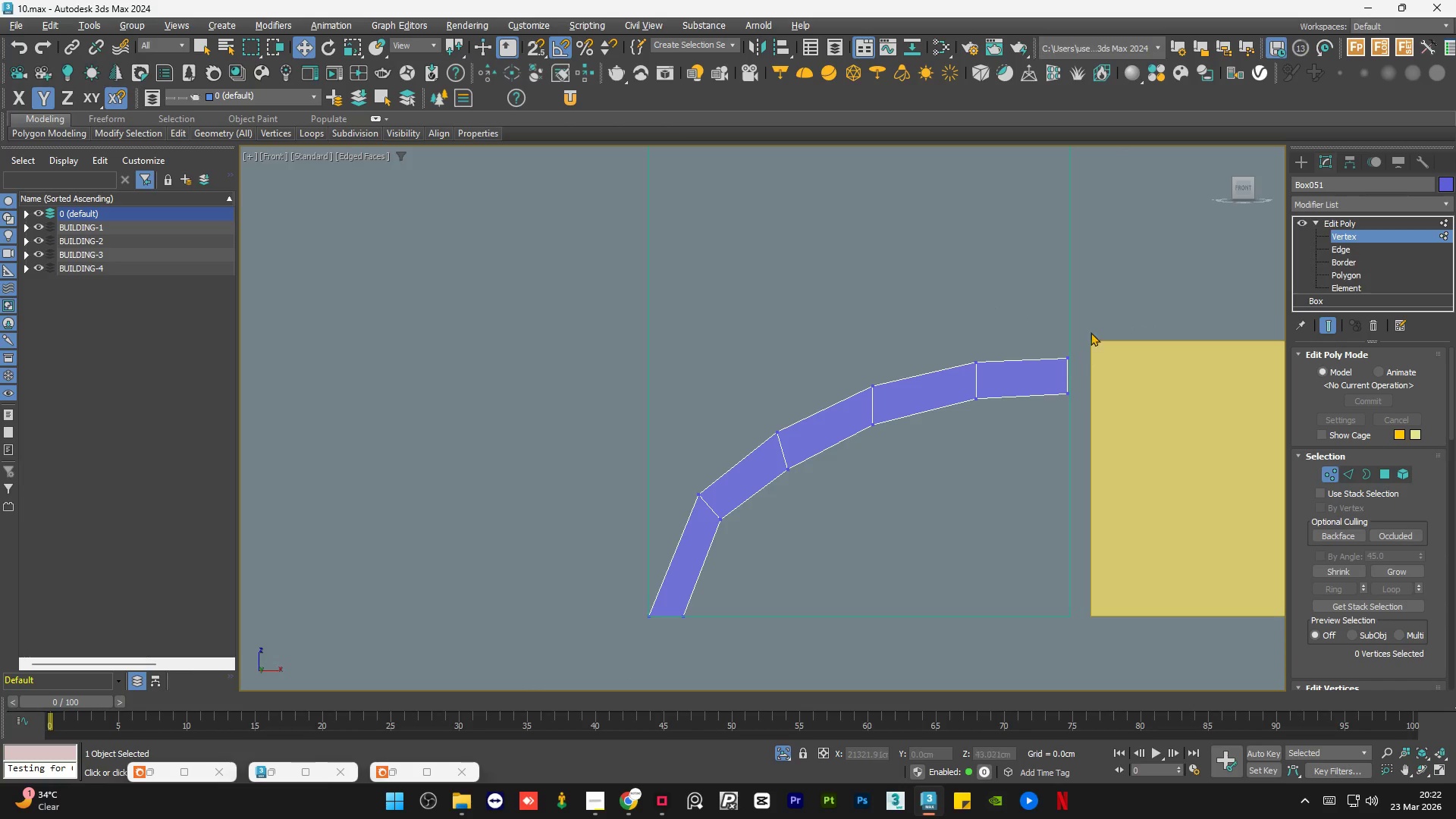 
left_click_drag(start_coordinate=[1102, 324], to_coordinate=[1052, 417])
 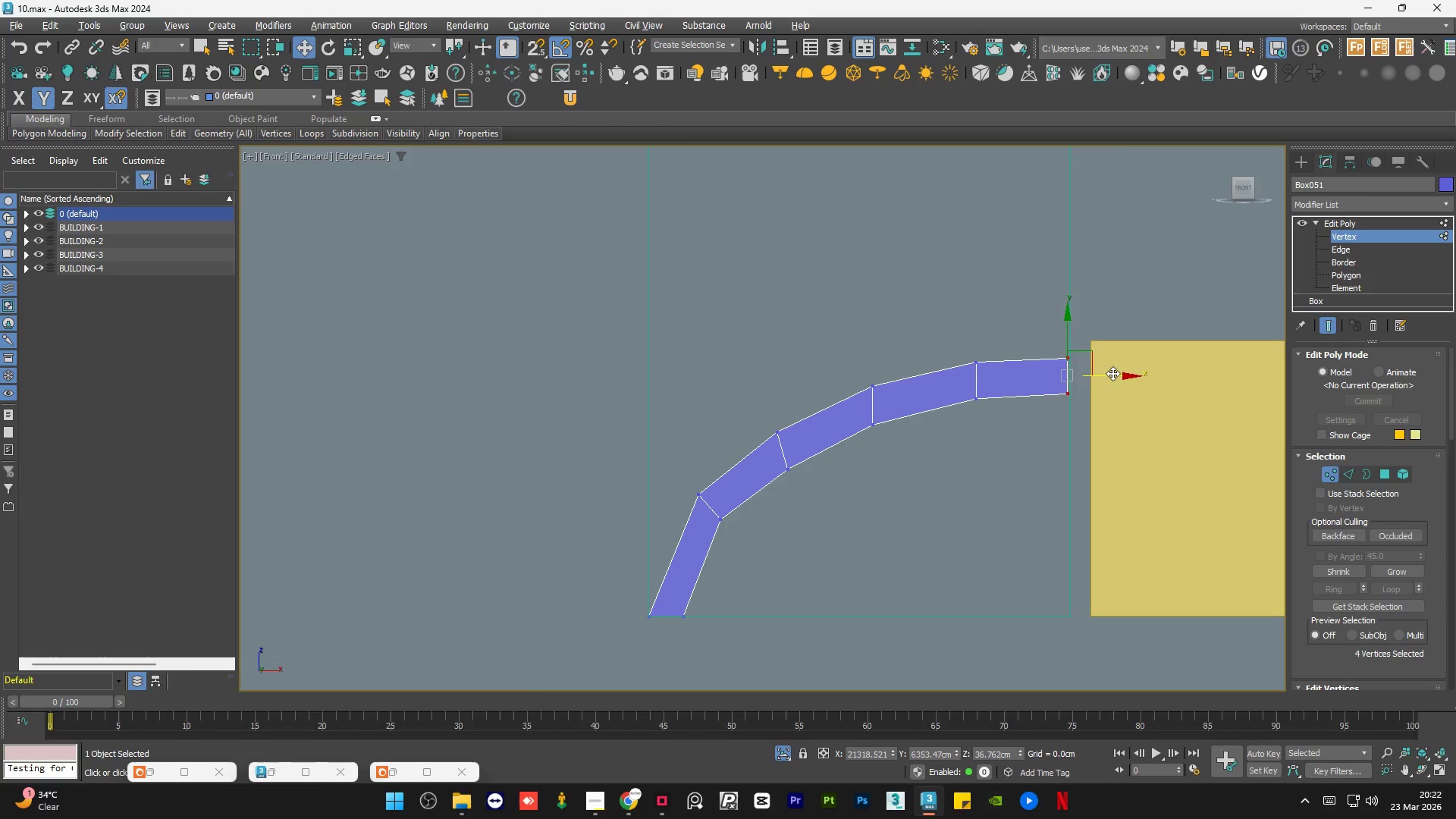 
key(S)
 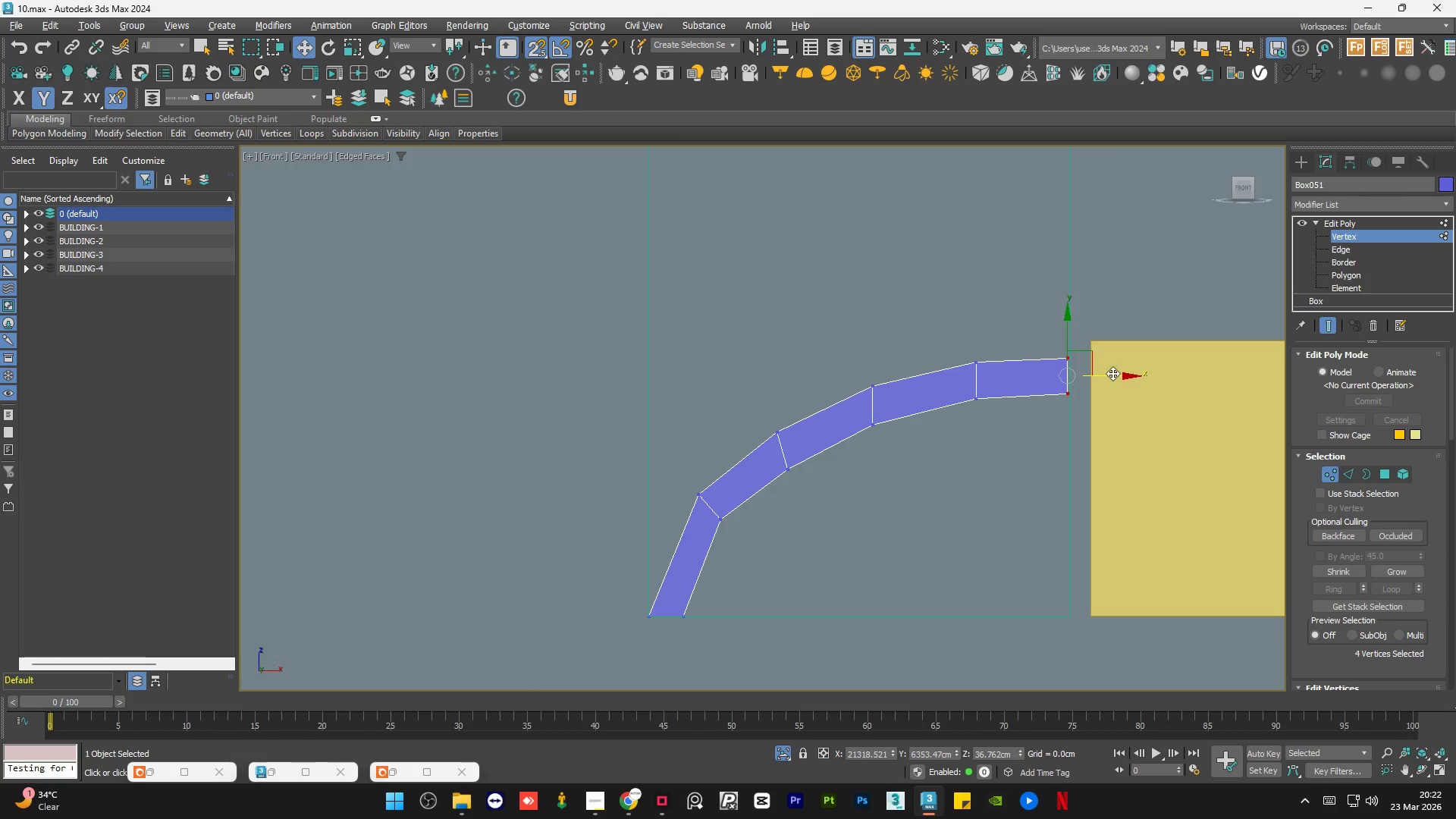 
left_click_drag(start_coordinate=[1112, 373], to_coordinate=[1069, 620])
 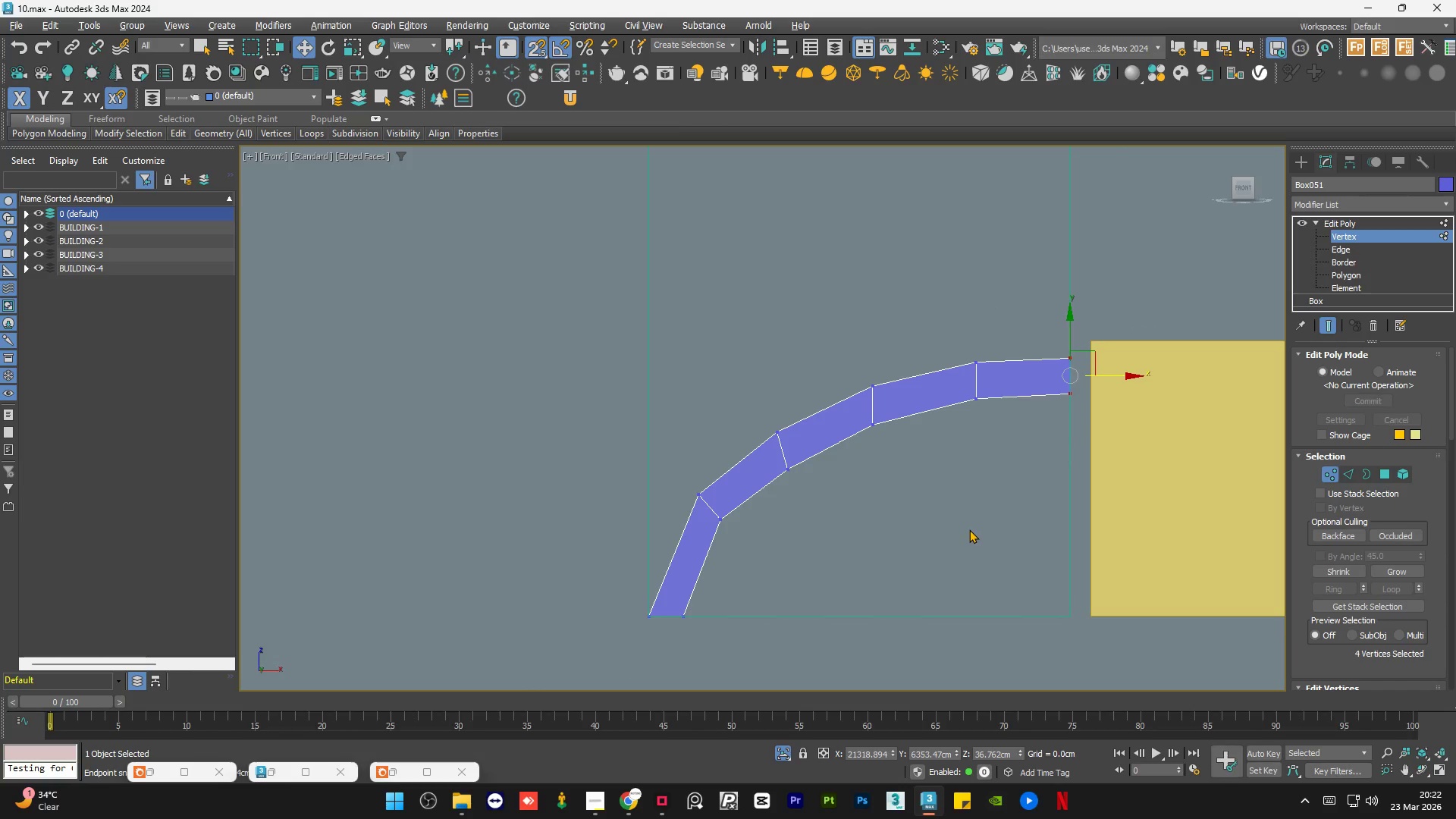 
left_click([969, 529])
 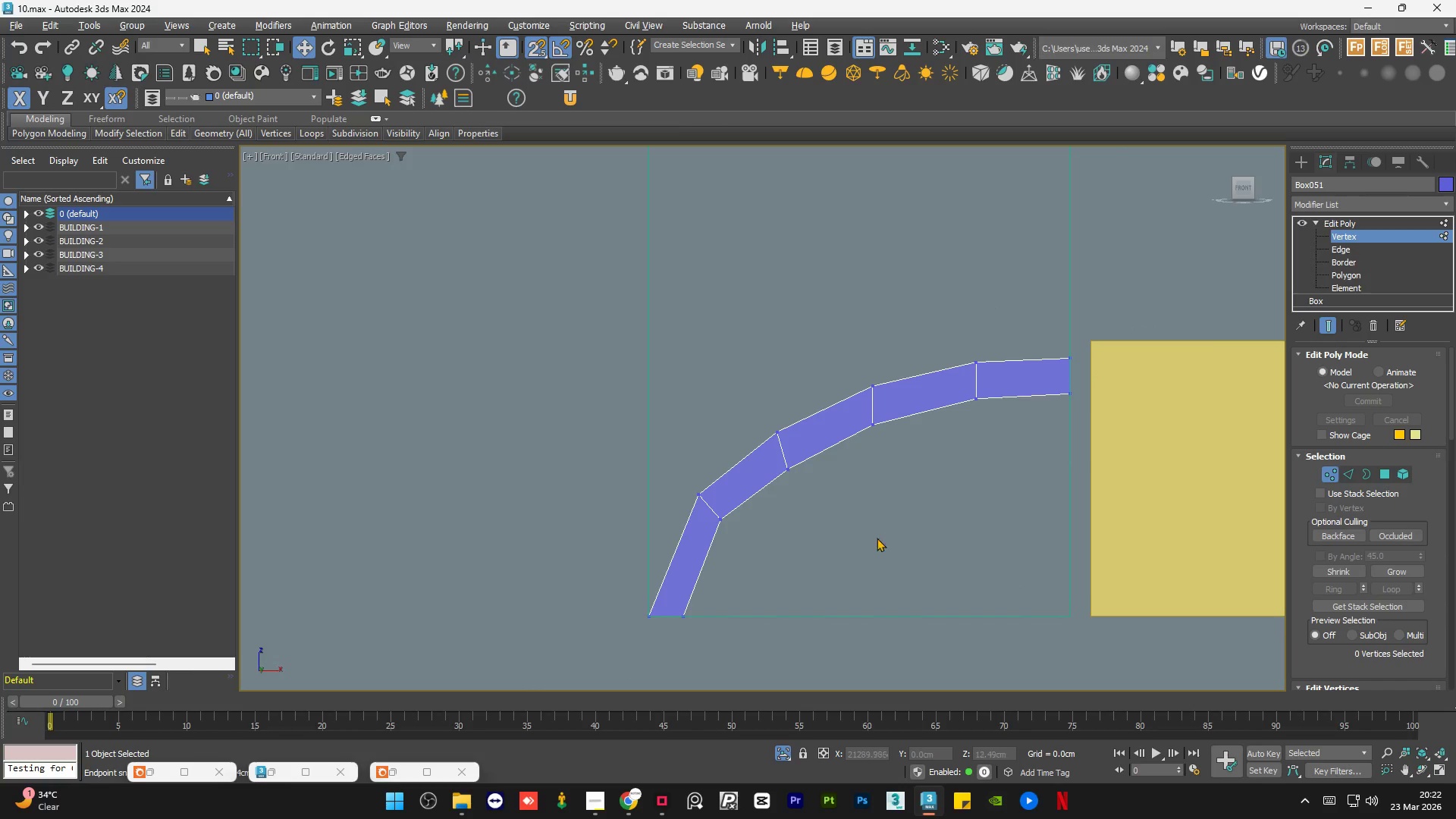 
scroll: coordinate [695, 543], scroll_direction: down, amount: 1.0
 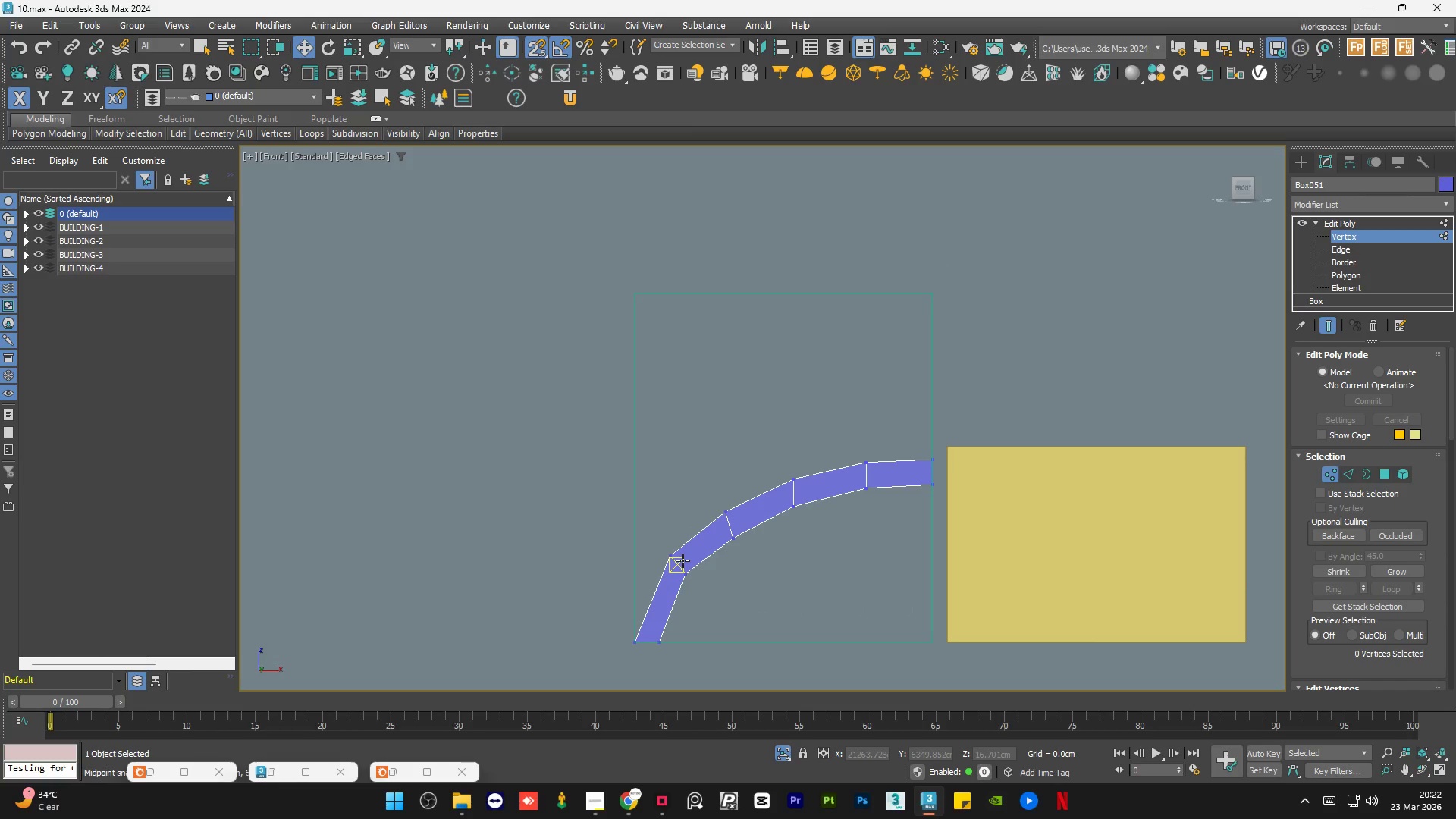 
key(S)
 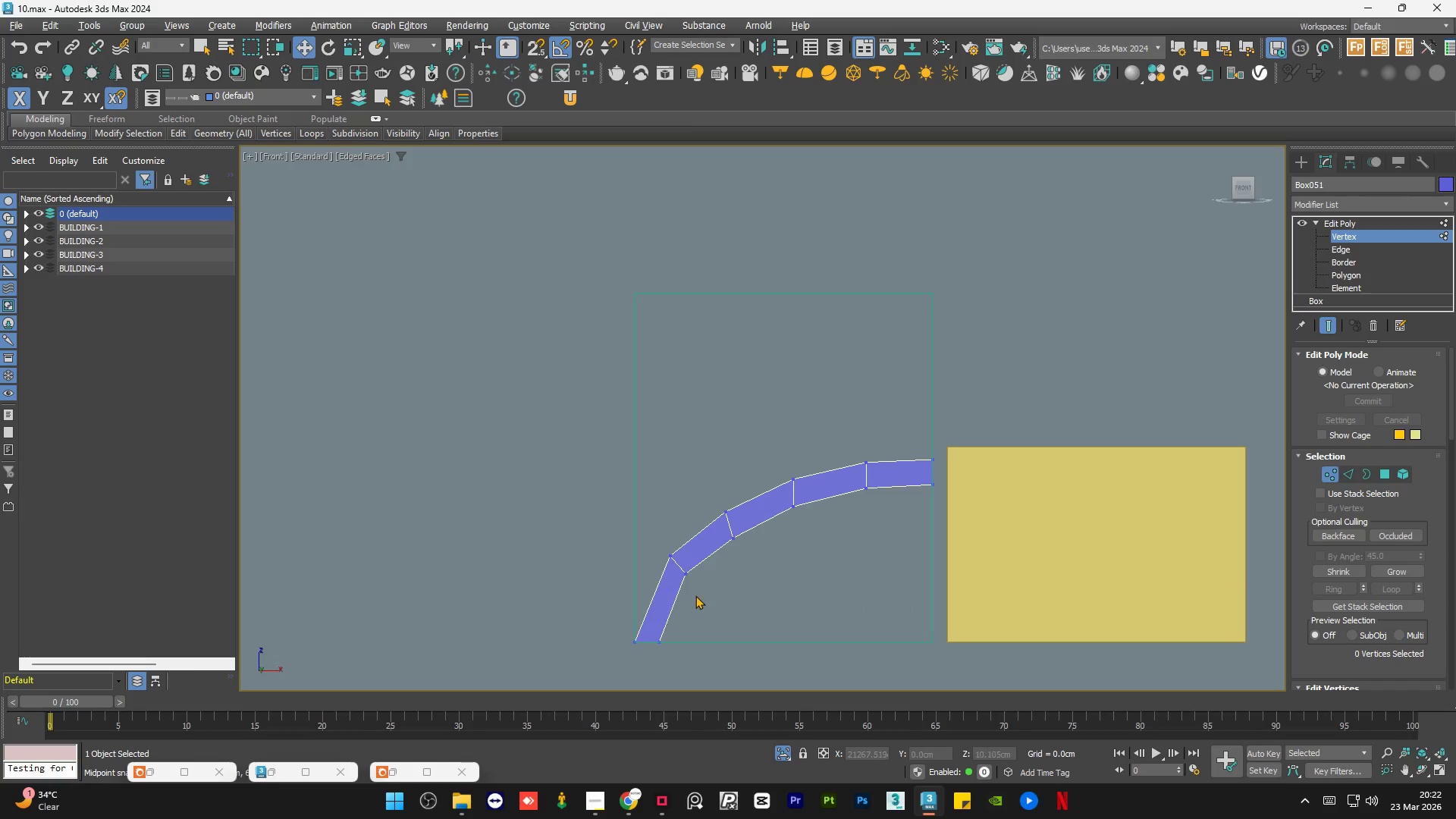 
left_click_drag(start_coordinate=[695, 598], to_coordinate=[648, 532])
 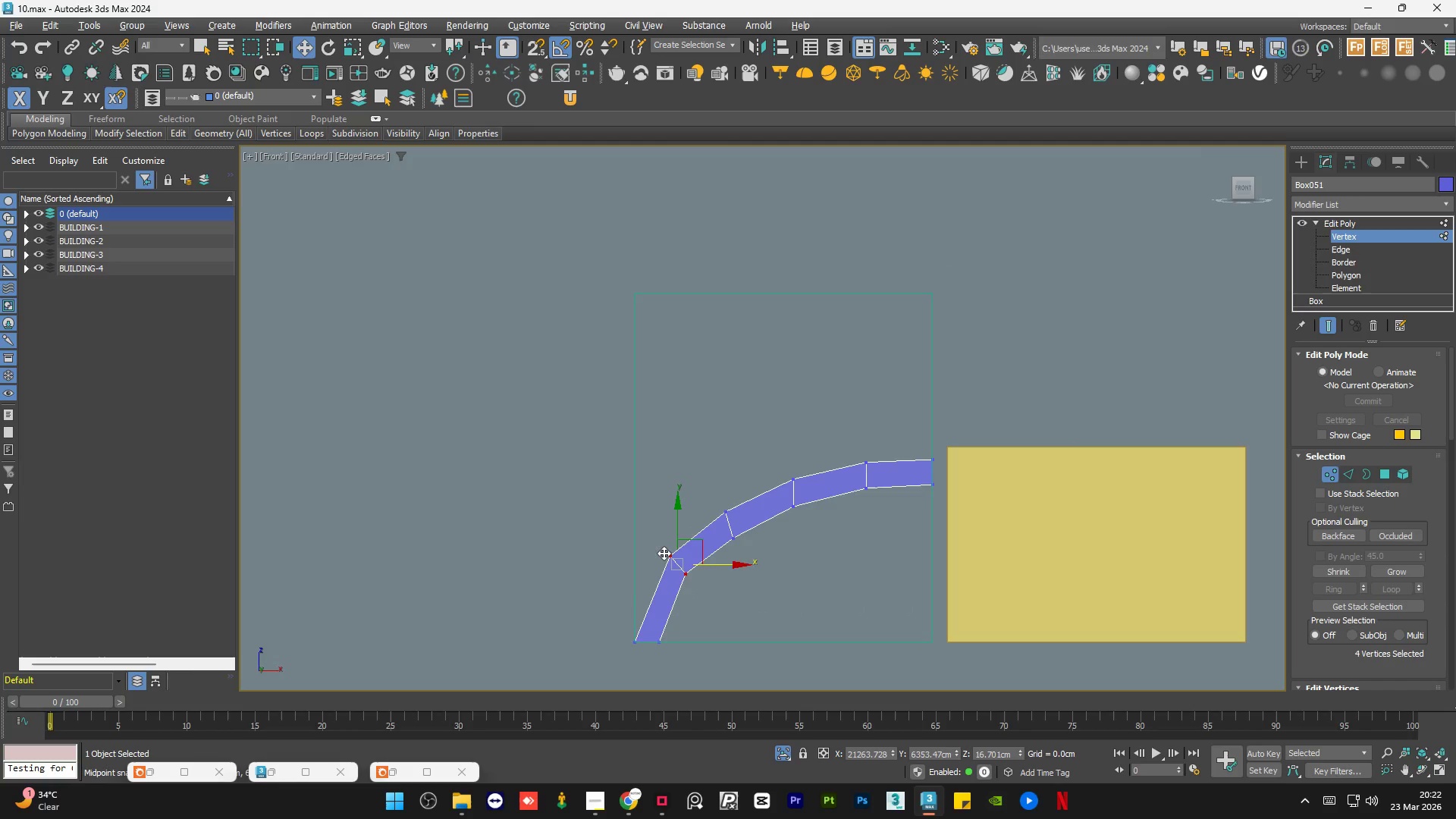 
scroll: coordinate [664, 554], scroll_direction: up, amount: 1.0
 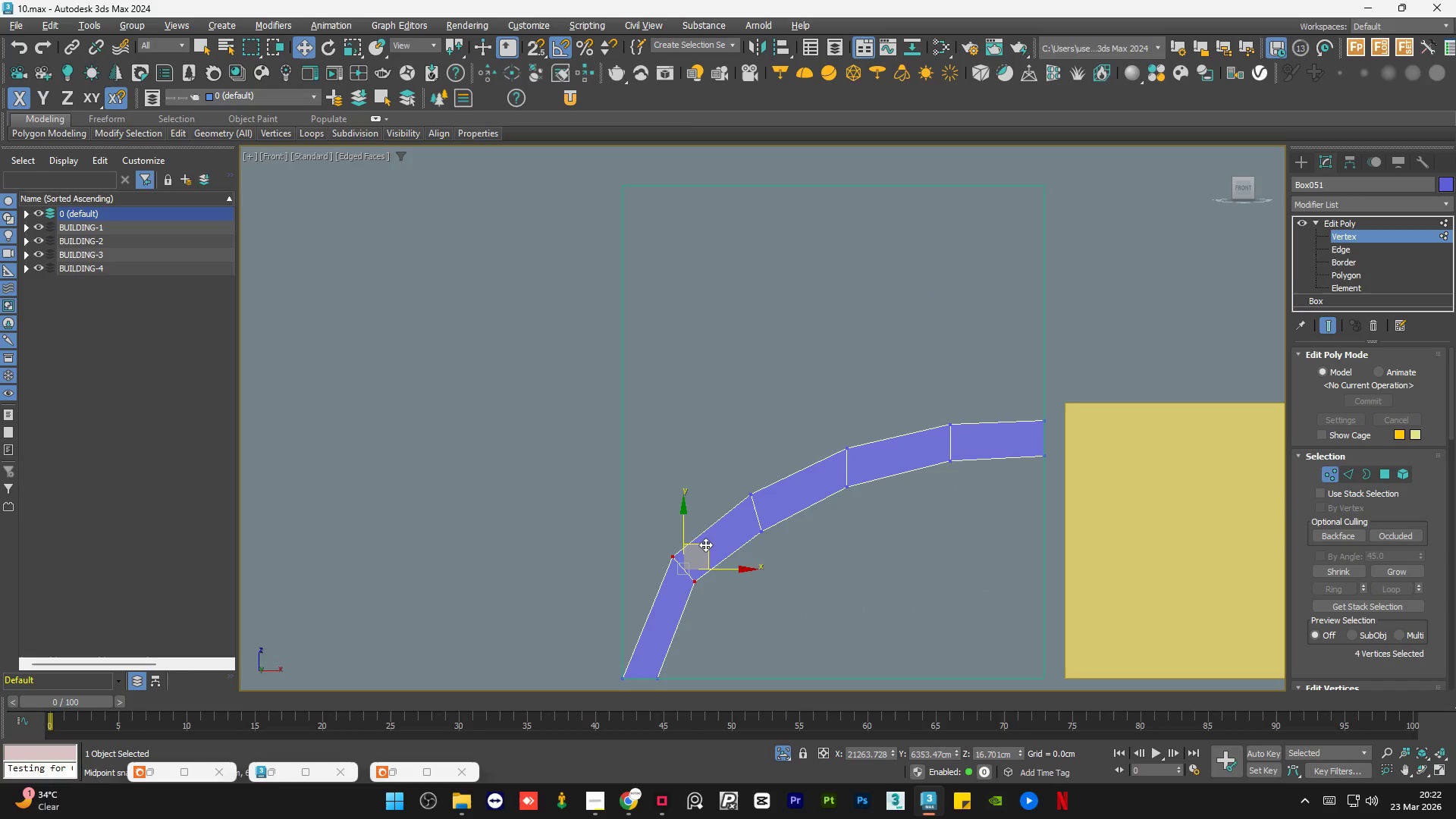 
left_click_drag(start_coordinate=[706, 544], to_coordinate=[704, 548])
 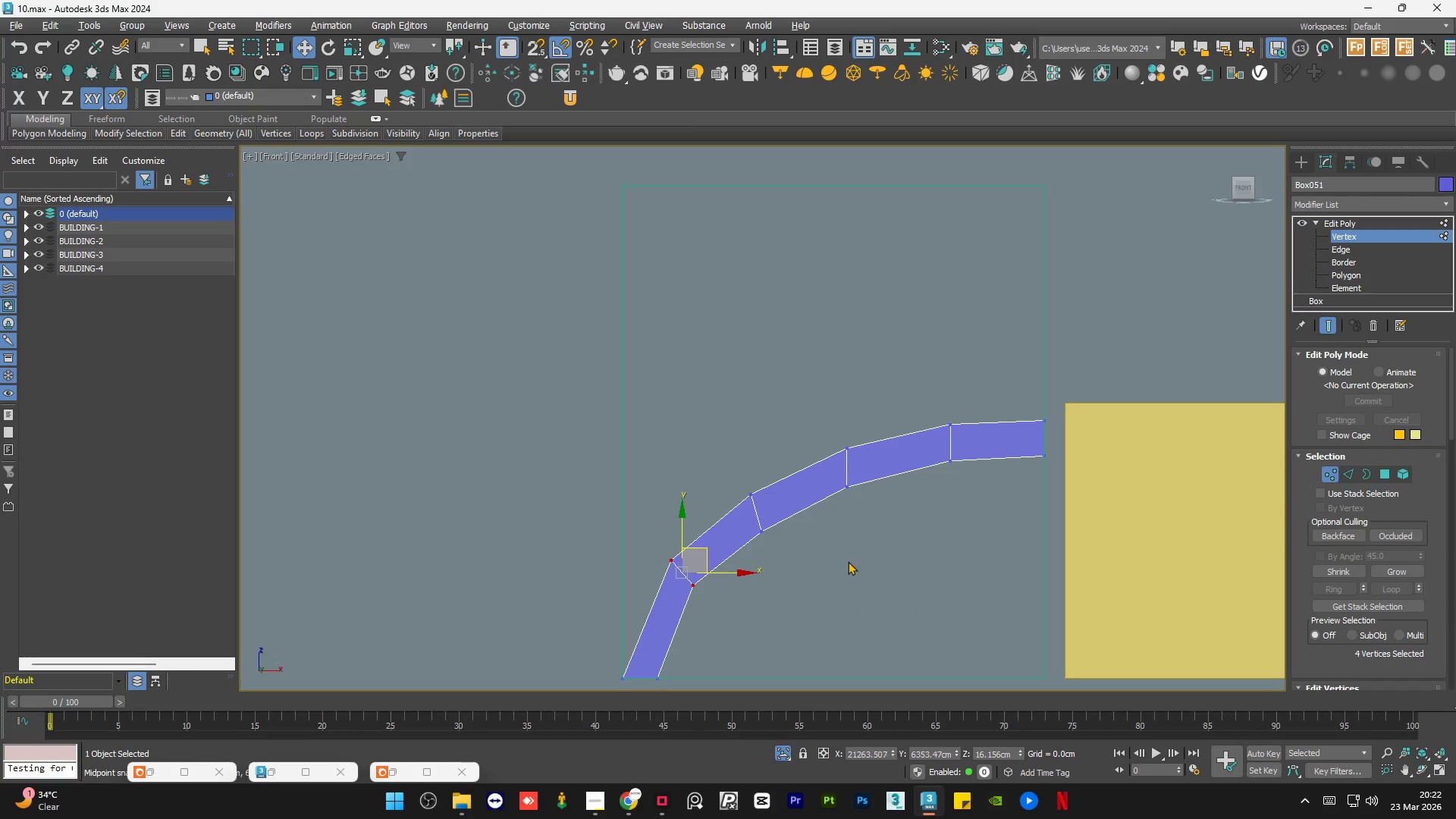 
left_click([848, 561])
 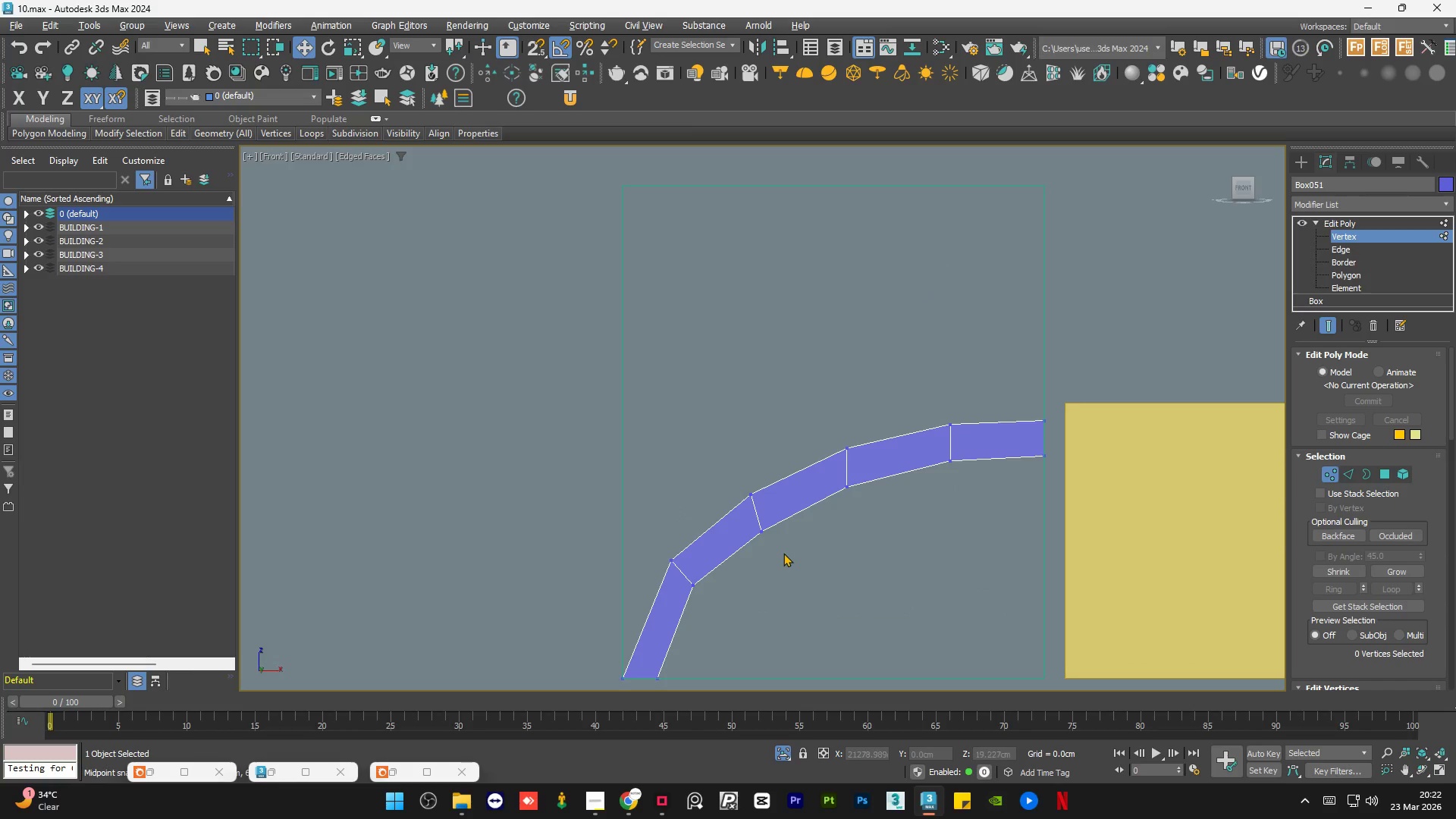 
left_click_drag(start_coordinate=[783, 553], to_coordinate=[730, 461])
 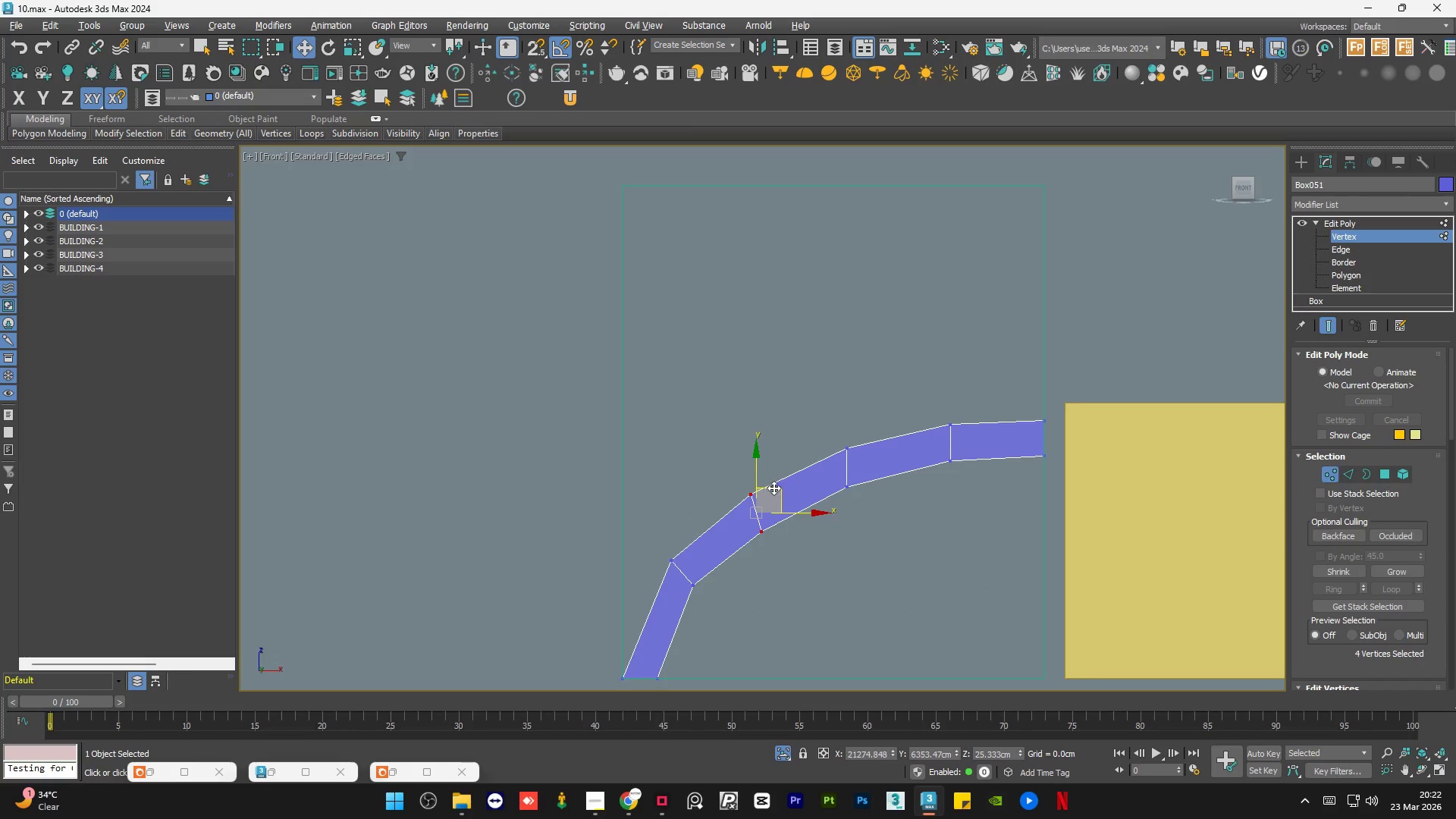 
left_click_drag(start_coordinate=[776, 486], to_coordinate=[774, 482])
 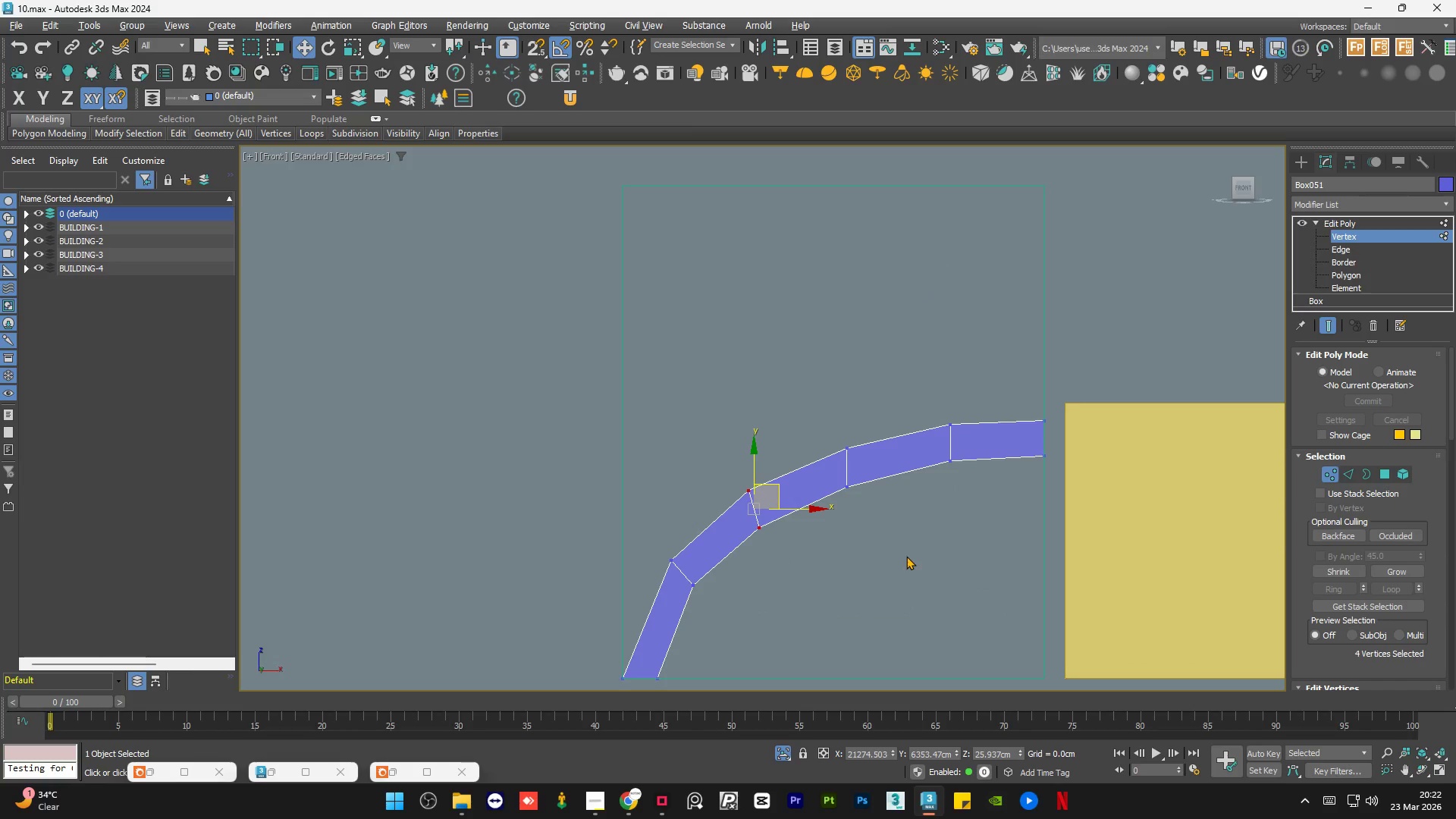 
left_click([906, 556])
 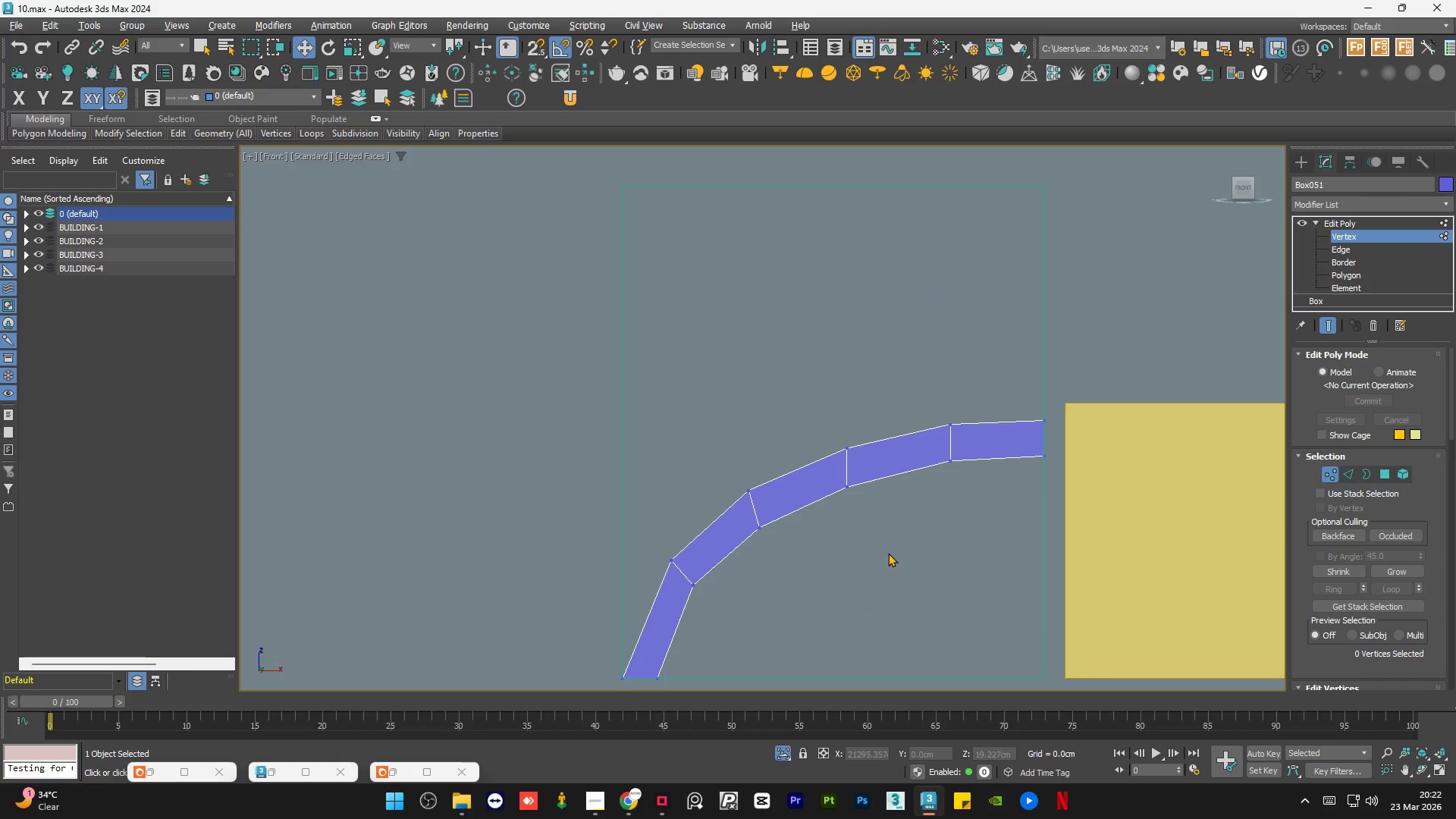 
scroll: coordinate [824, 556], scroll_direction: down, amount: 2.0
 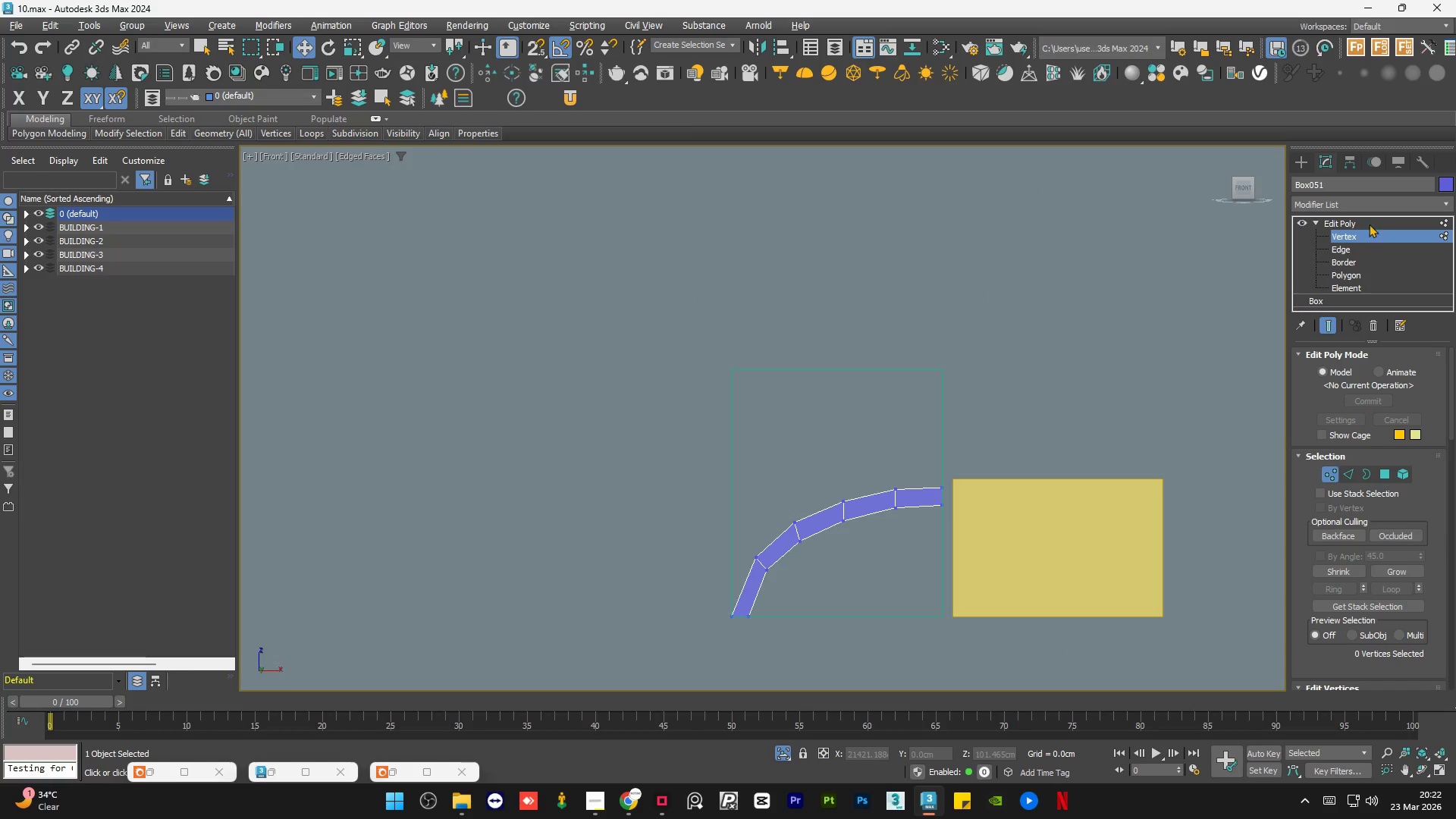 
left_click([1368, 222])
 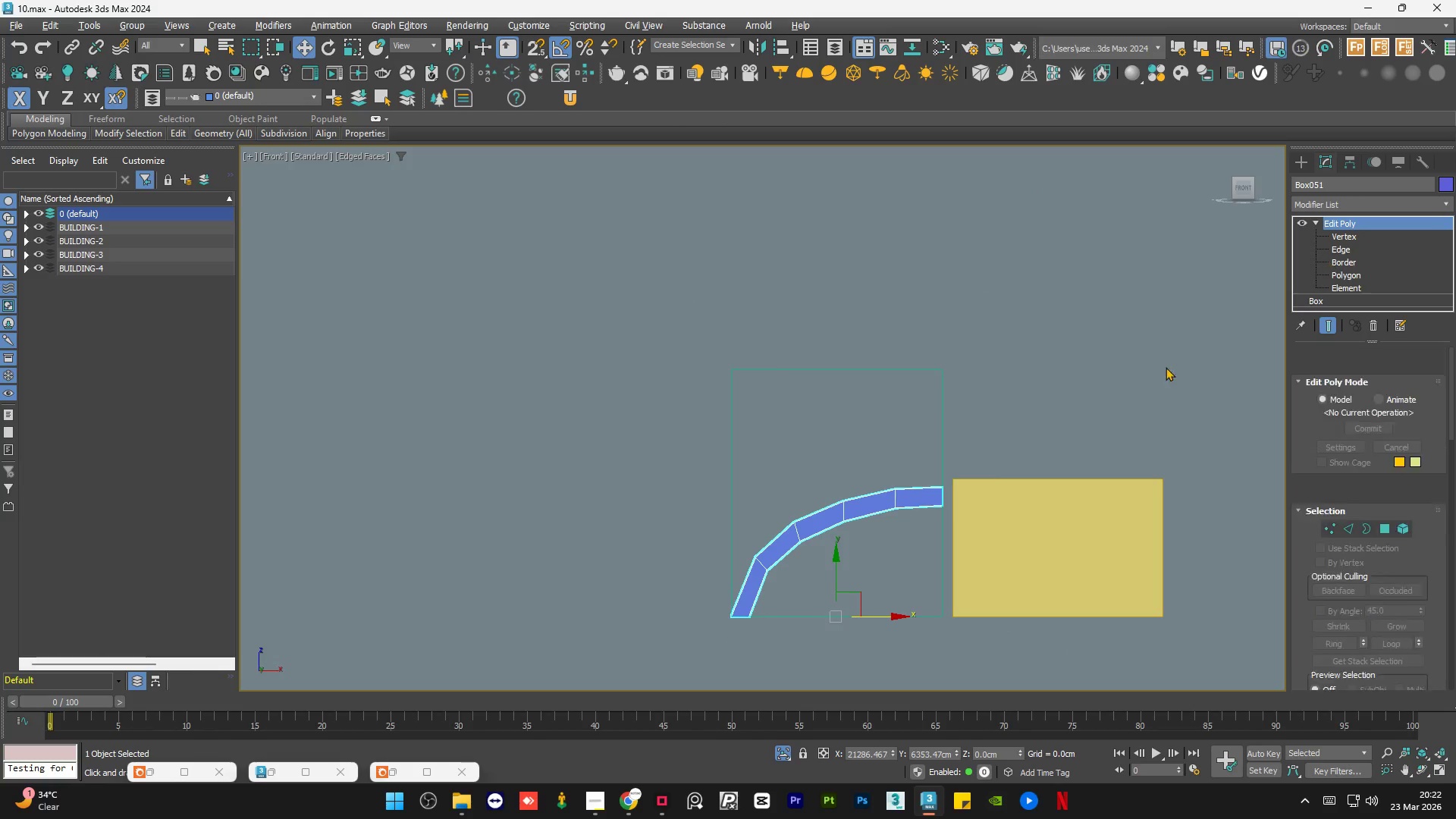 
hold_key(key=AltLeft, duration=0.8)
scroll: coordinate [956, 485], scroll_direction: up, amount: 1.0
 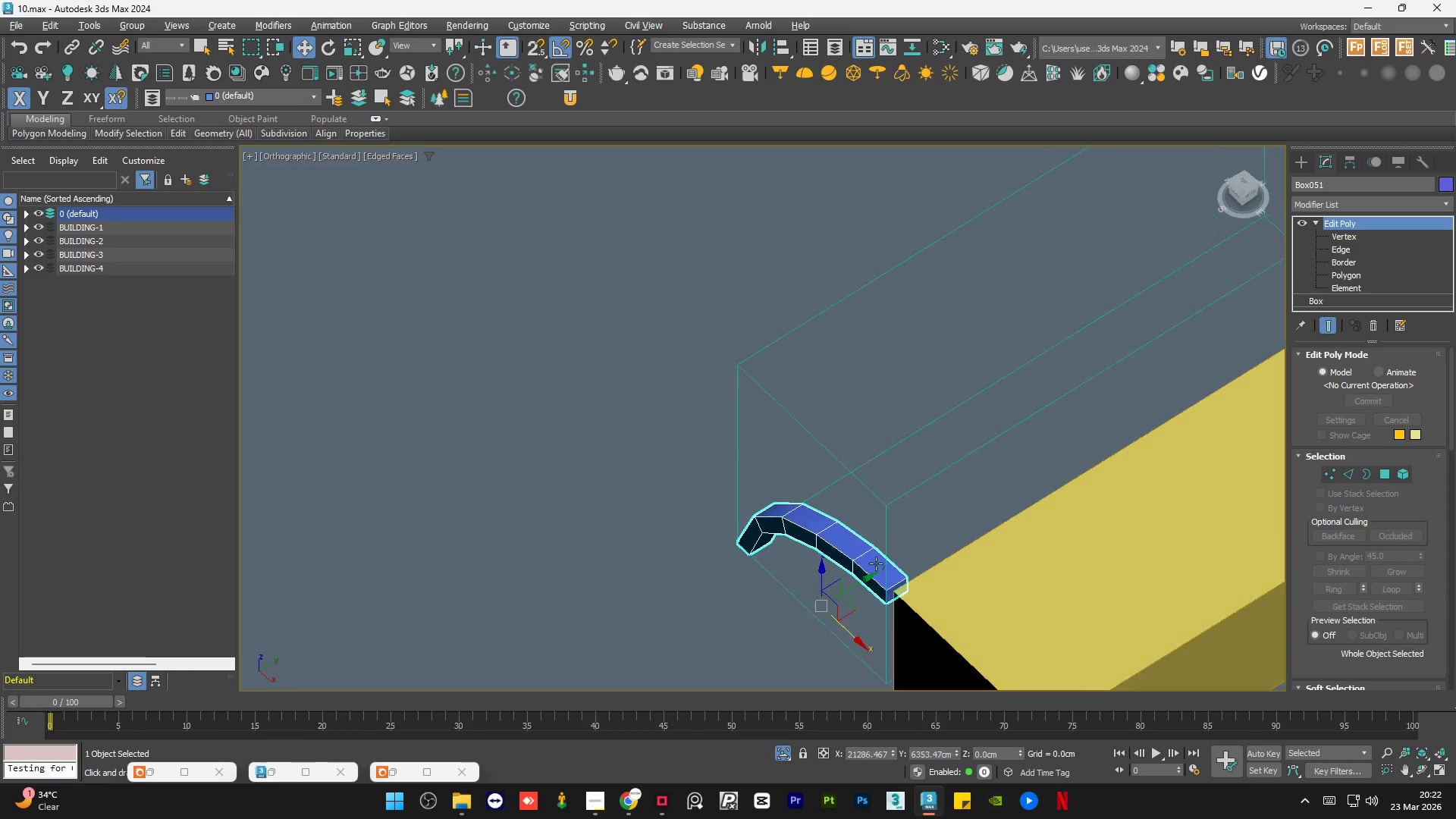 
hold_key(key=AltLeft, duration=1.09)
 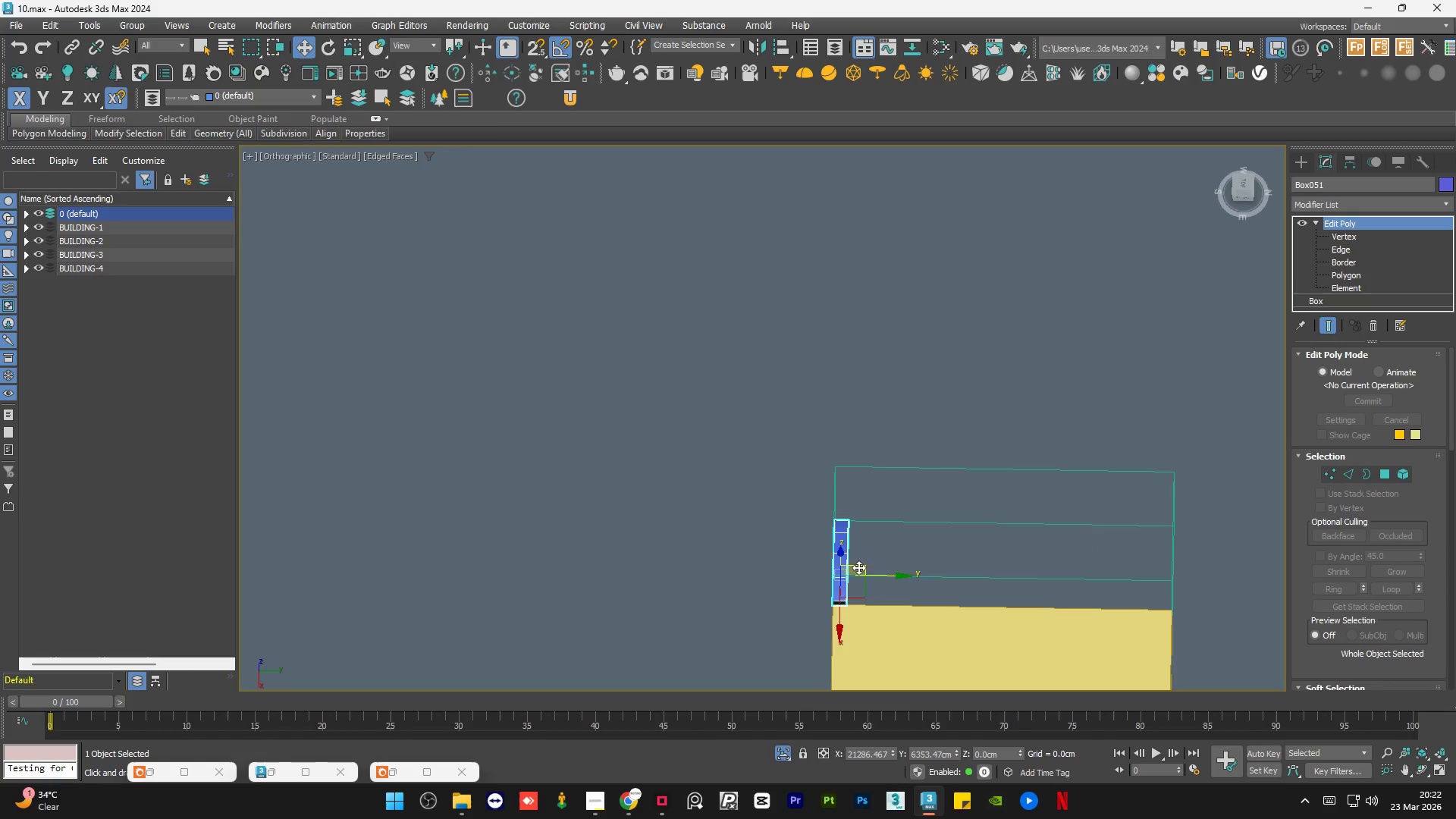 
scroll: coordinate [851, 560], scroll_direction: down, amount: 2.0
 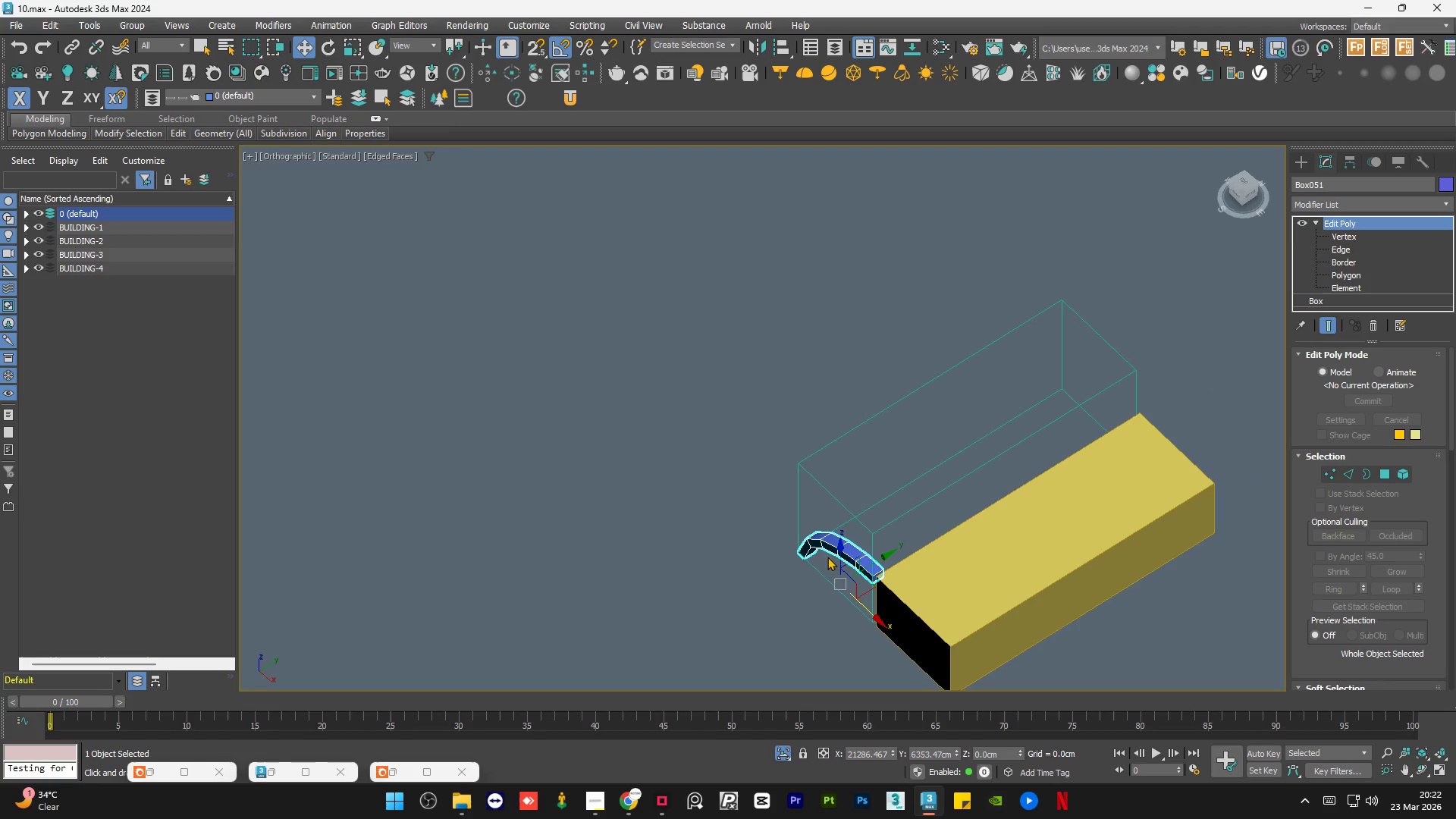 
hold_key(key=AltLeft, duration=1.11)
 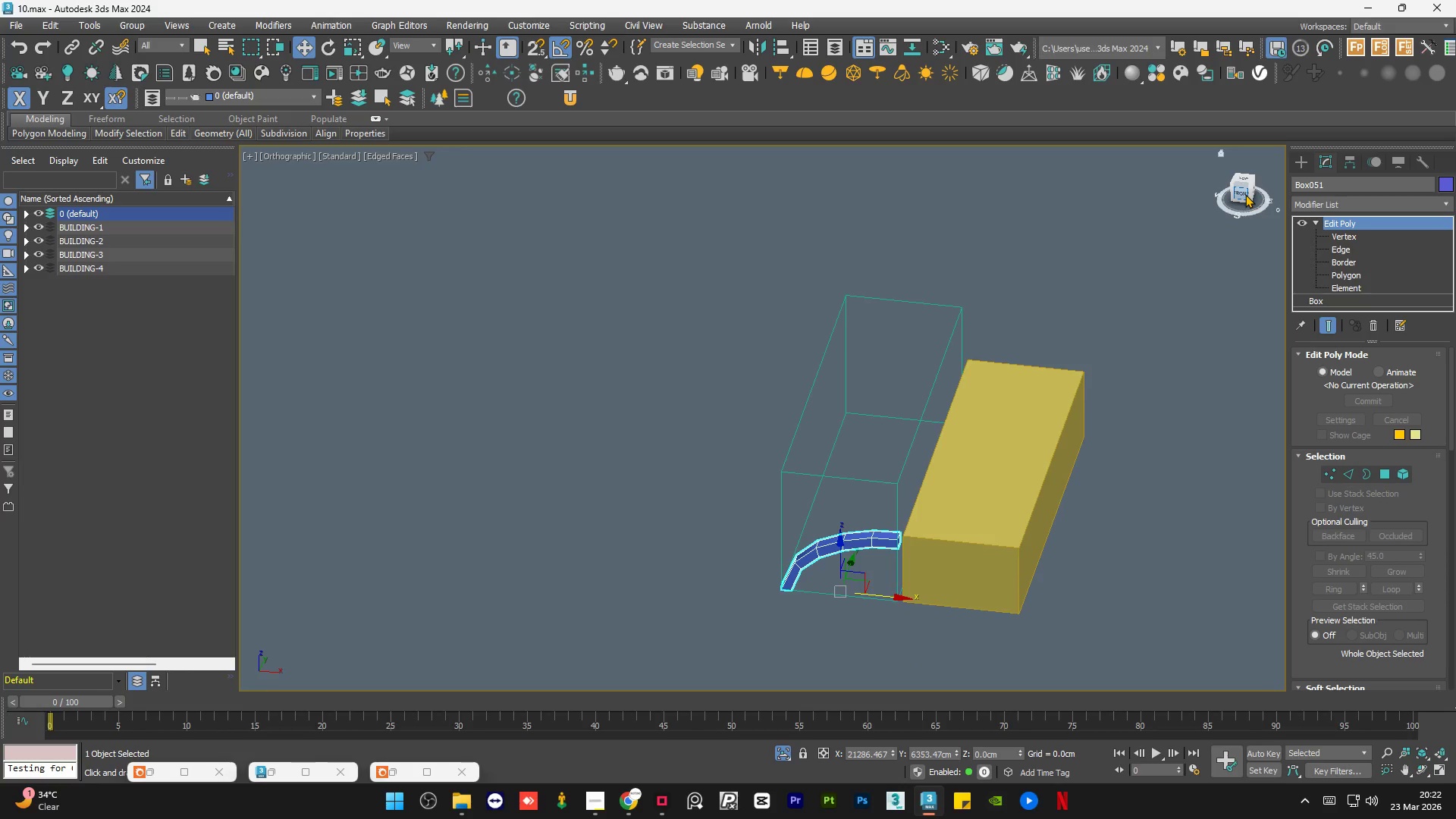 
left_click([1245, 194])
 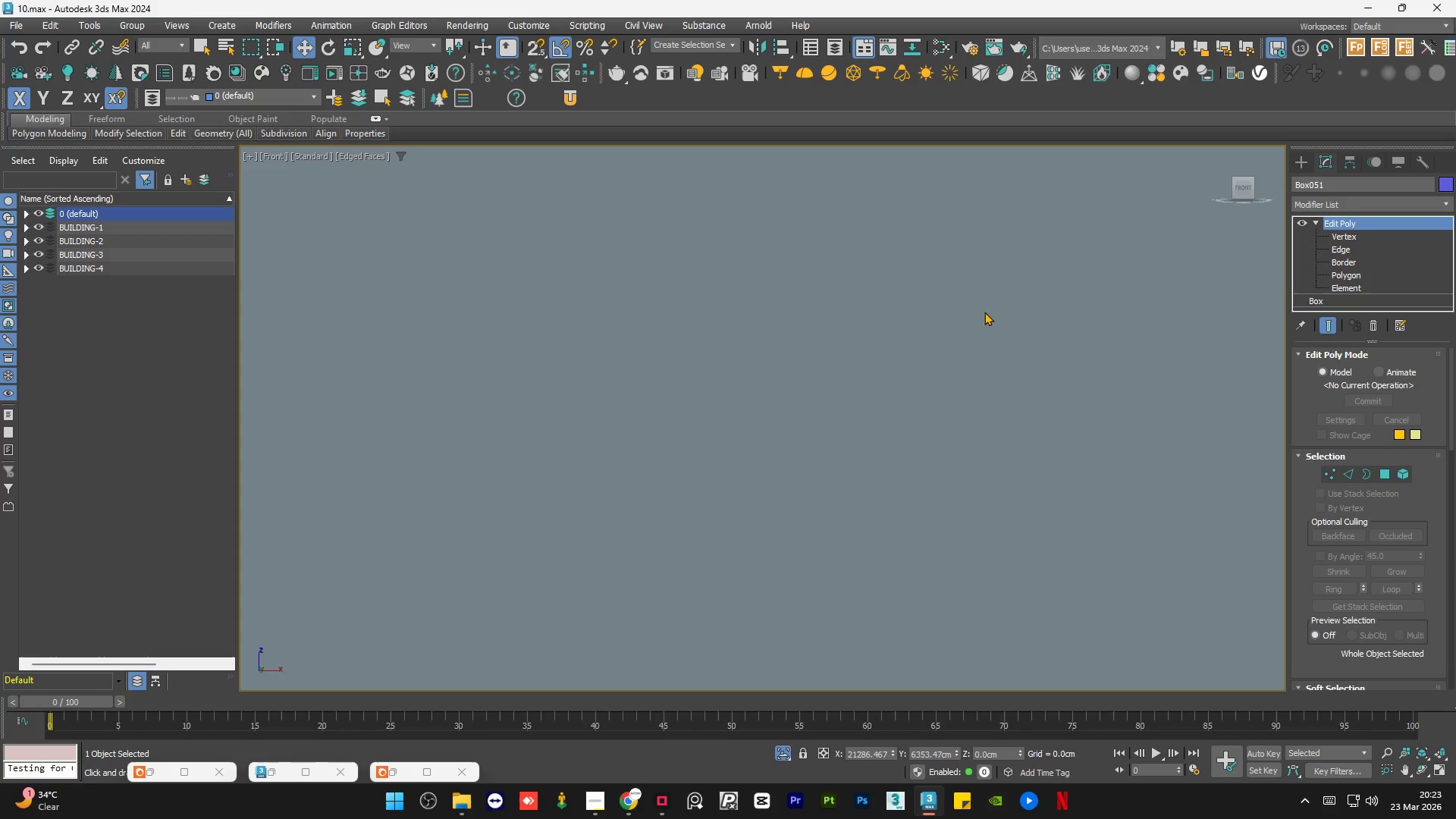 
key(Z)
 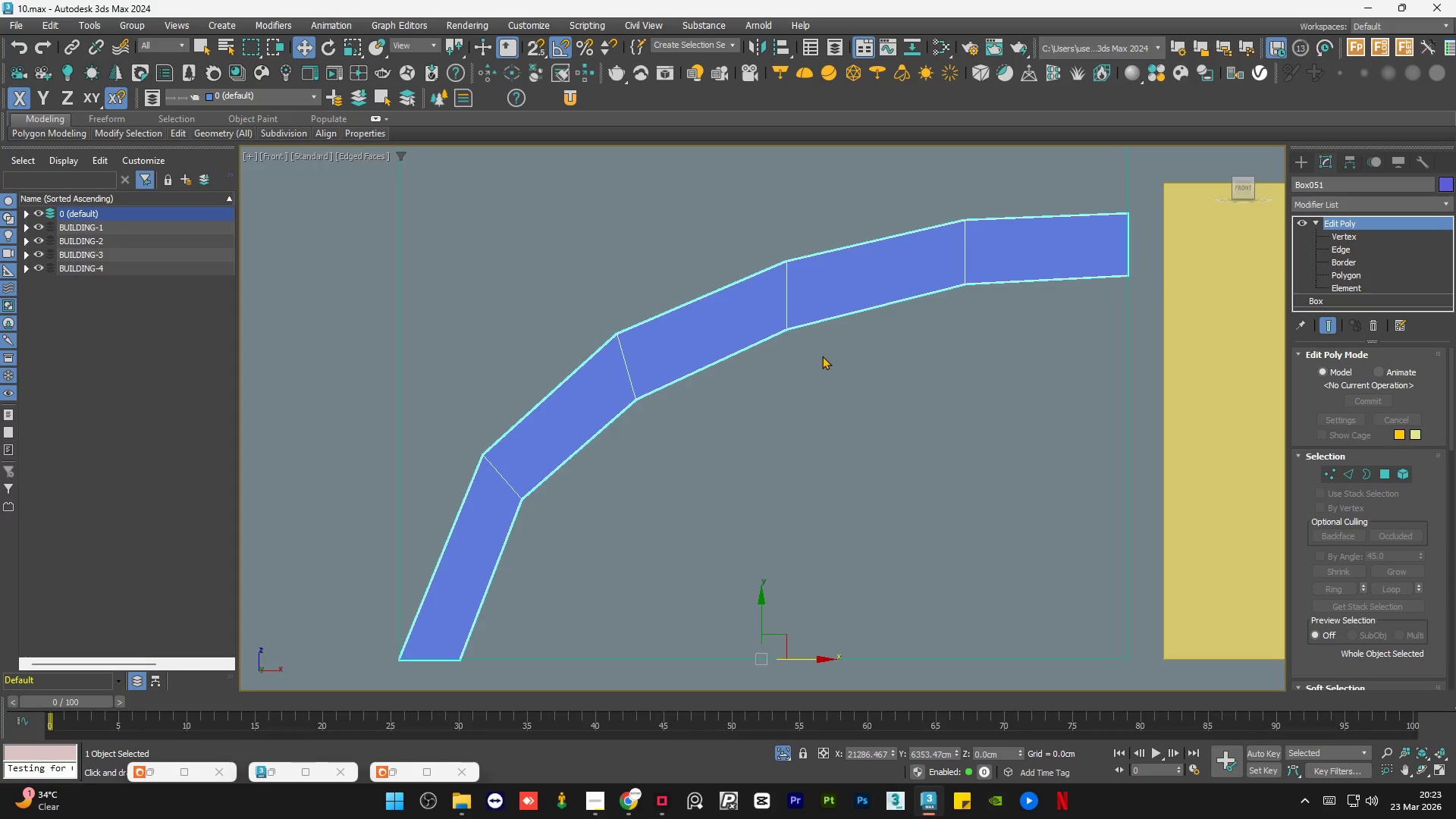 
scroll: coordinate [876, 528], scroll_direction: down, amount: 4.0
 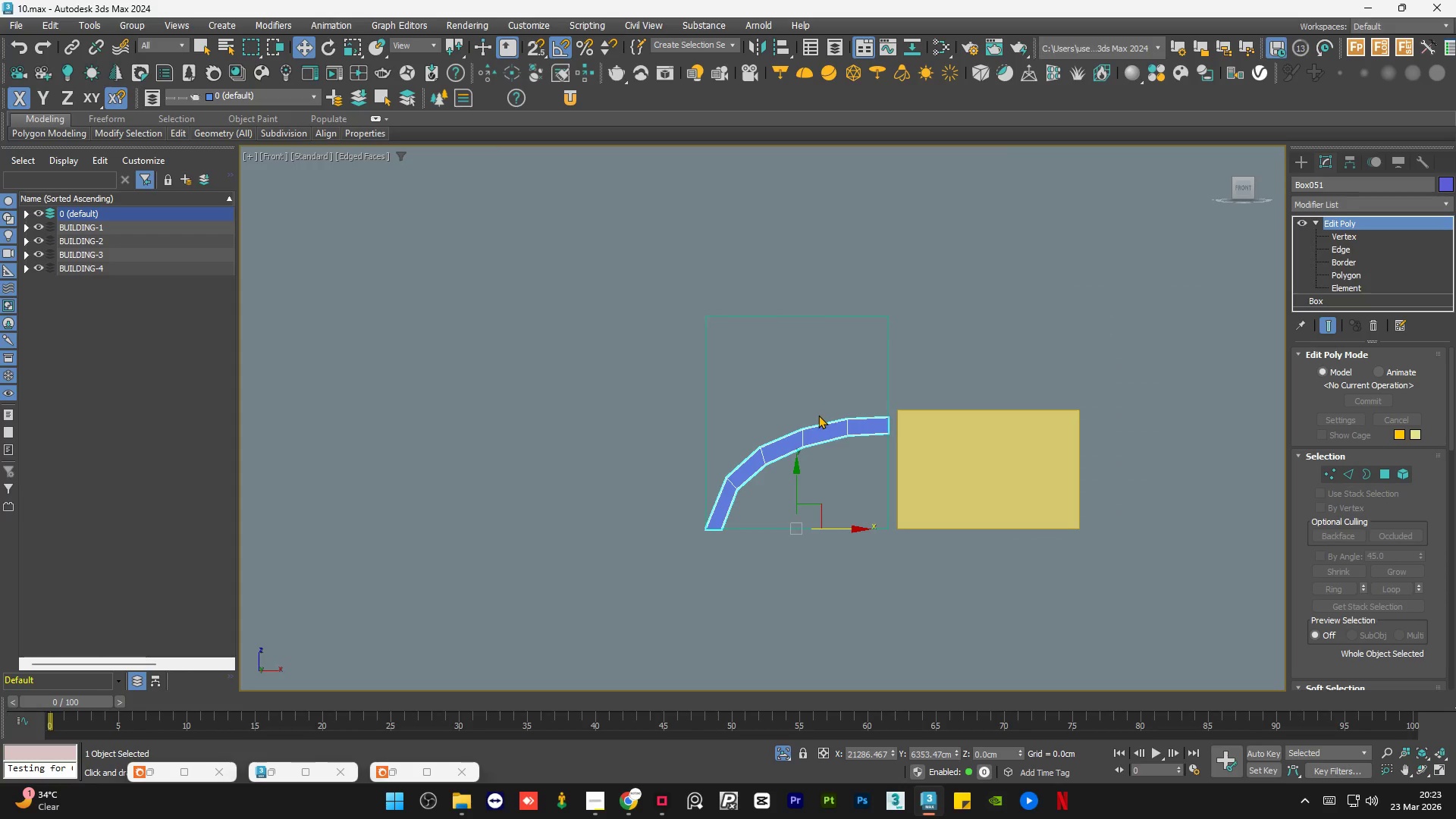 
scroll: coordinate [818, 414], scroll_direction: up, amount: 1.0
 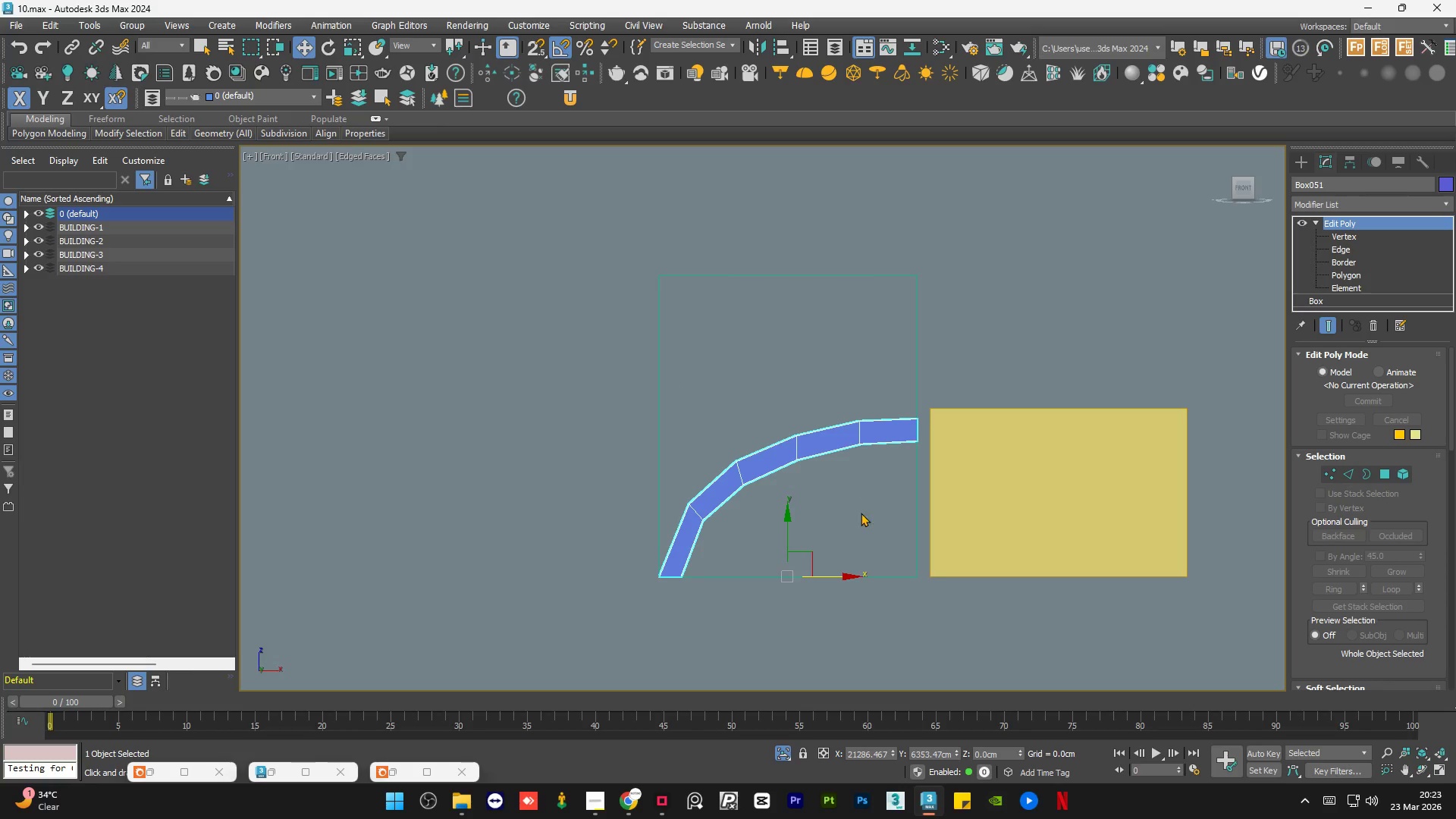 
wait(19.03)
 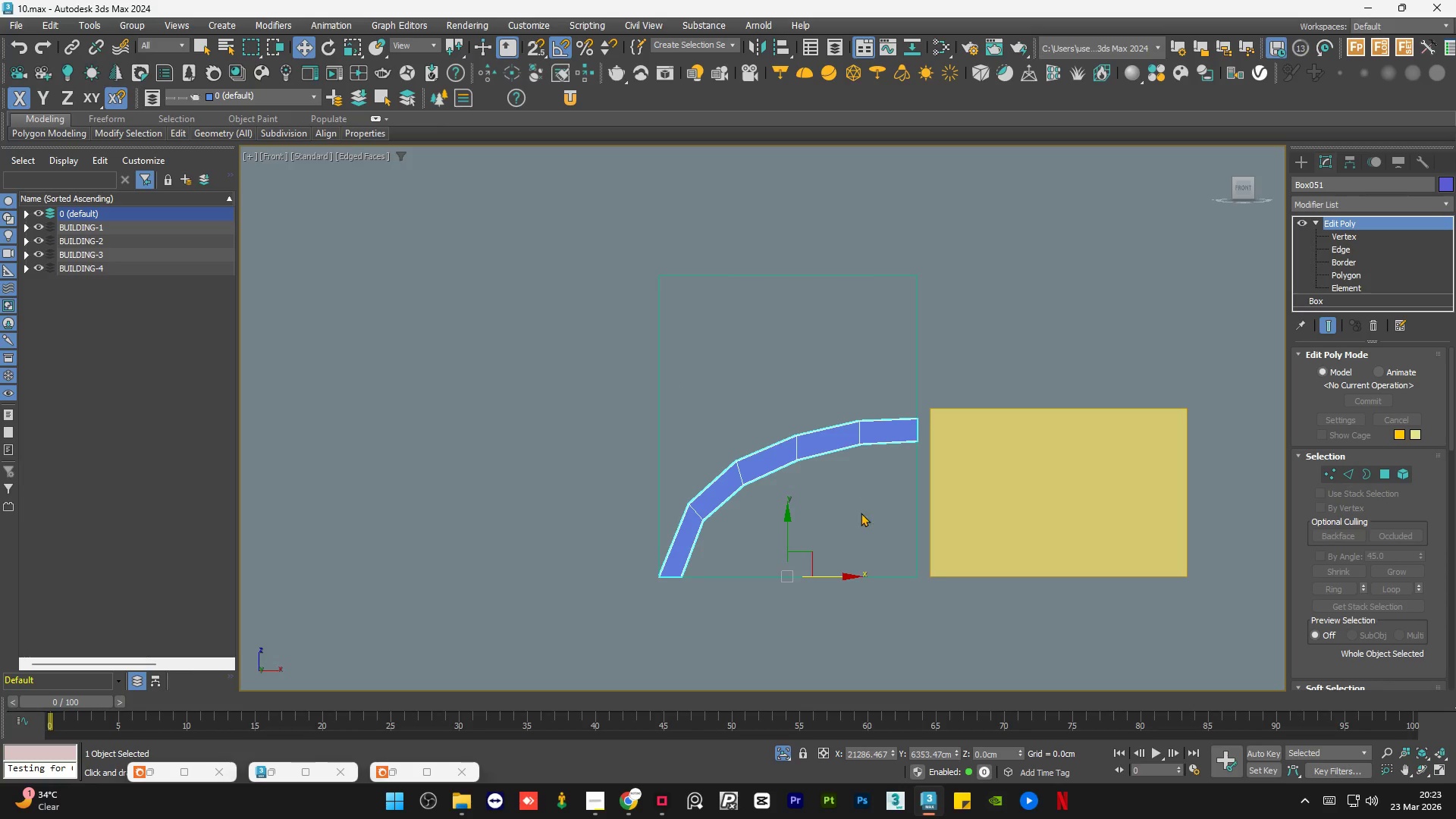 
hold_key(key=AltLeft, duration=1.08)
 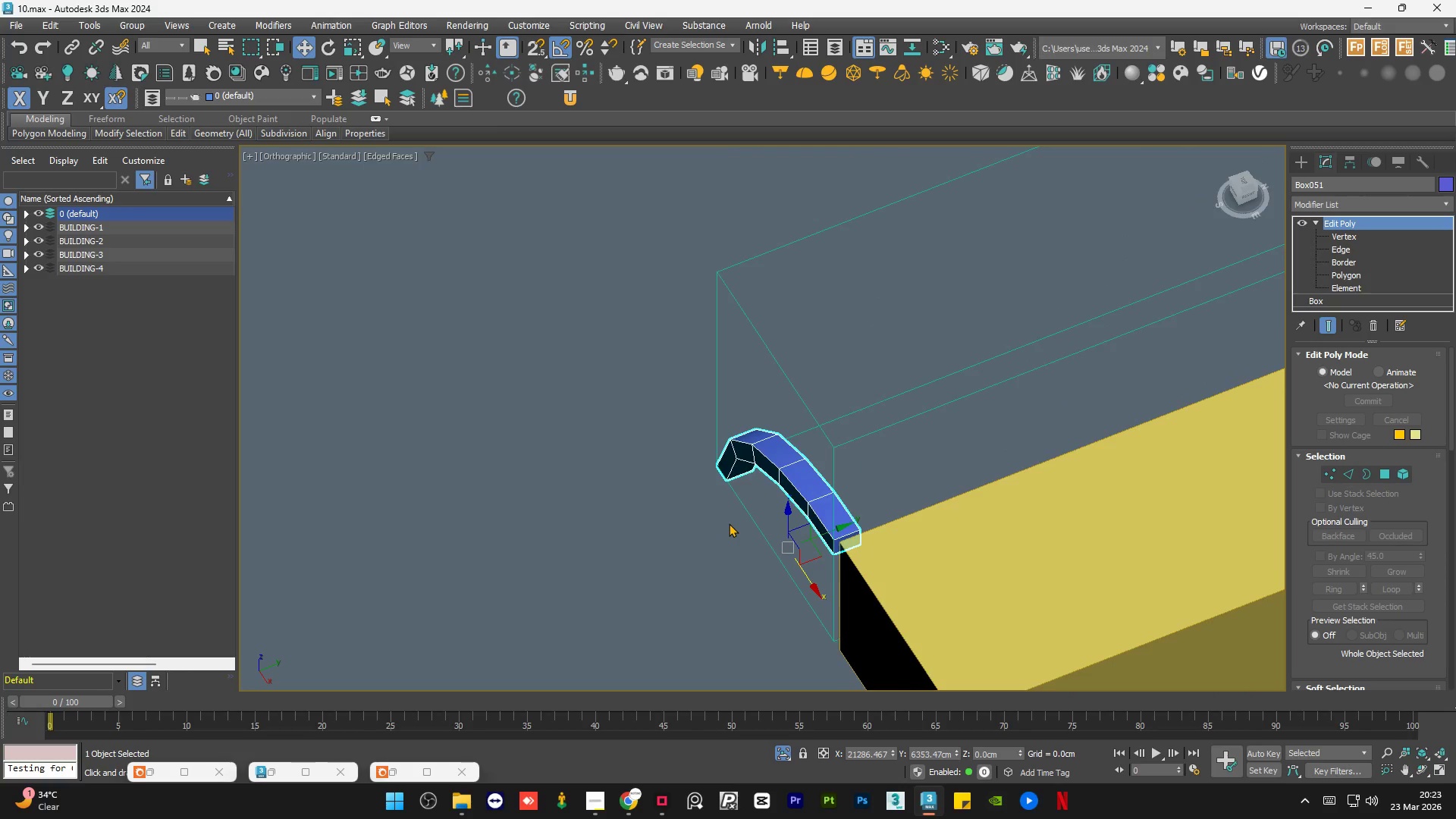 
hold_key(key=AltLeft, duration=1.24)
 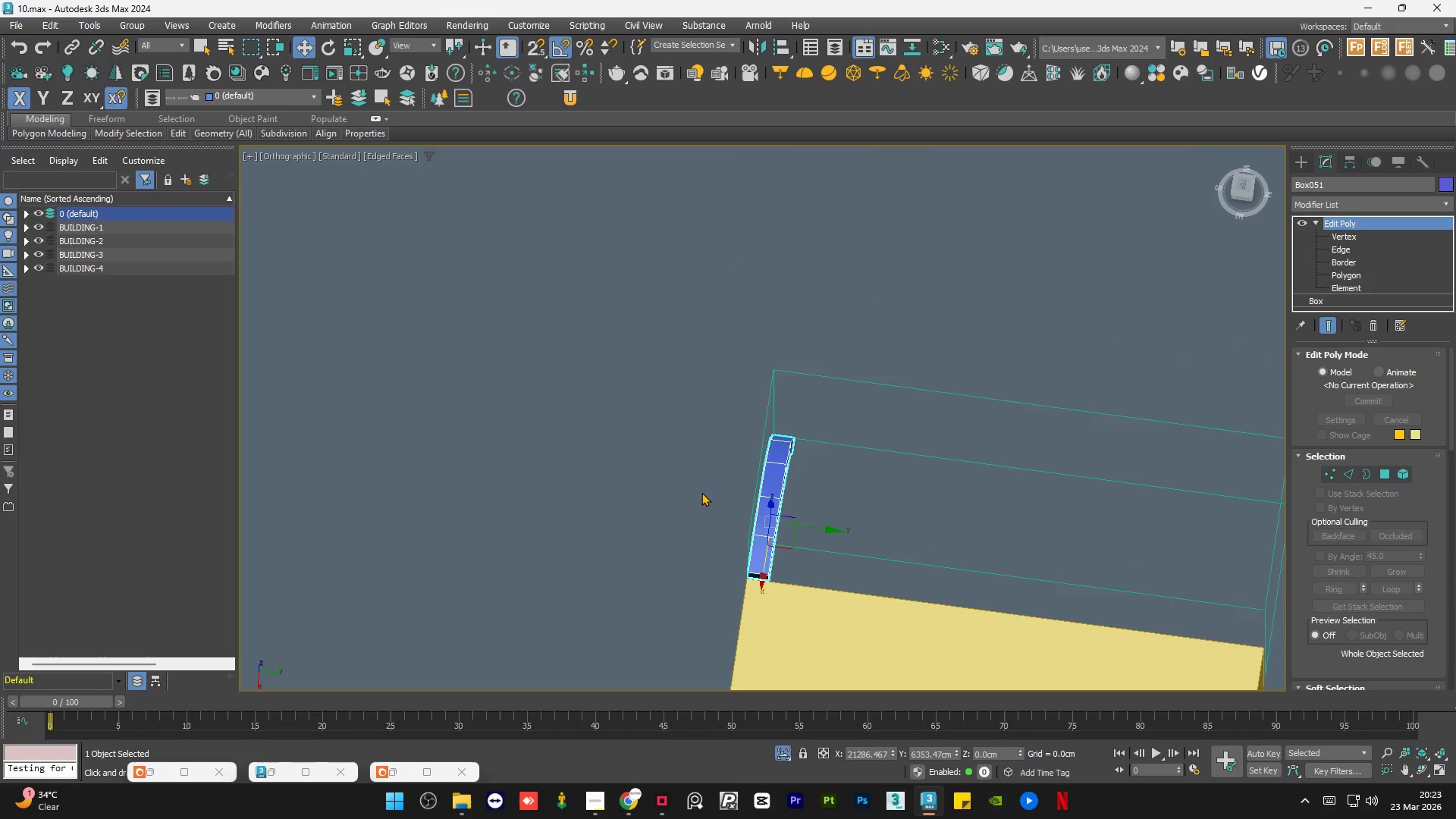 
scroll: coordinate [703, 491], scroll_direction: down, amount: 2.0
 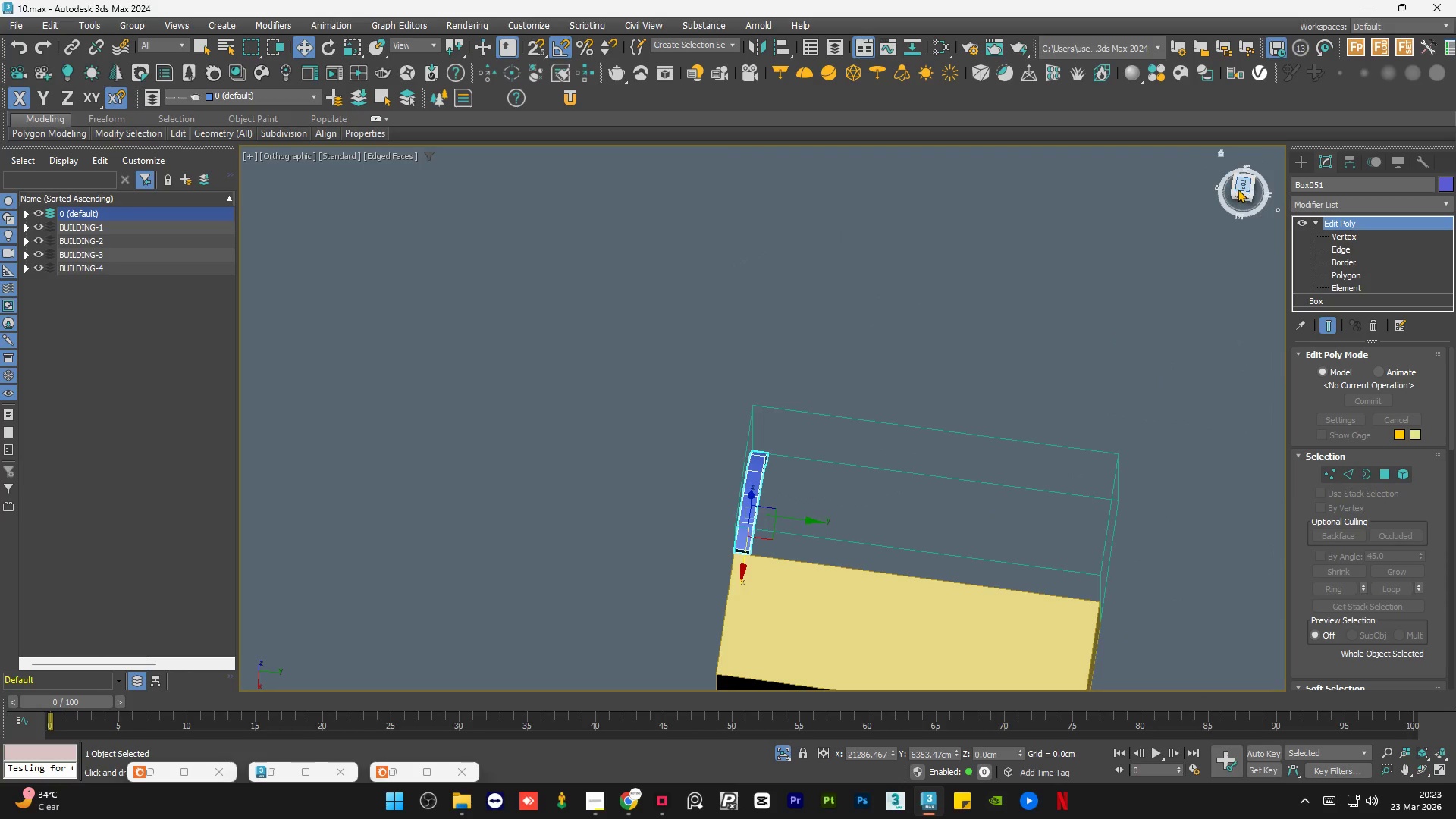 
left_click([1238, 188])
 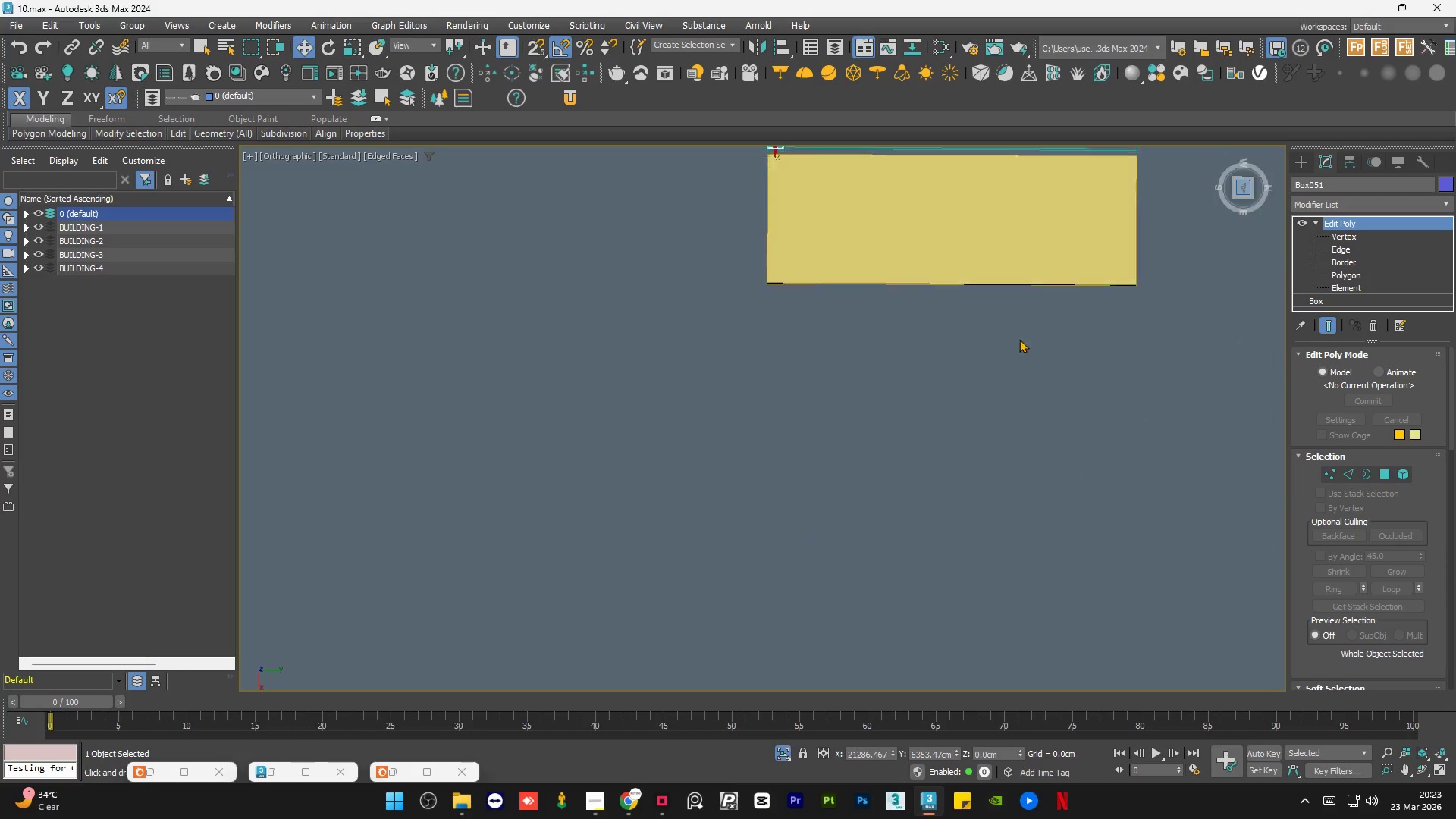 
scroll: coordinate [816, 499], scroll_direction: down, amount: 2.0
 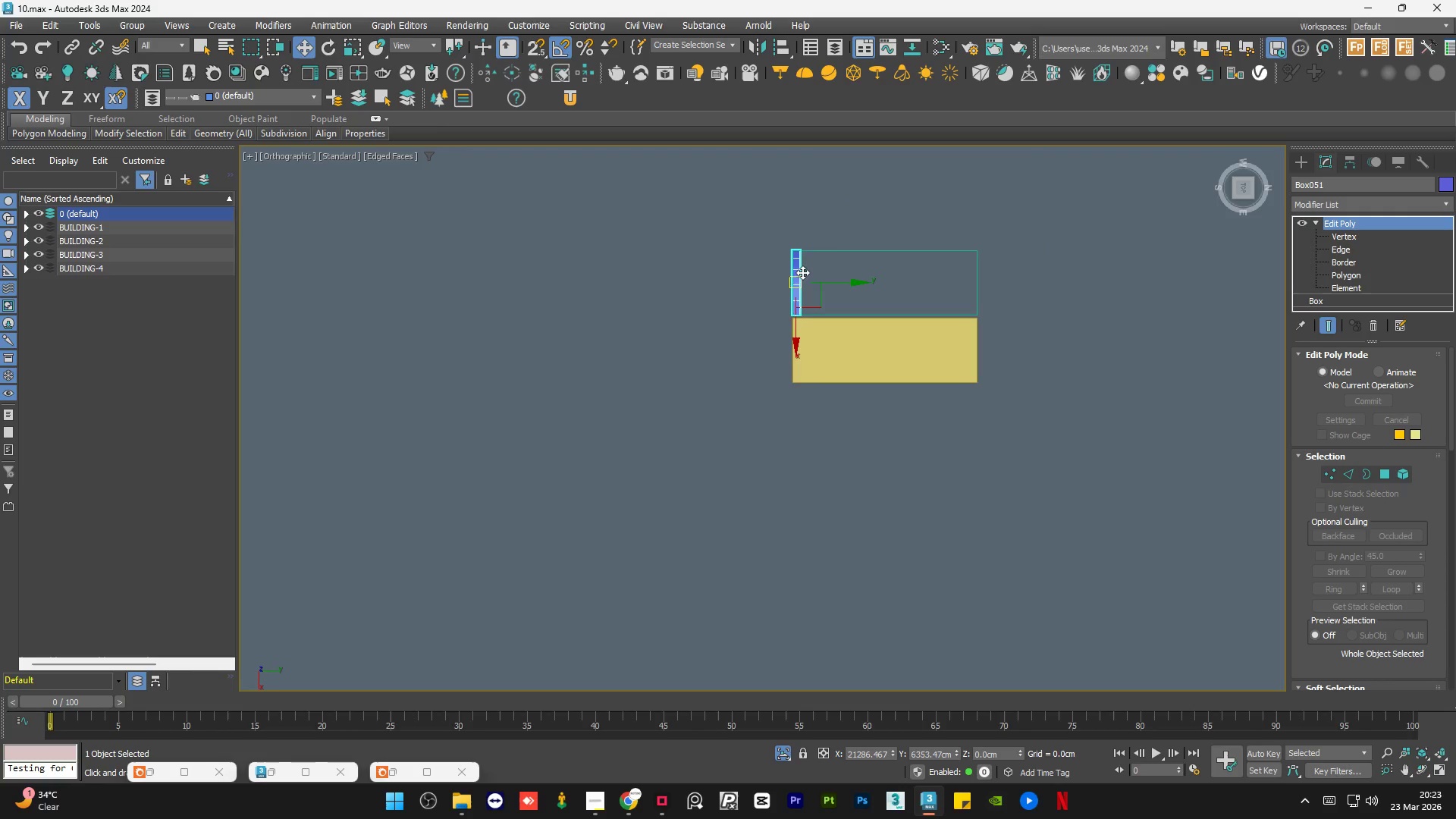 
scroll: coordinate [838, 243], scroll_direction: up, amount: 3.0
 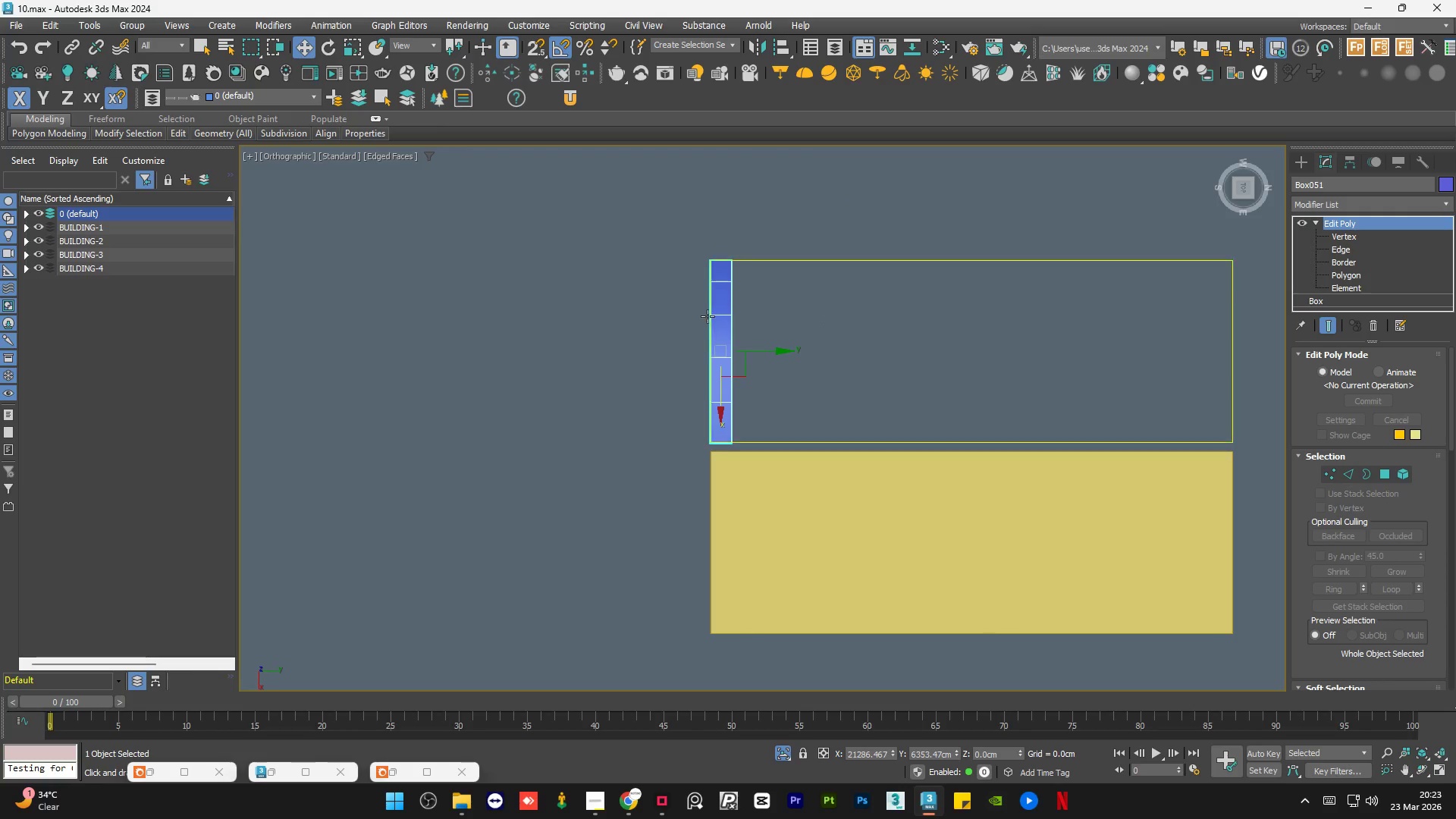 
scroll: coordinate [636, 373], scroll_direction: down, amount: 1.0
 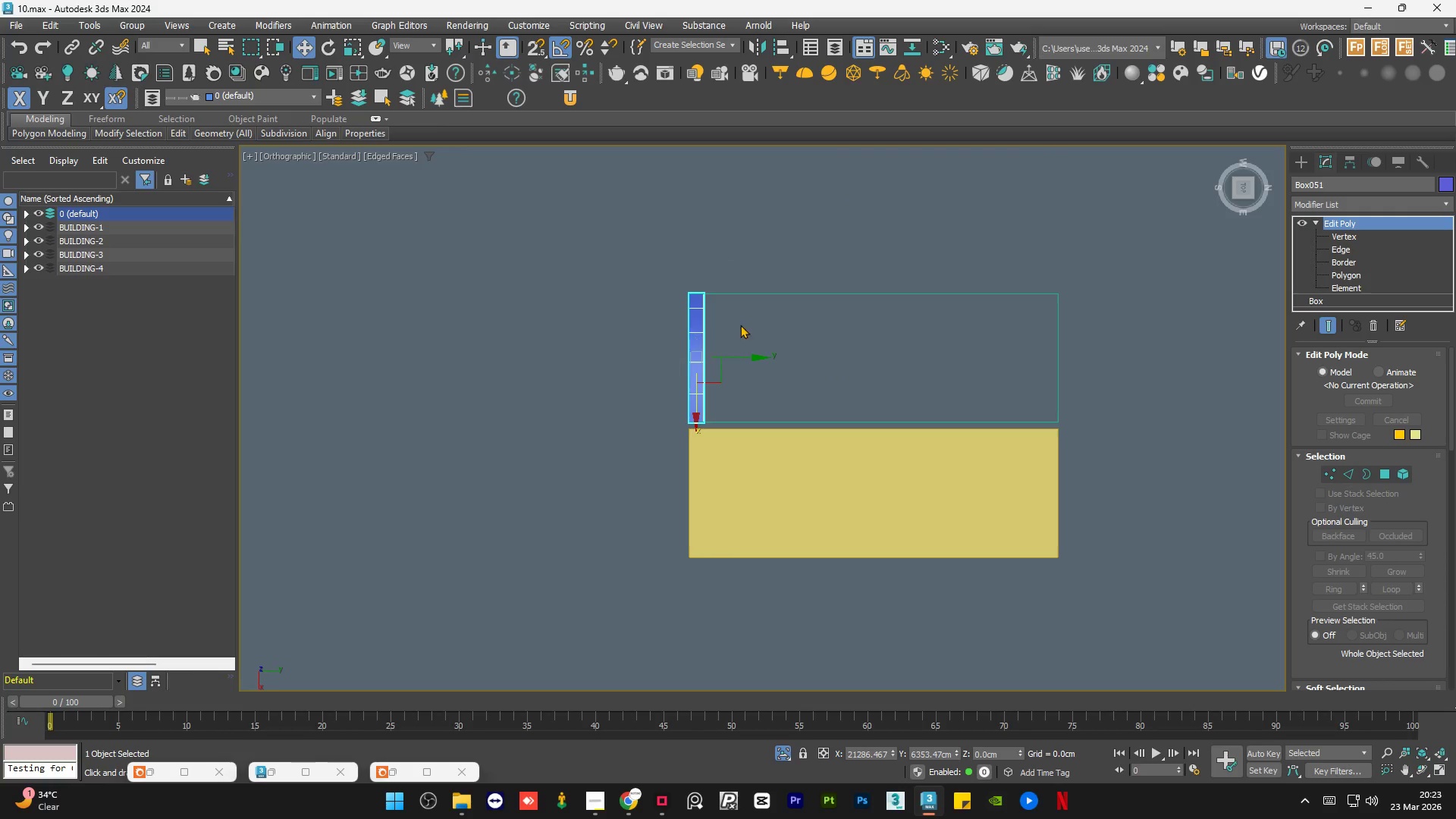 
scroll: coordinate [858, 294], scroll_direction: up, amount: 1.0
 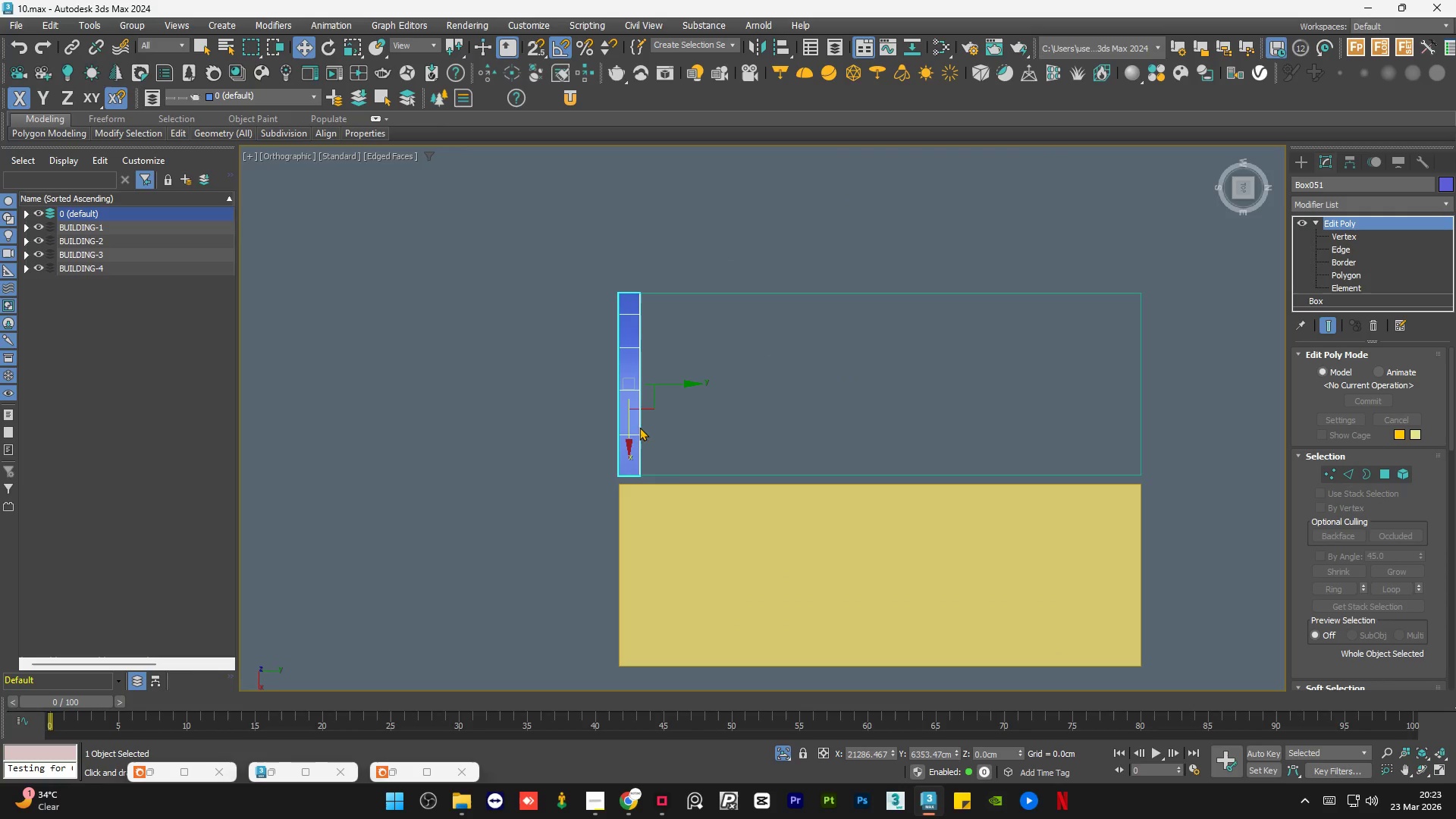 
hold_key(key=AltLeft, duration=1.5)
 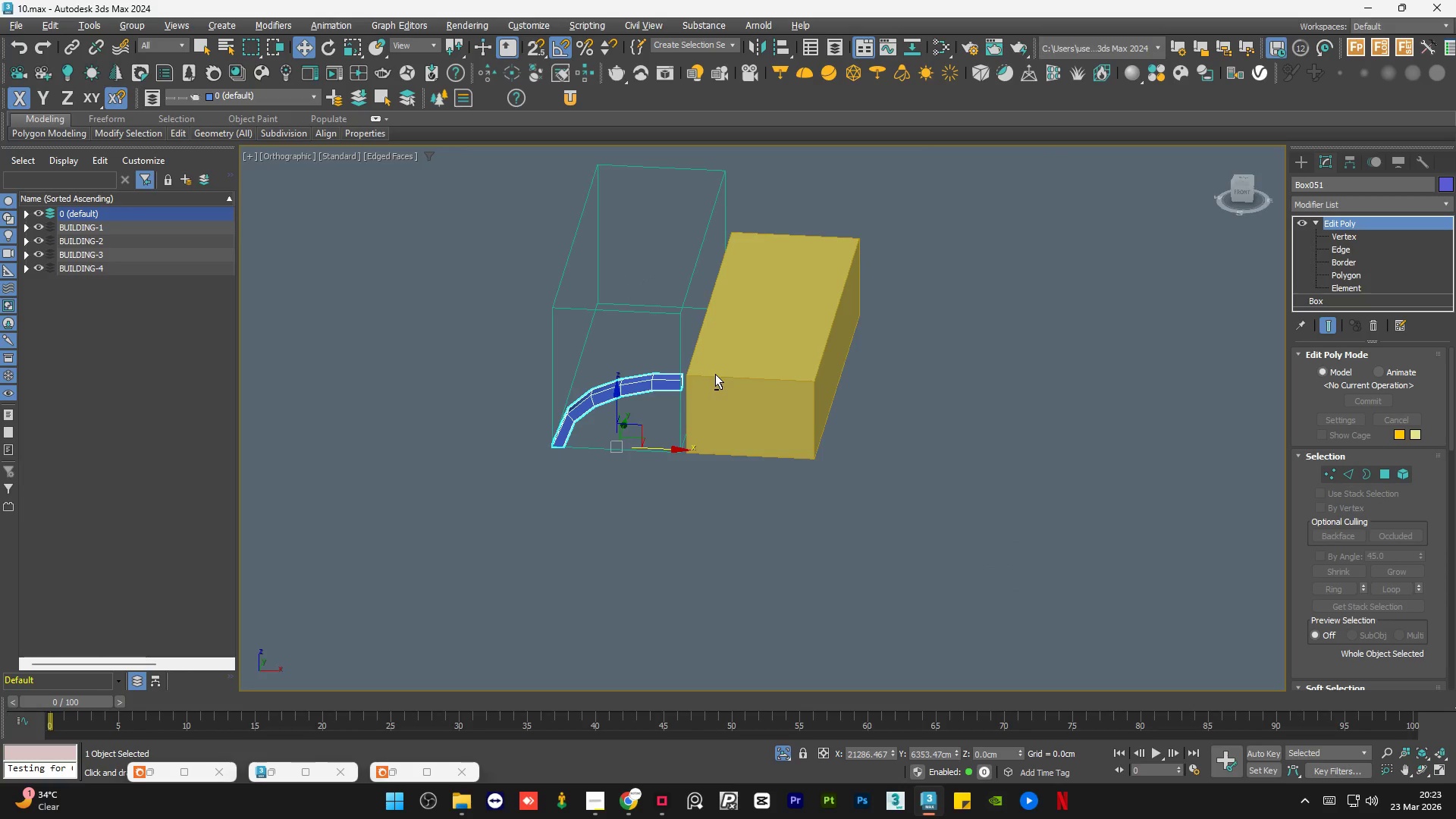 
scroll: coordinate [588, 473], scroll_direction: down, amount: 1.0
 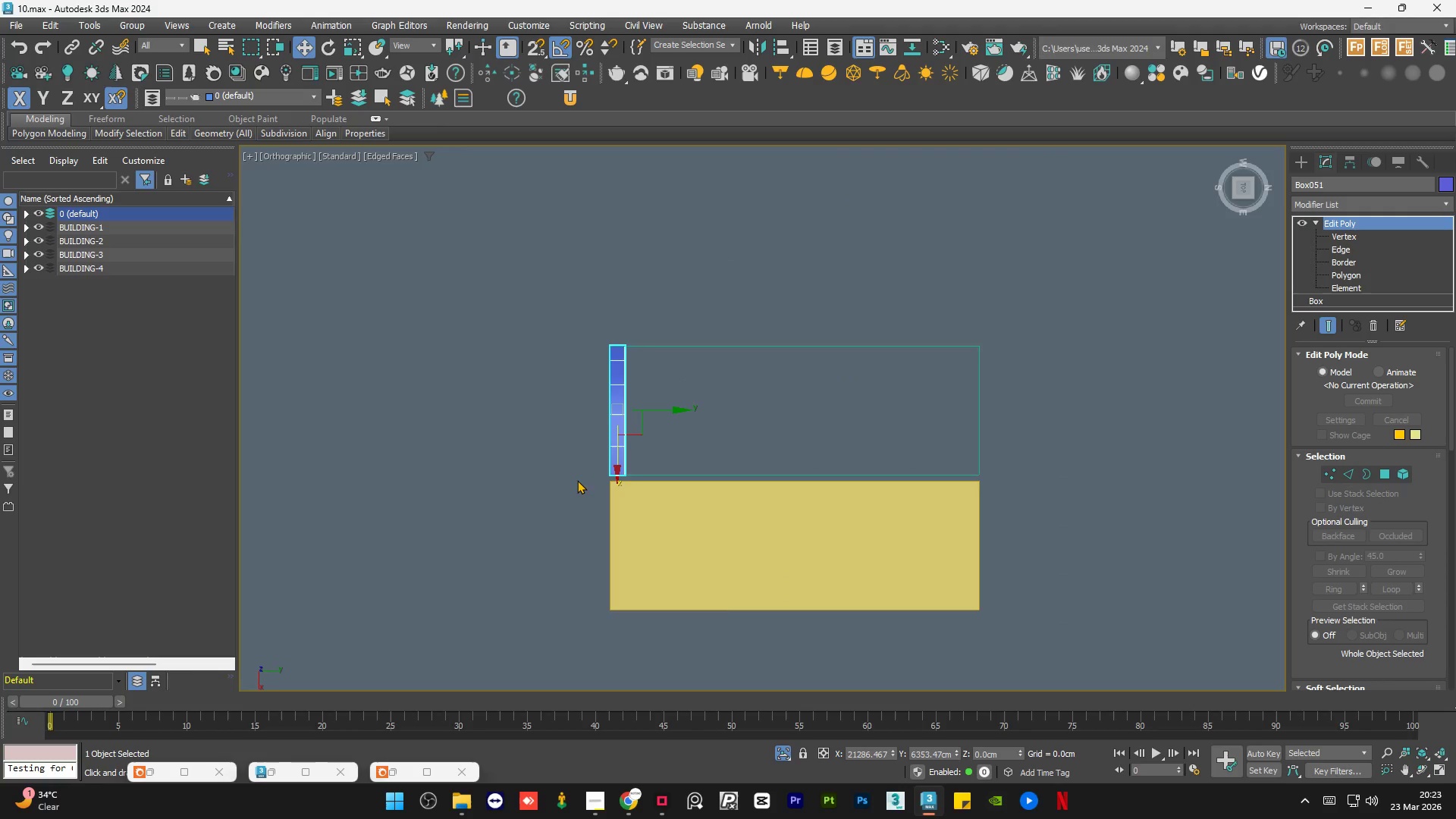 
hold_key(key=AltLeft, duration=0.55)
 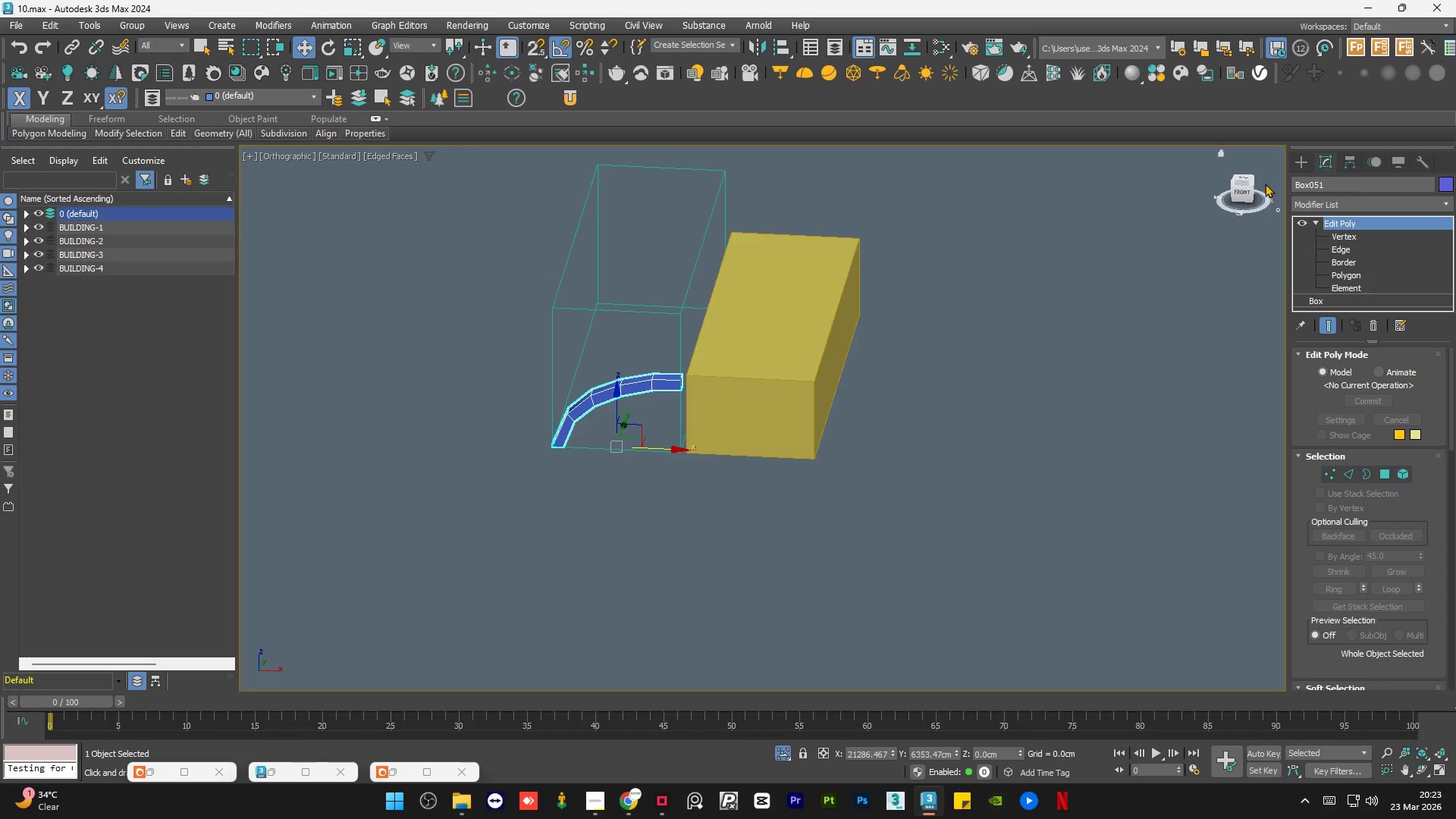 
left_click([1244, 193])
 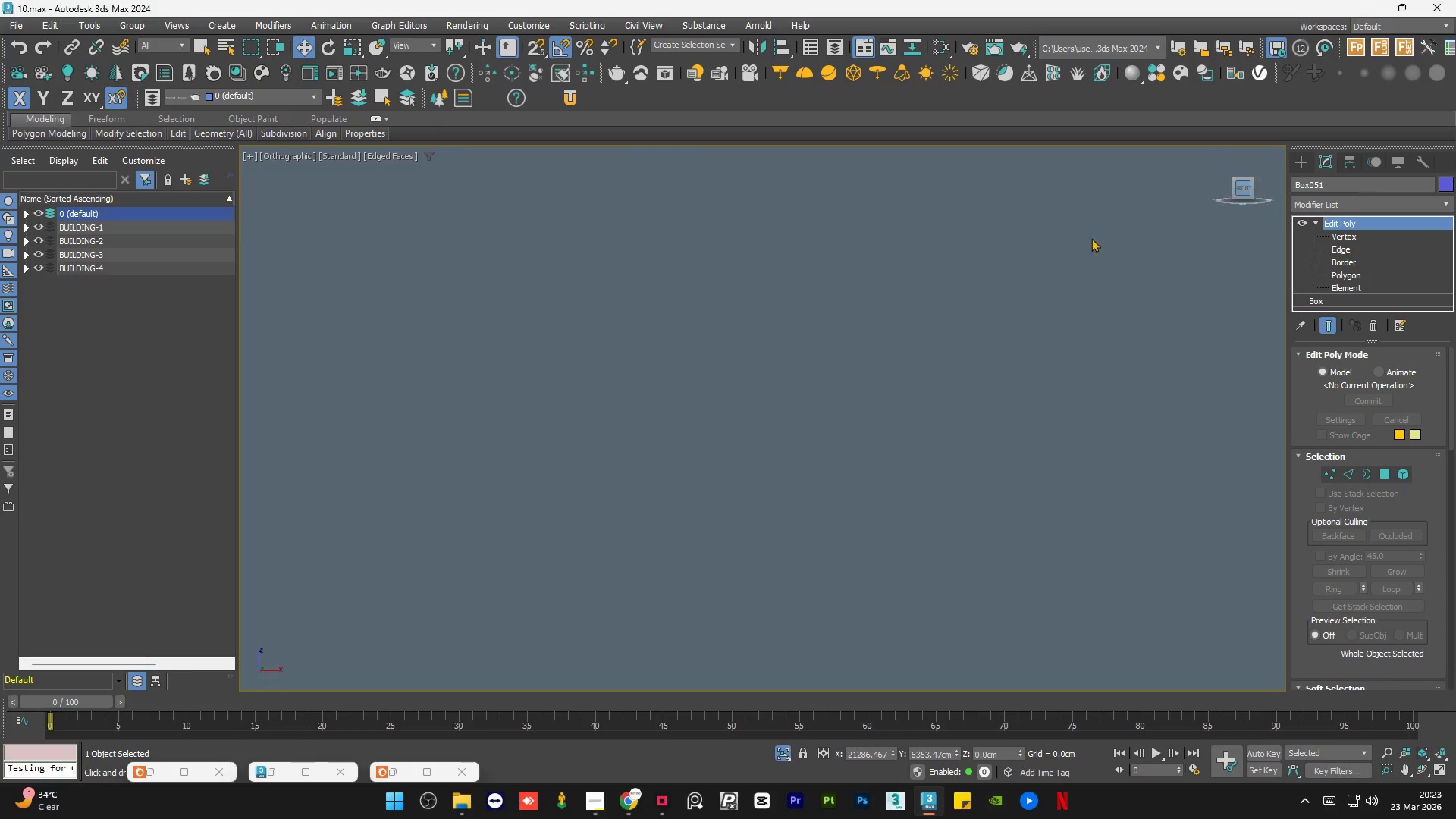 
key(Z)
 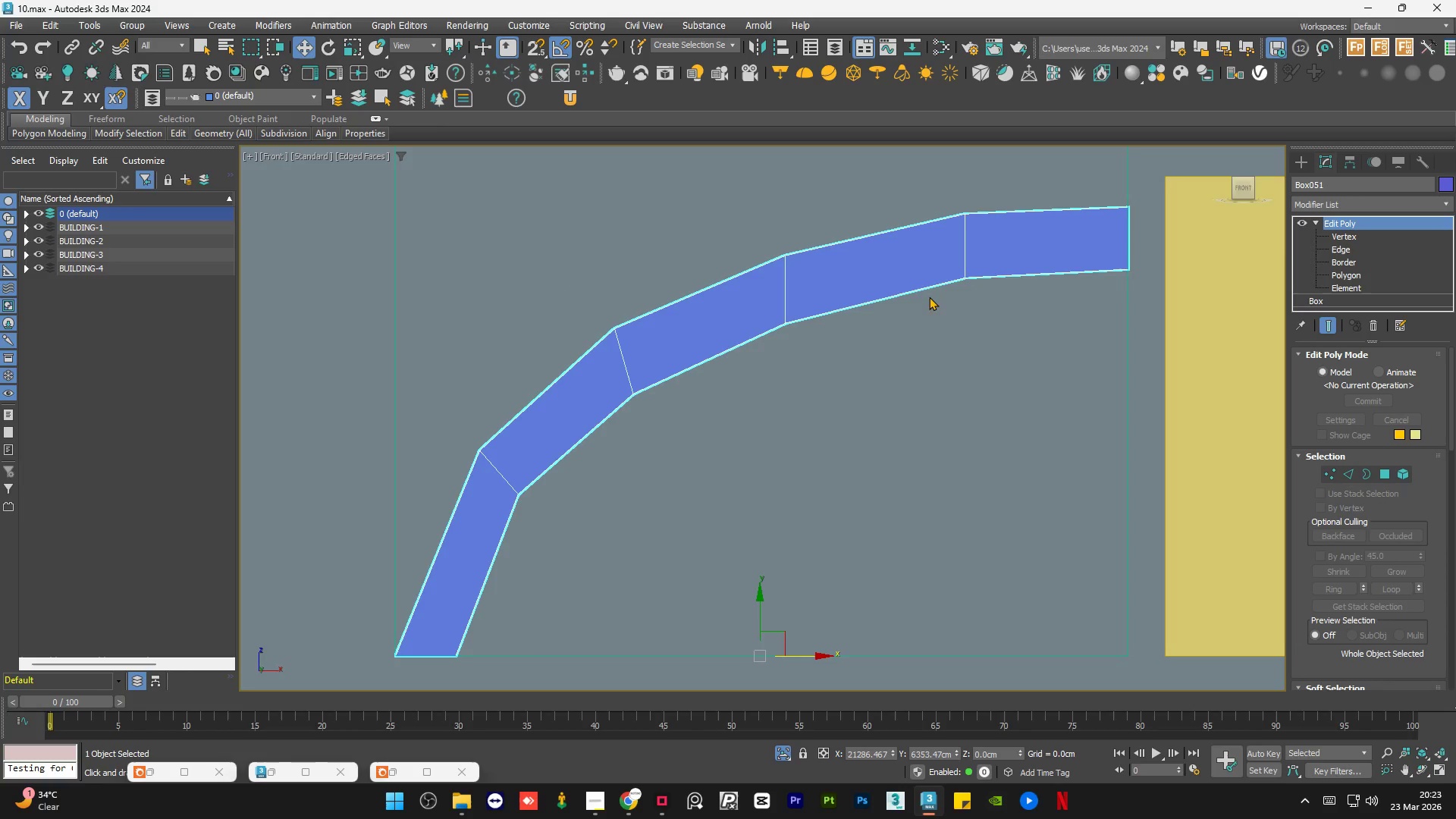 
scroll: coordinate [642, 613], scroll_direction: down, amount: 3.0
 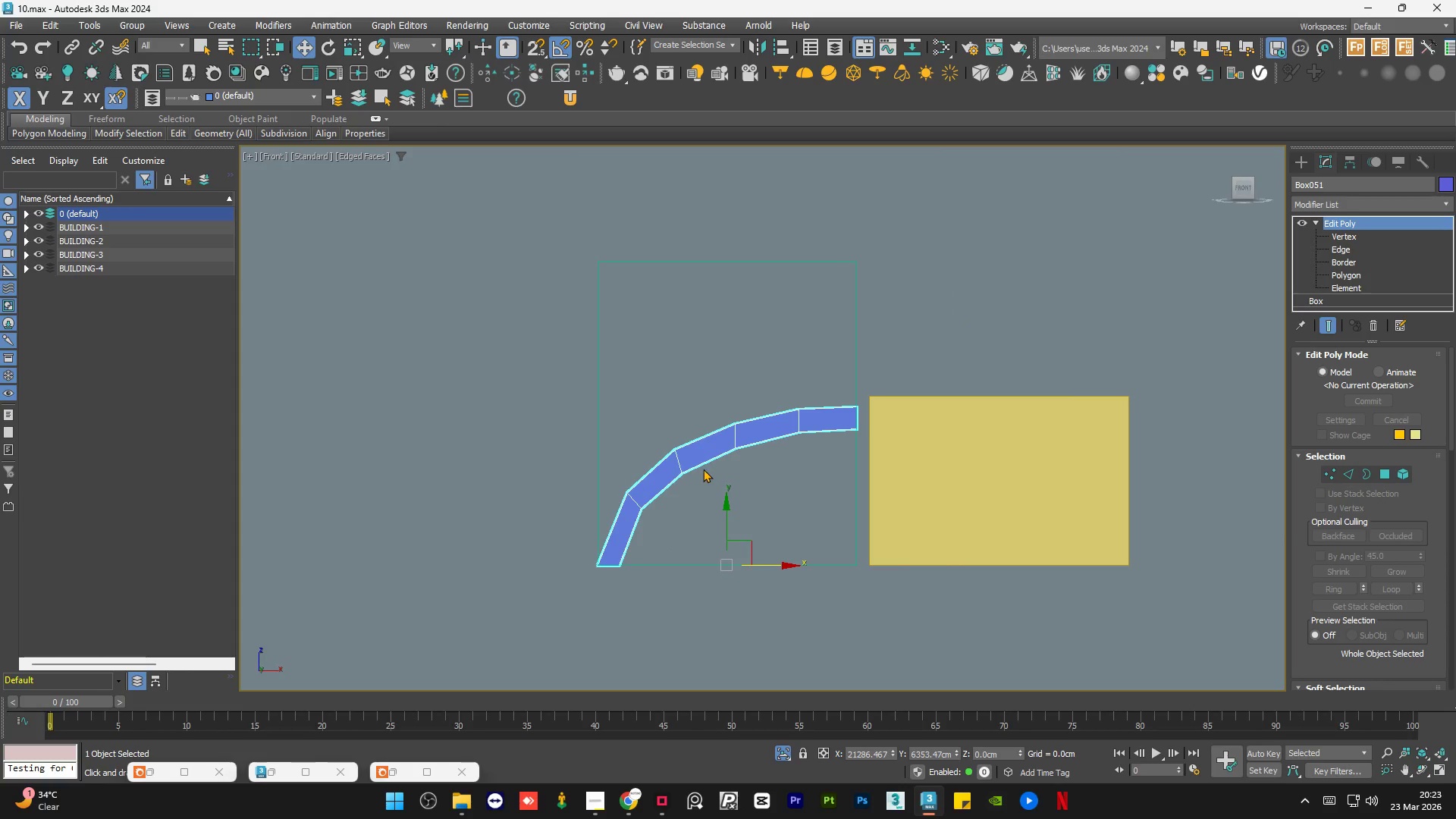 
scroll: coordinate [696, 469], scroll_direction: up, amount: 1.0
 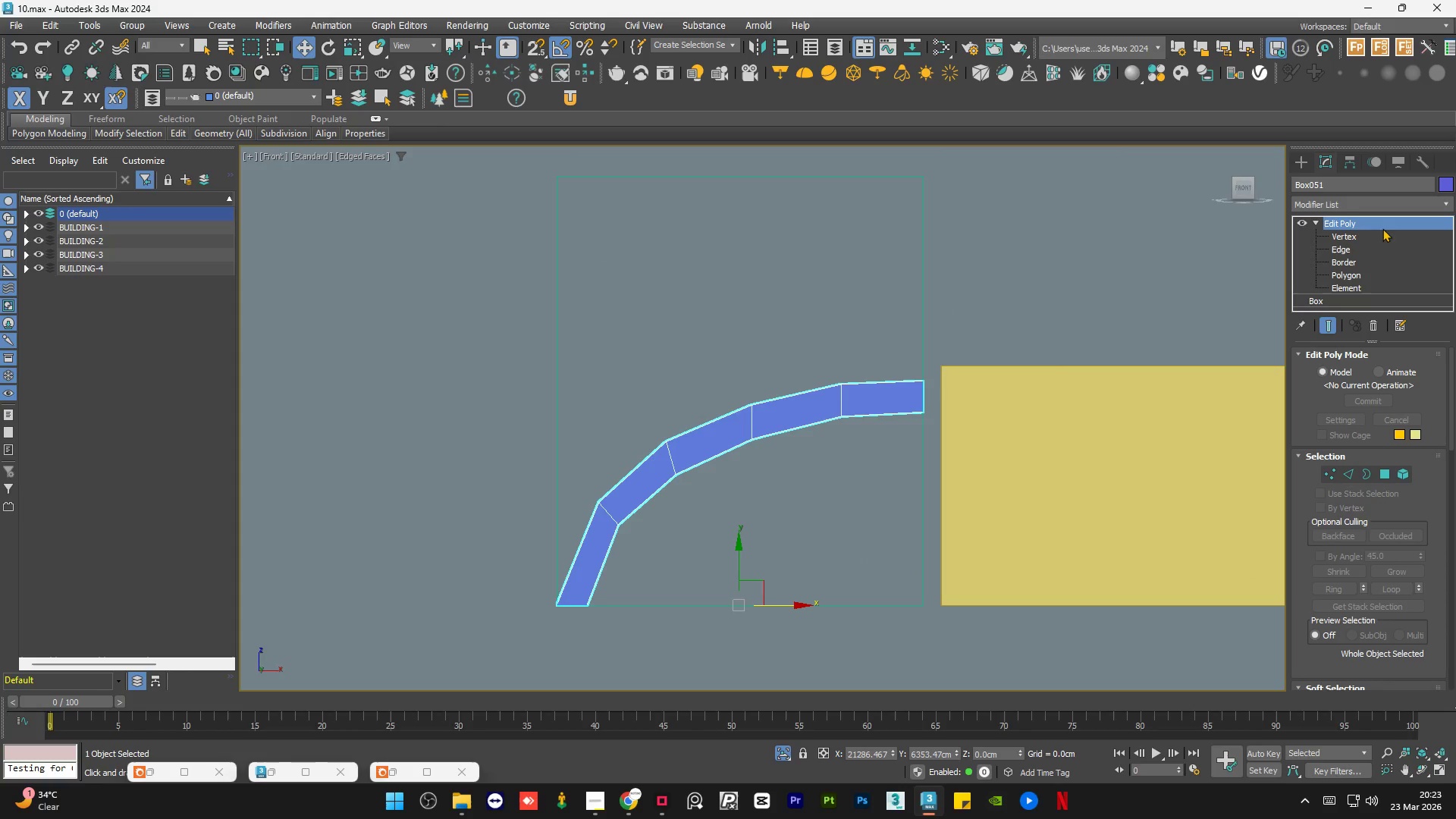 
left_click([1351, 238])
 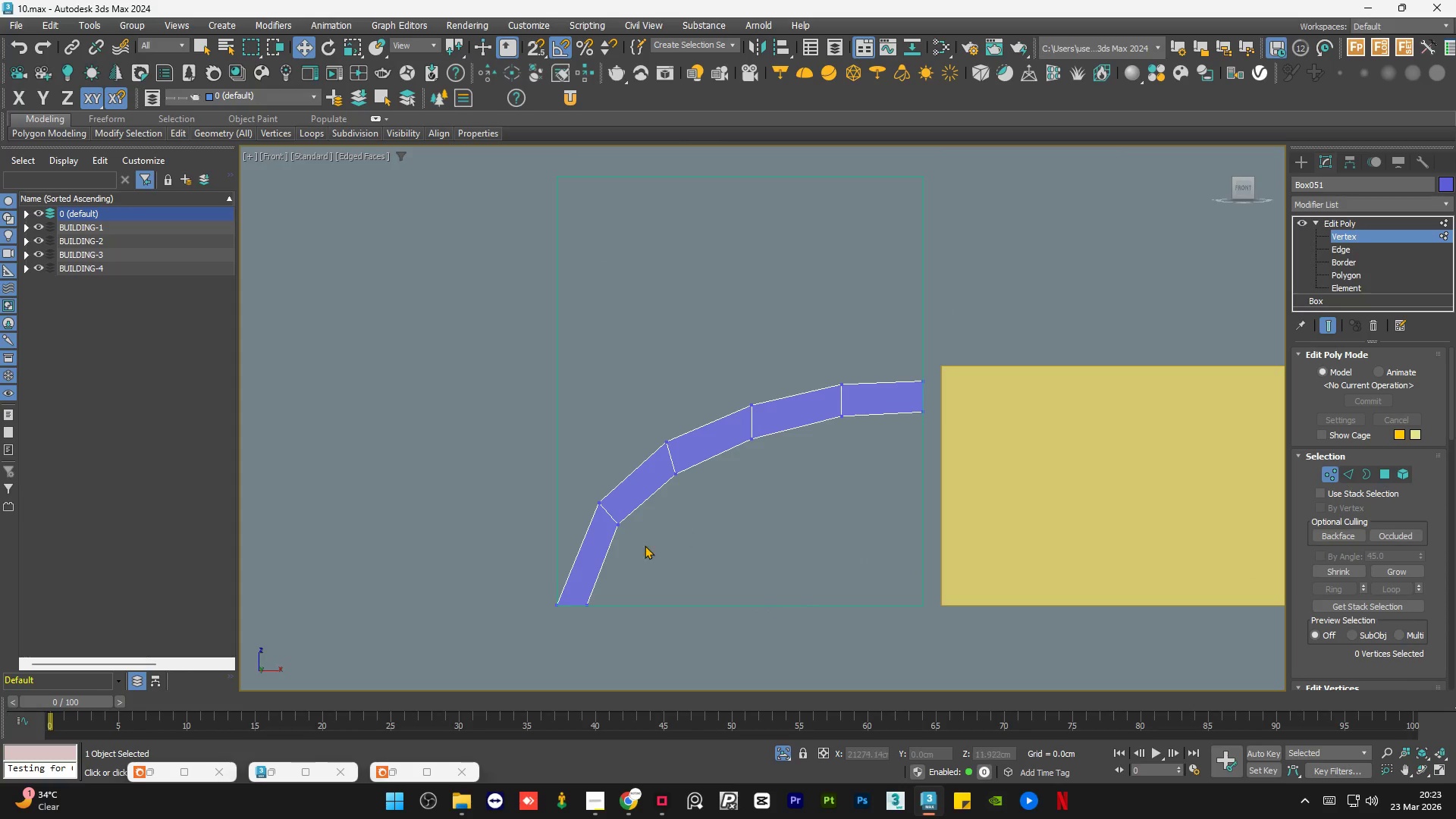 
left_click_drag(start_coordinate=[632, 506], to_coordinate=[597, 532])
 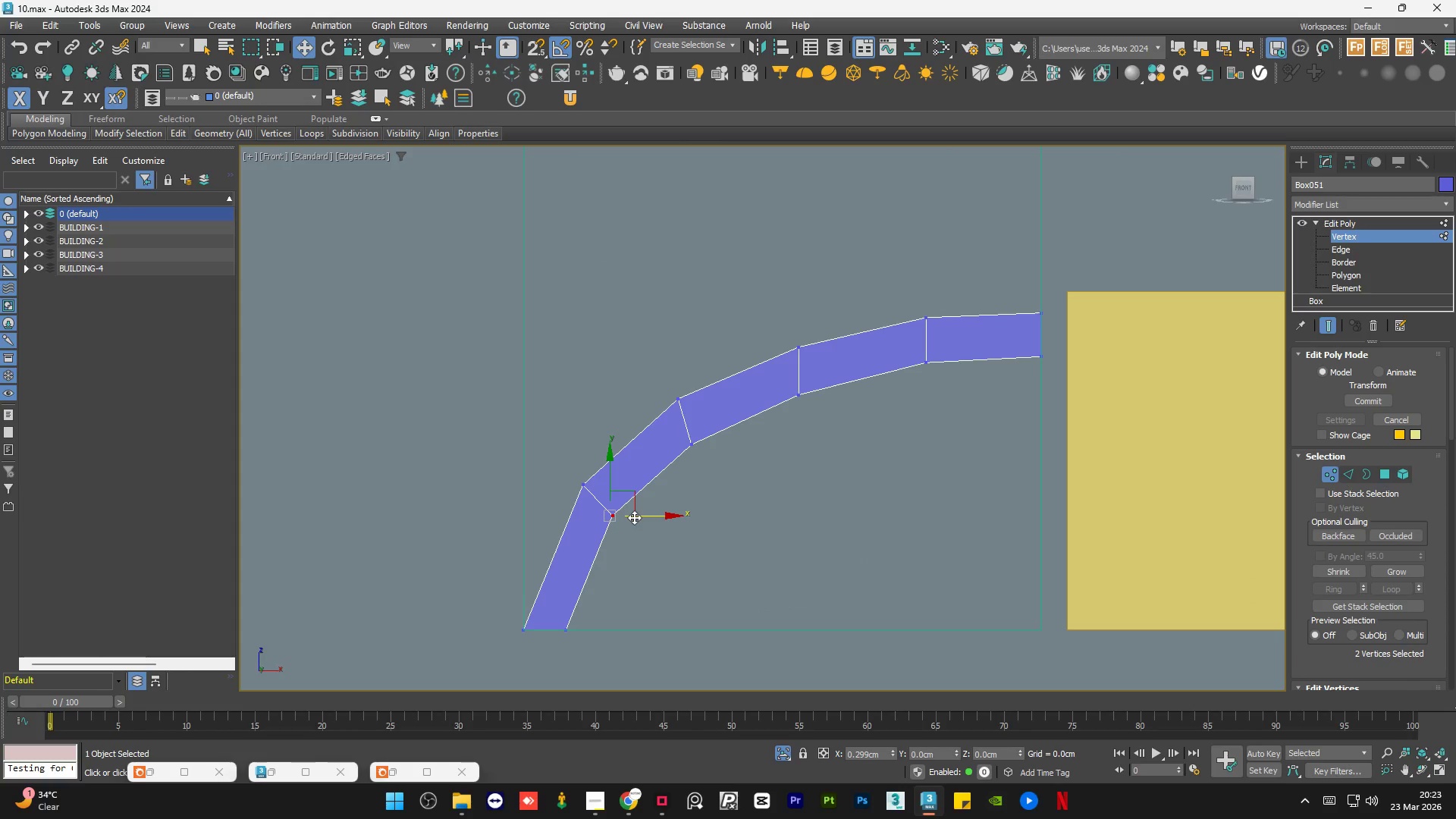 
scroll: coordinate [637, 545], scroll_direction: up, amount: 1.0
 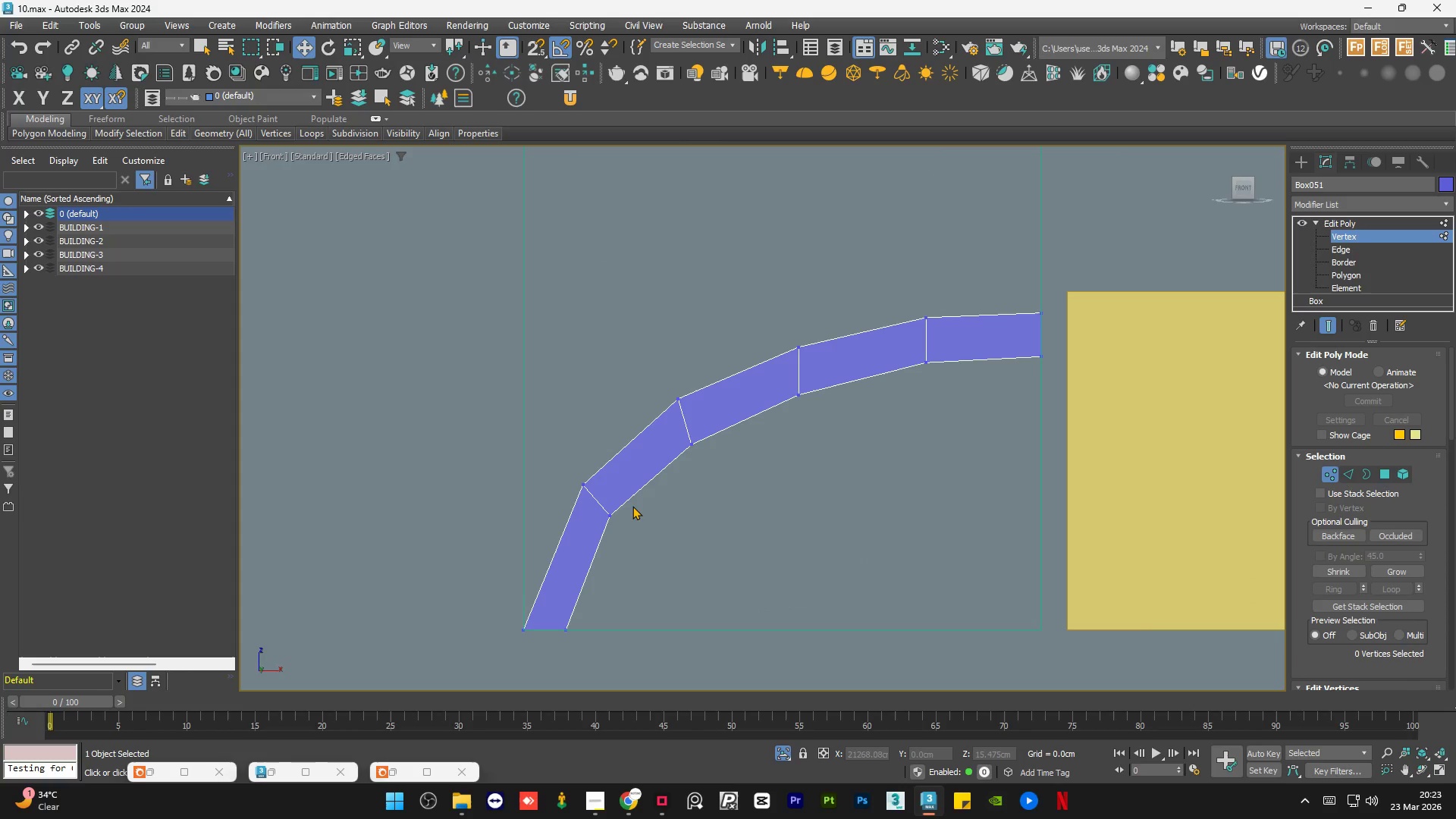 
left_click_drag(start_coordinate=[611, 567], to_coordinate=[610, 571])
 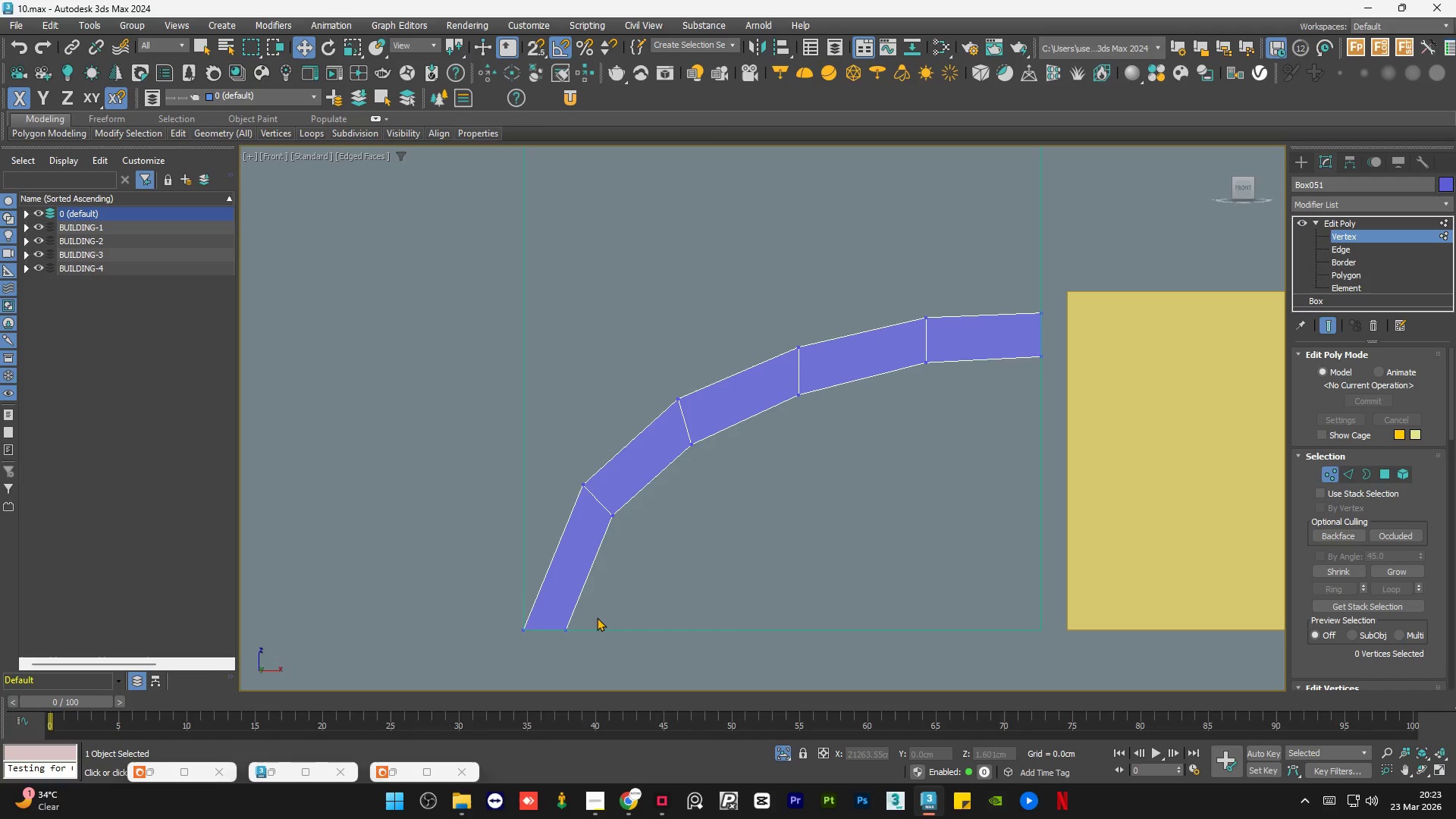 
left_click_drag(start_coordinate=[597, 617], to_coordinate=[553, 649])
 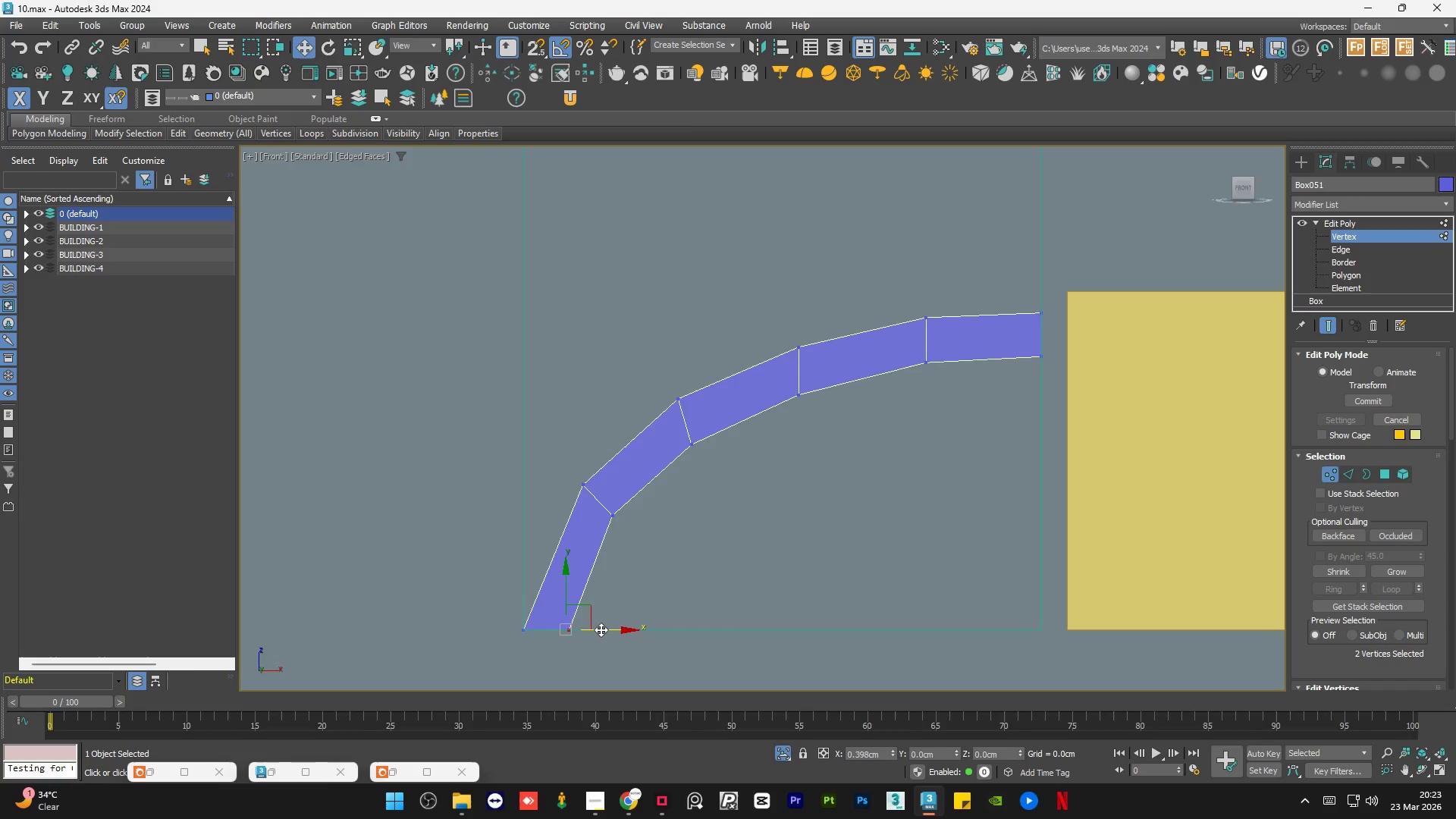 
left_click([669, 539])
 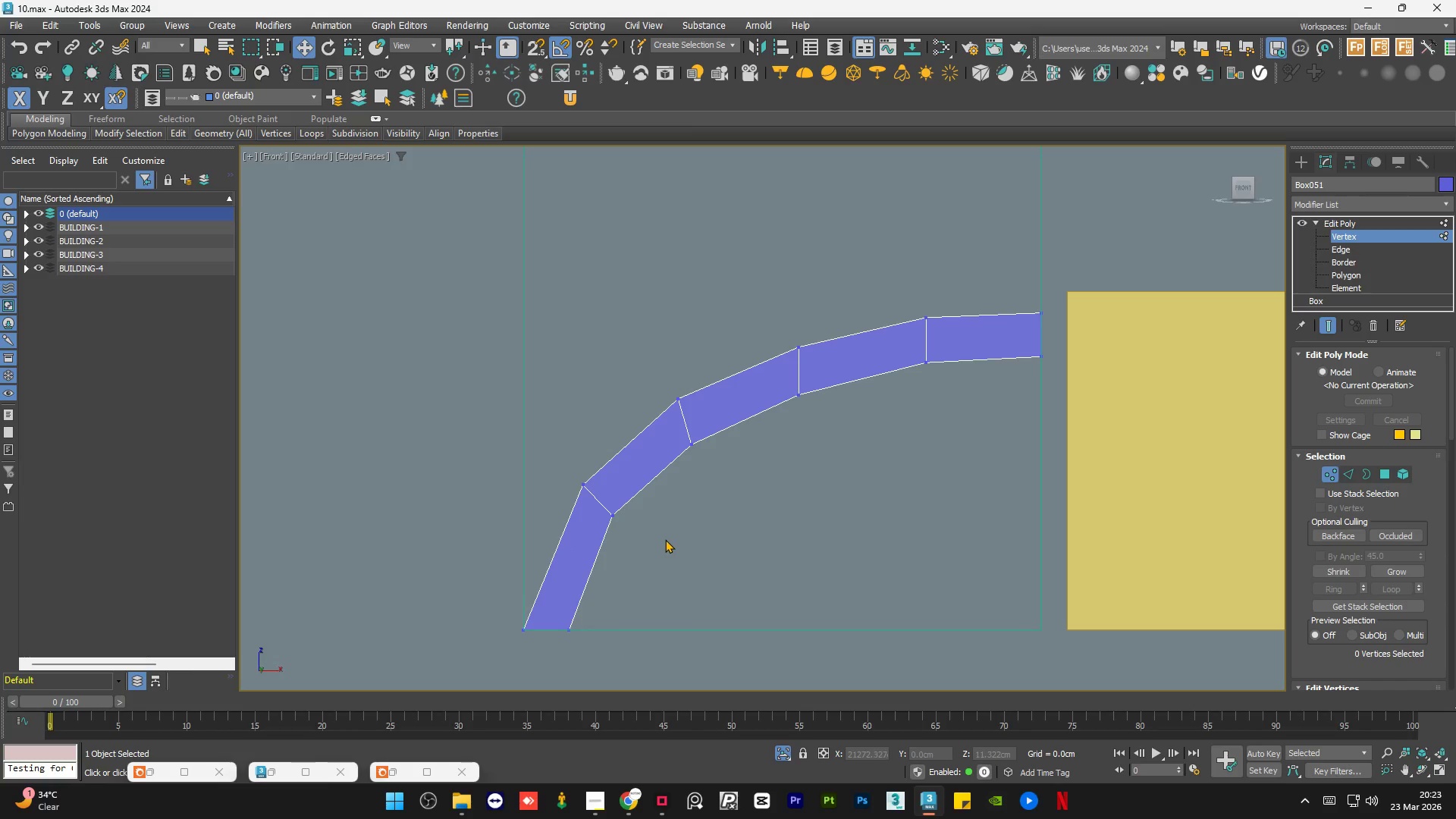 
scroll: coordinate [657, 542], scroll_direction: down, amount: 1.0
 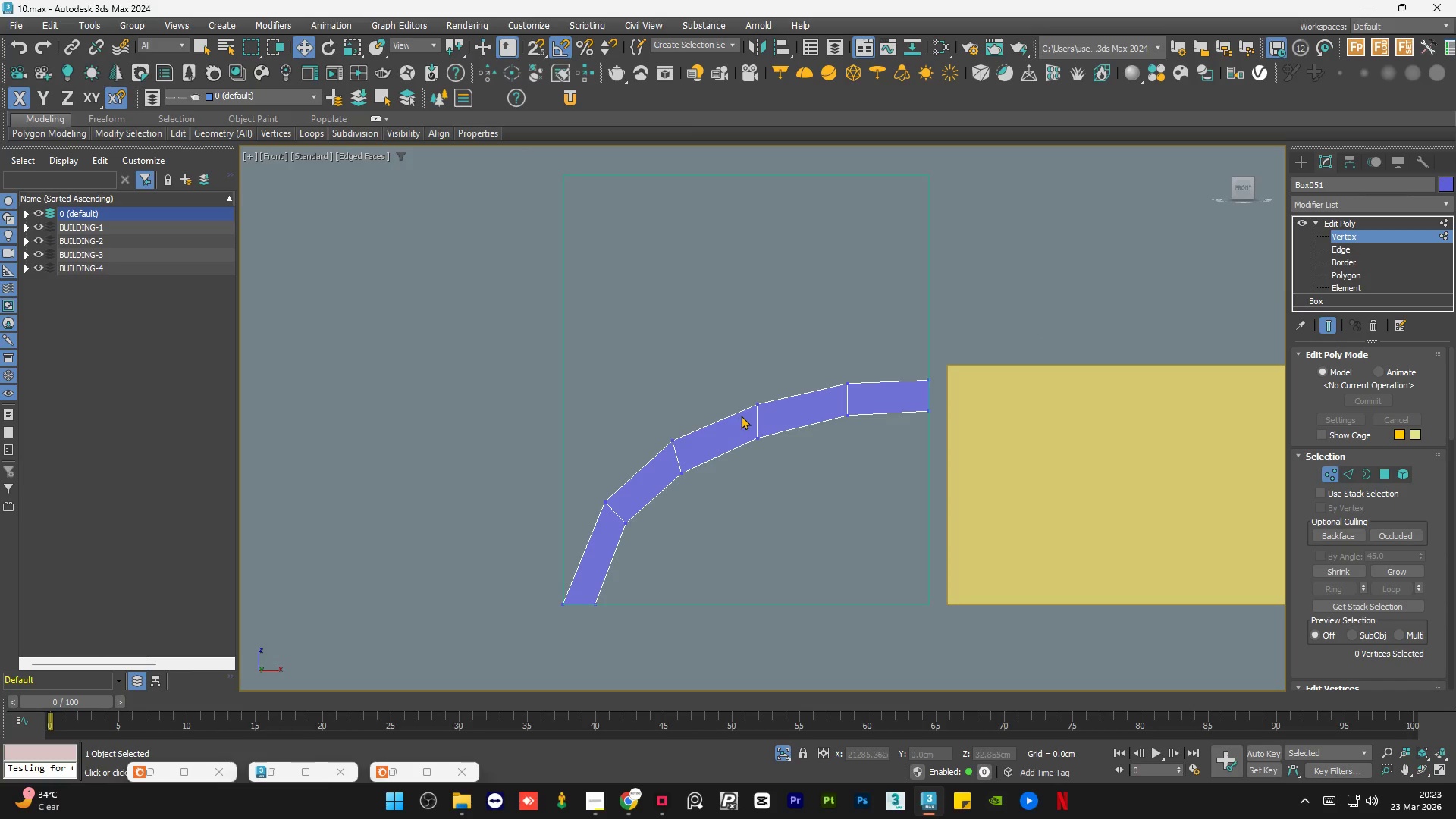 
left_click_drag(start_coordinate=[774, 431], to_coordinate=[732, 474])
 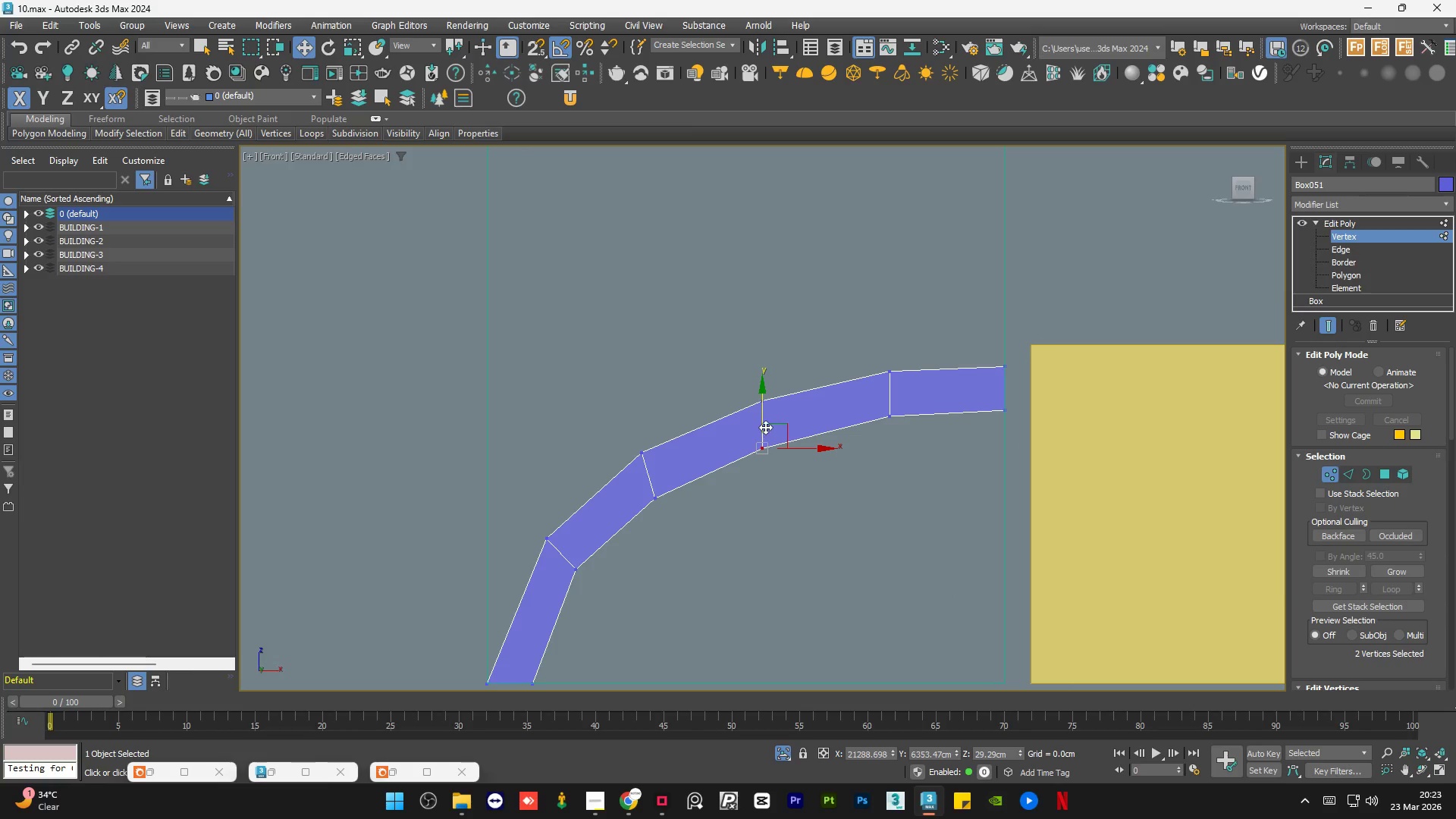 
scroll: coordinate [745, 413], scroll_direction: up, amount: 1.0
 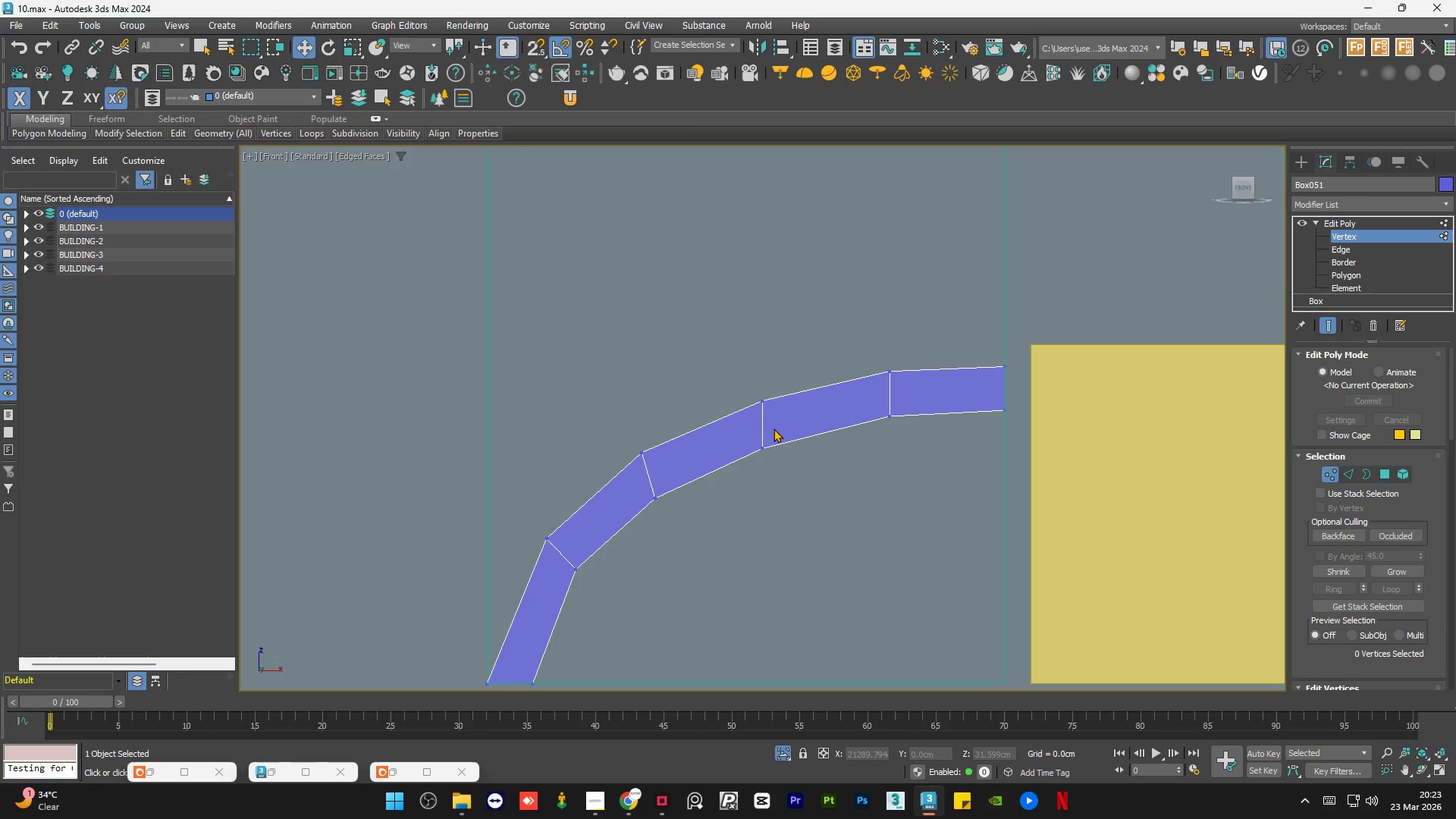 
left_click_drag(start_coordinate=[762, 420], to_coordinate=[765, 416])
 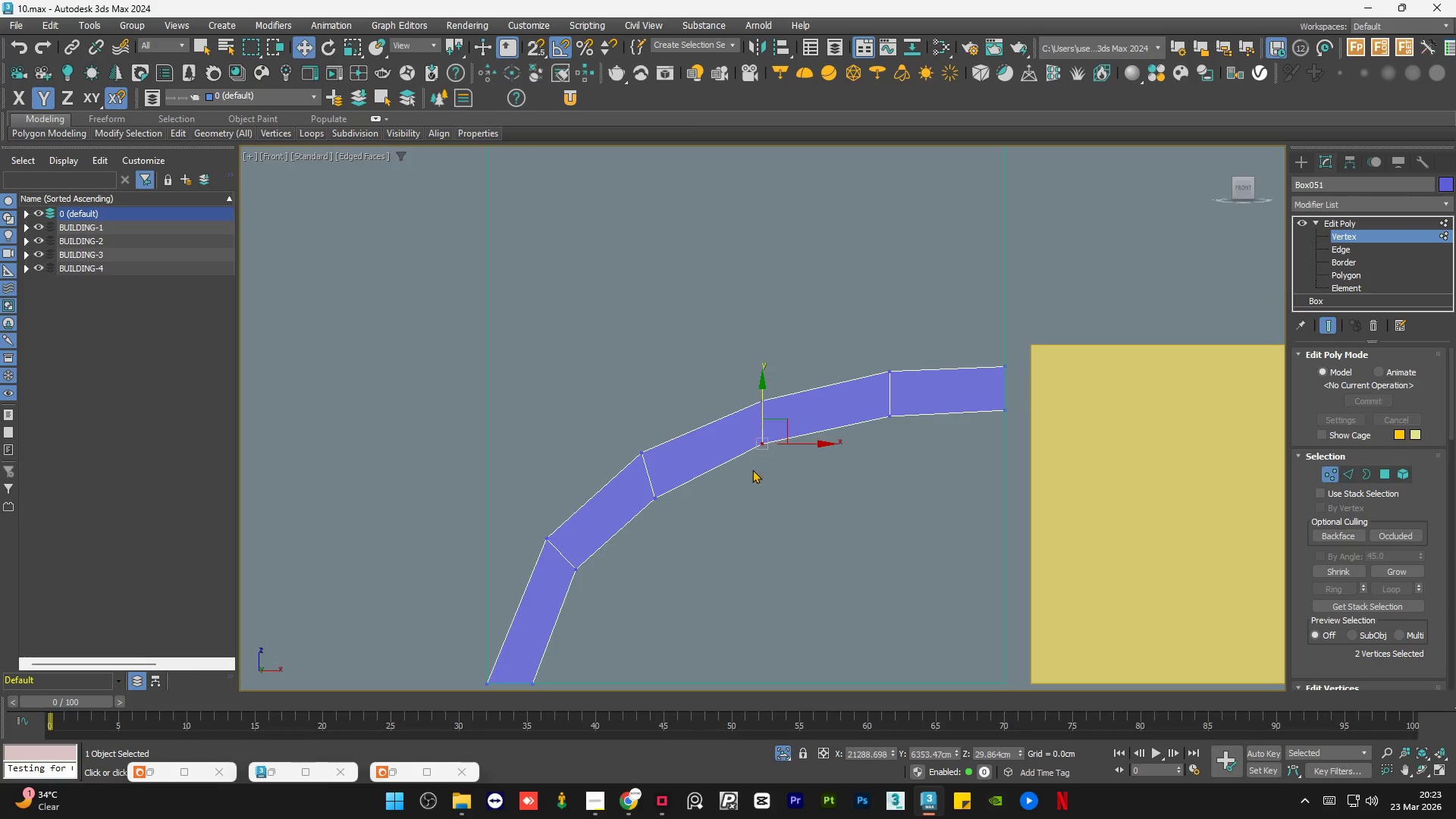 
left_click([752, 485])
 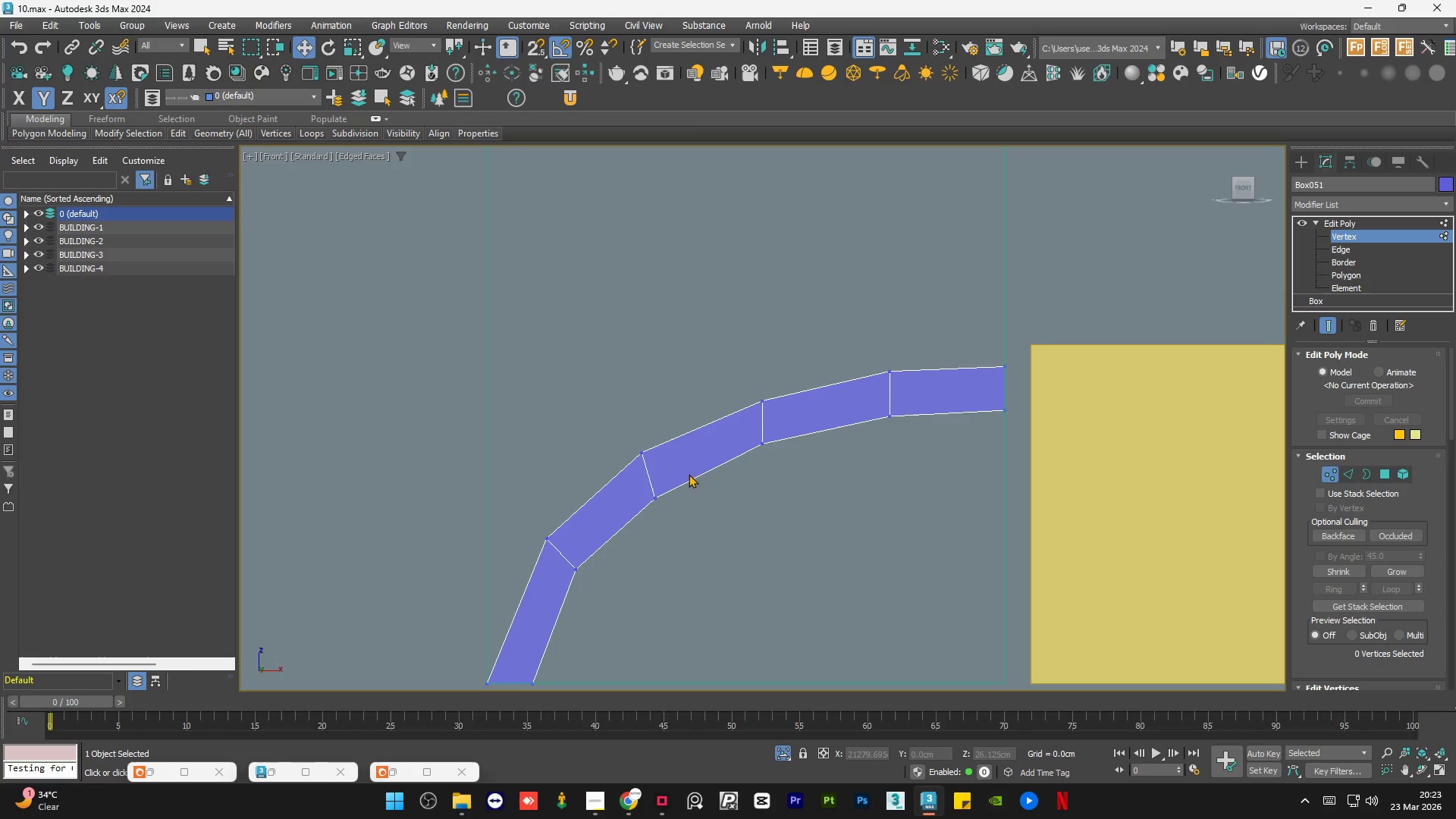 
left_click_drag(start_coordinate=[686, 475], to_coordinate=[636, 527])
 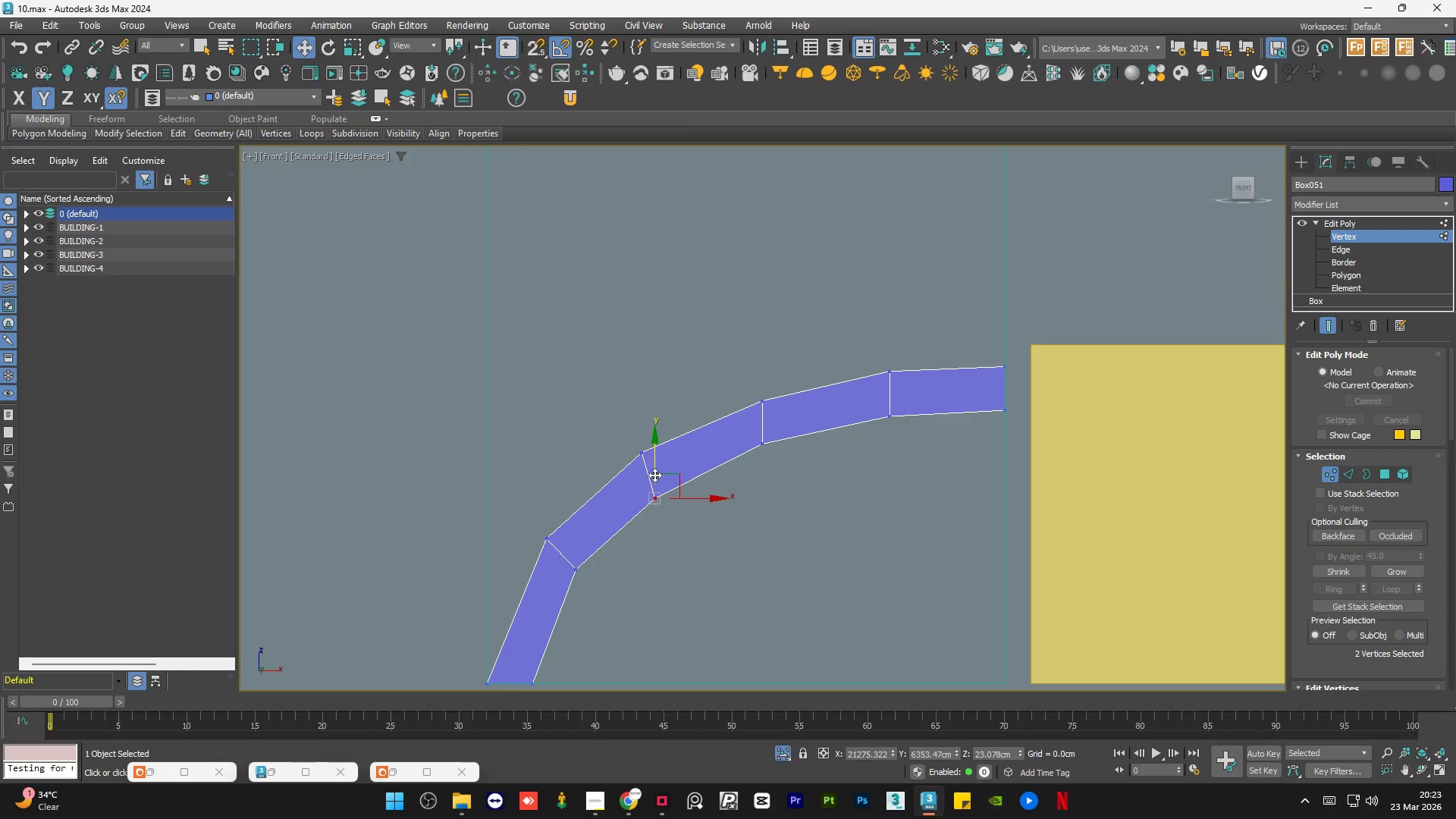 
left_click_drag(start_coordinate=[655, 473], to_coordinate=[659, 469])
 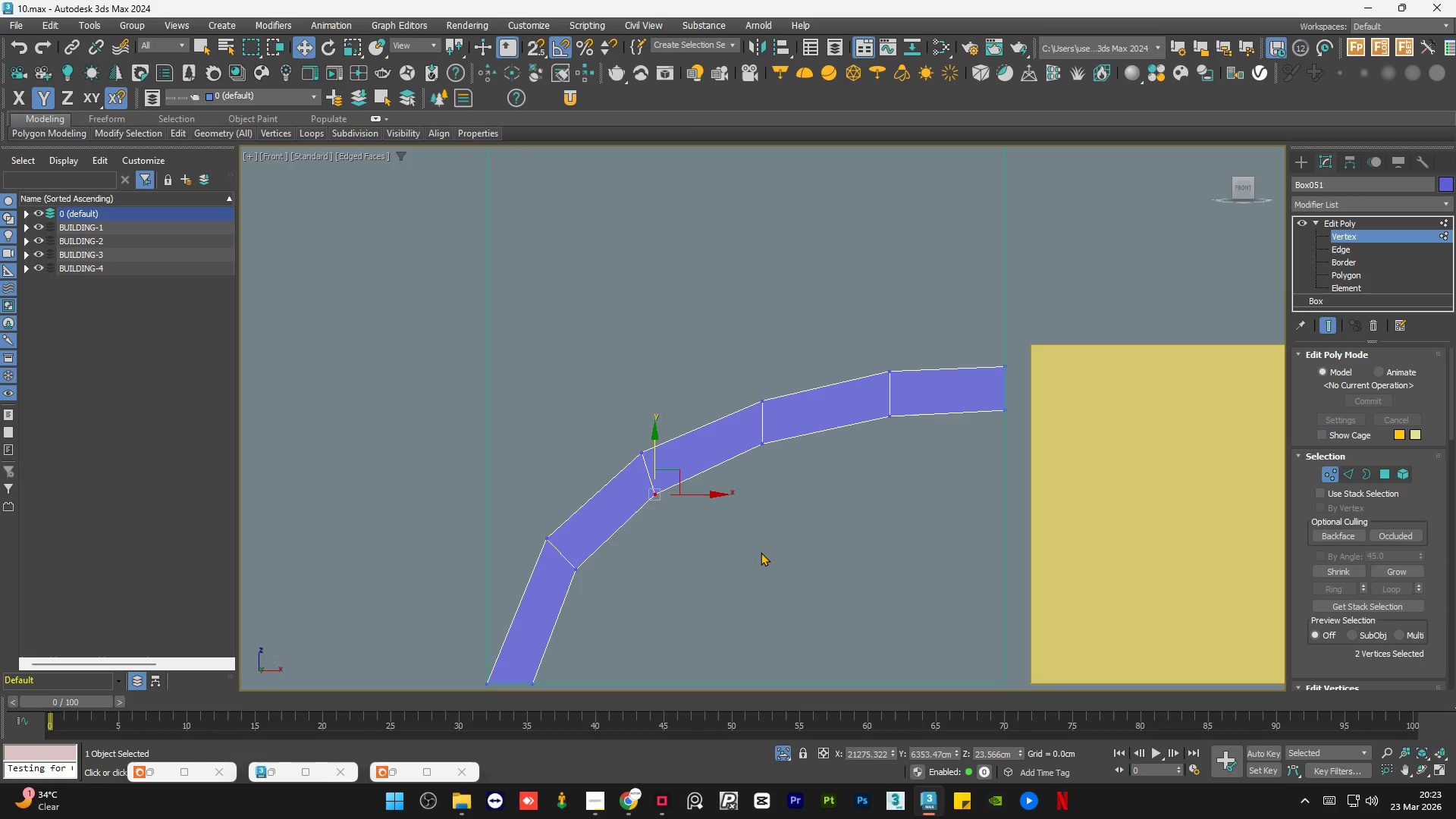 
left_click([761, 552])
 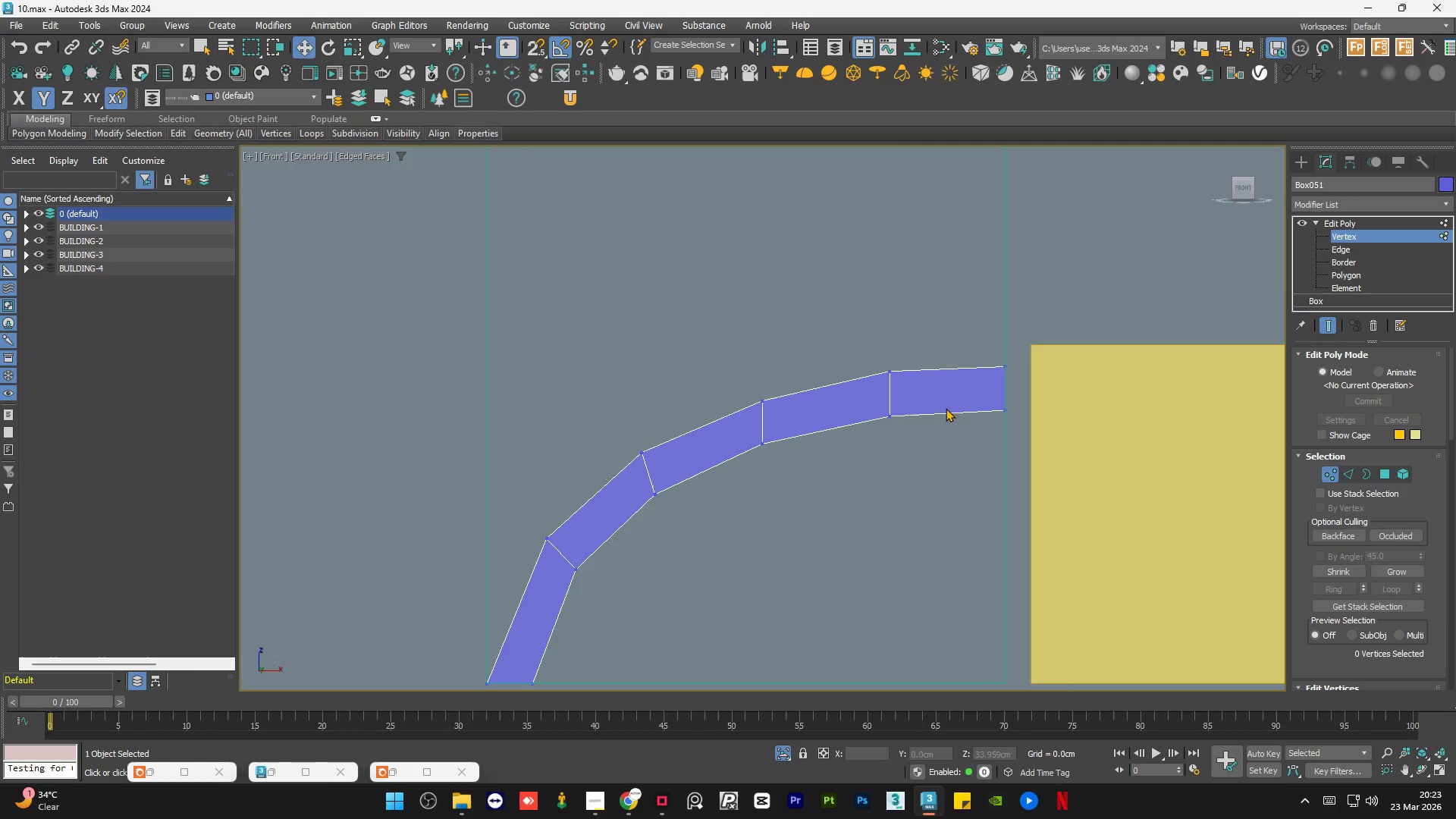 
left_click_drag(start_coordinate=[930, 398], to_coordinate=[857, 460])
 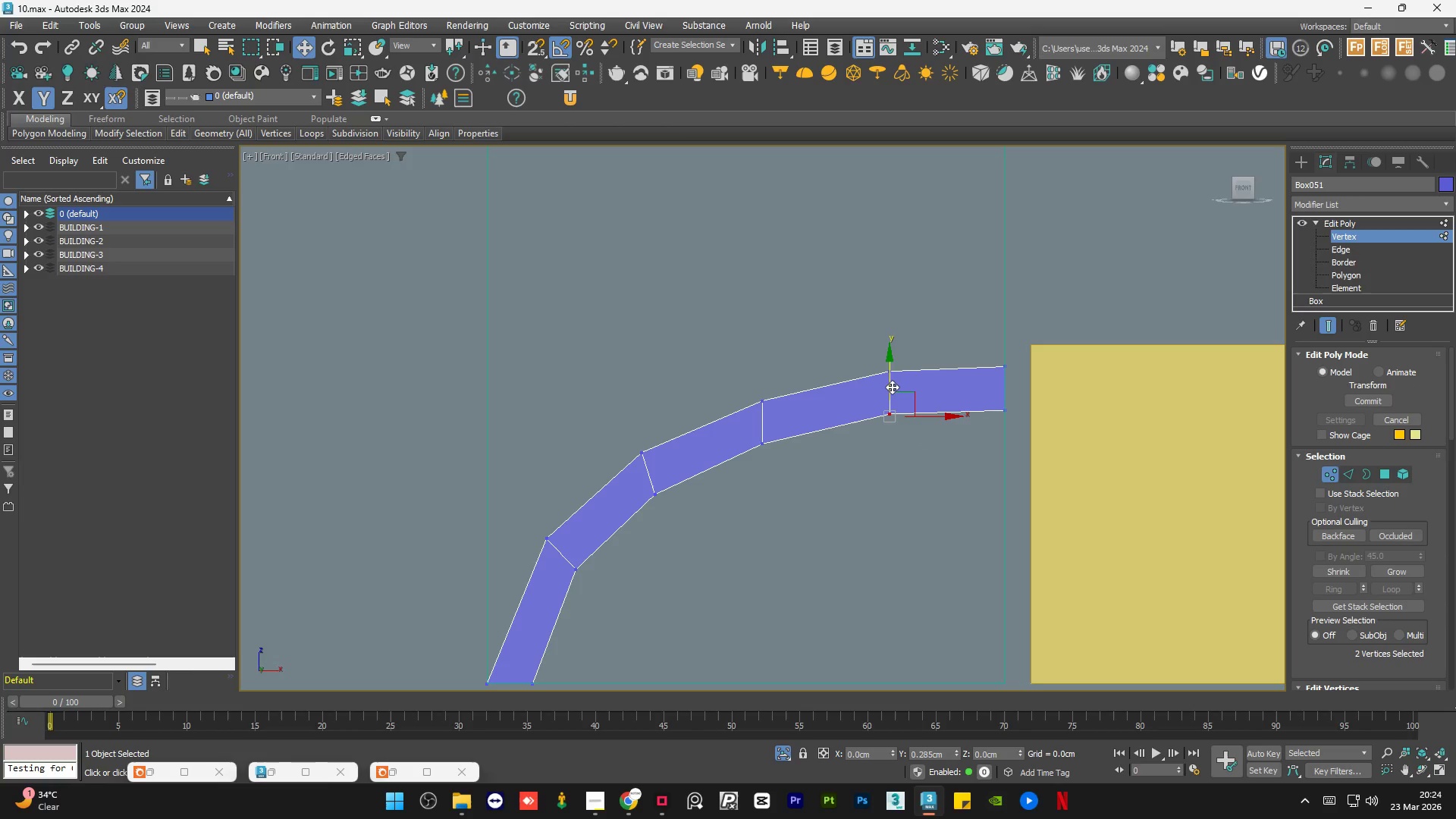 
left_click([887, 466])
 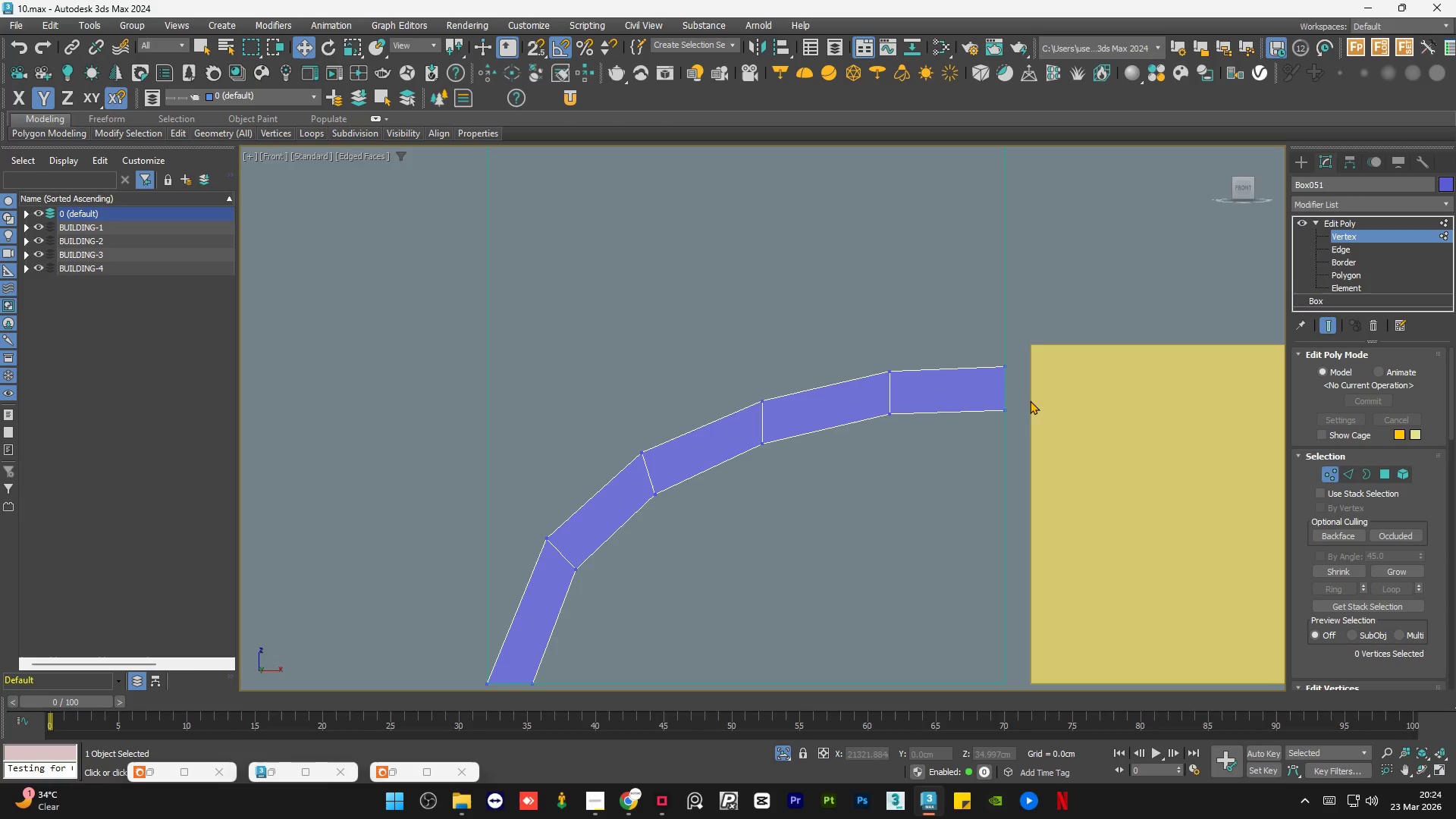 
left_click_drag(start_coordinate=[1030, 397], to_coordinate=[981, 444])
 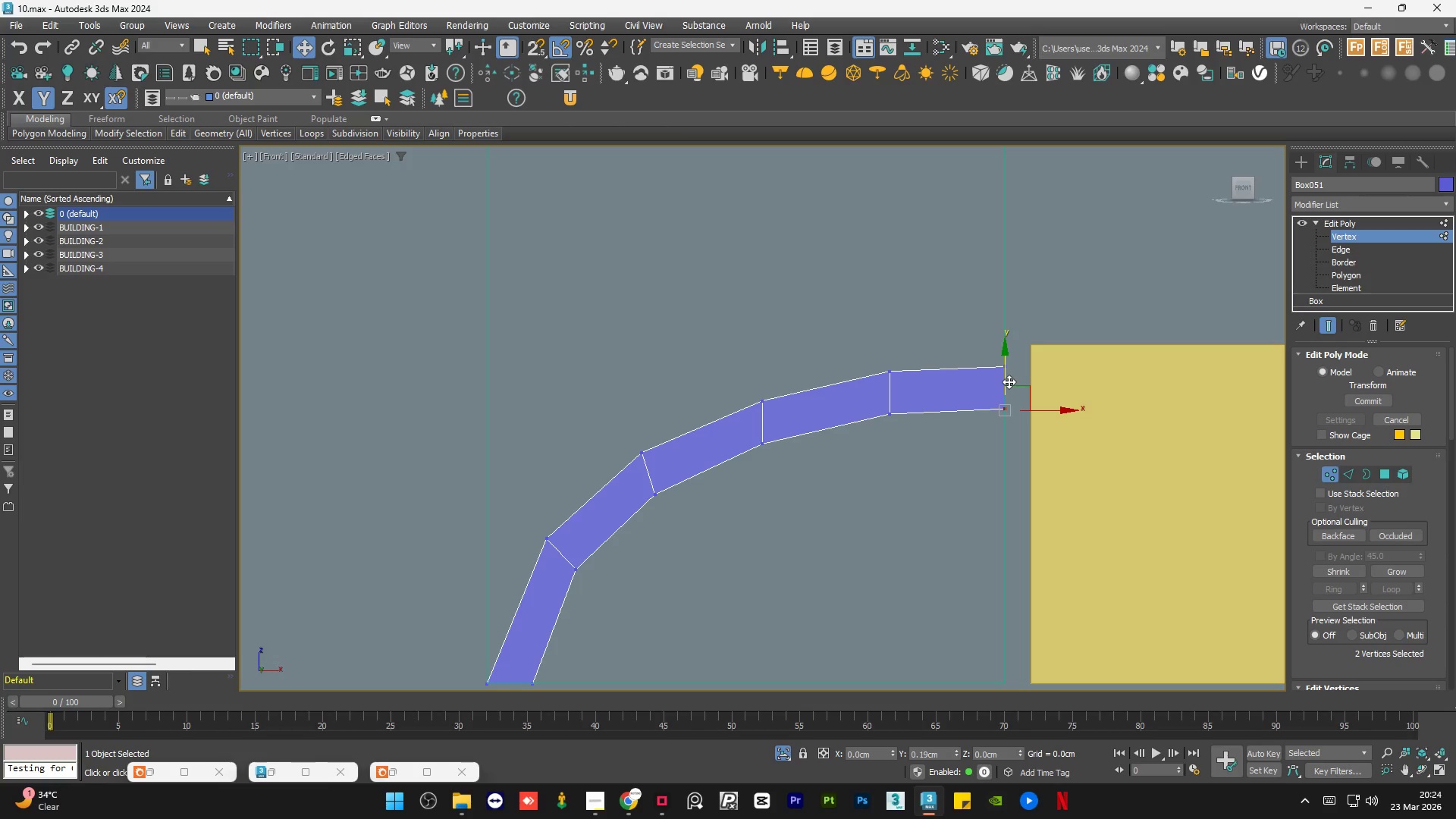 
left_click([877, 494])
 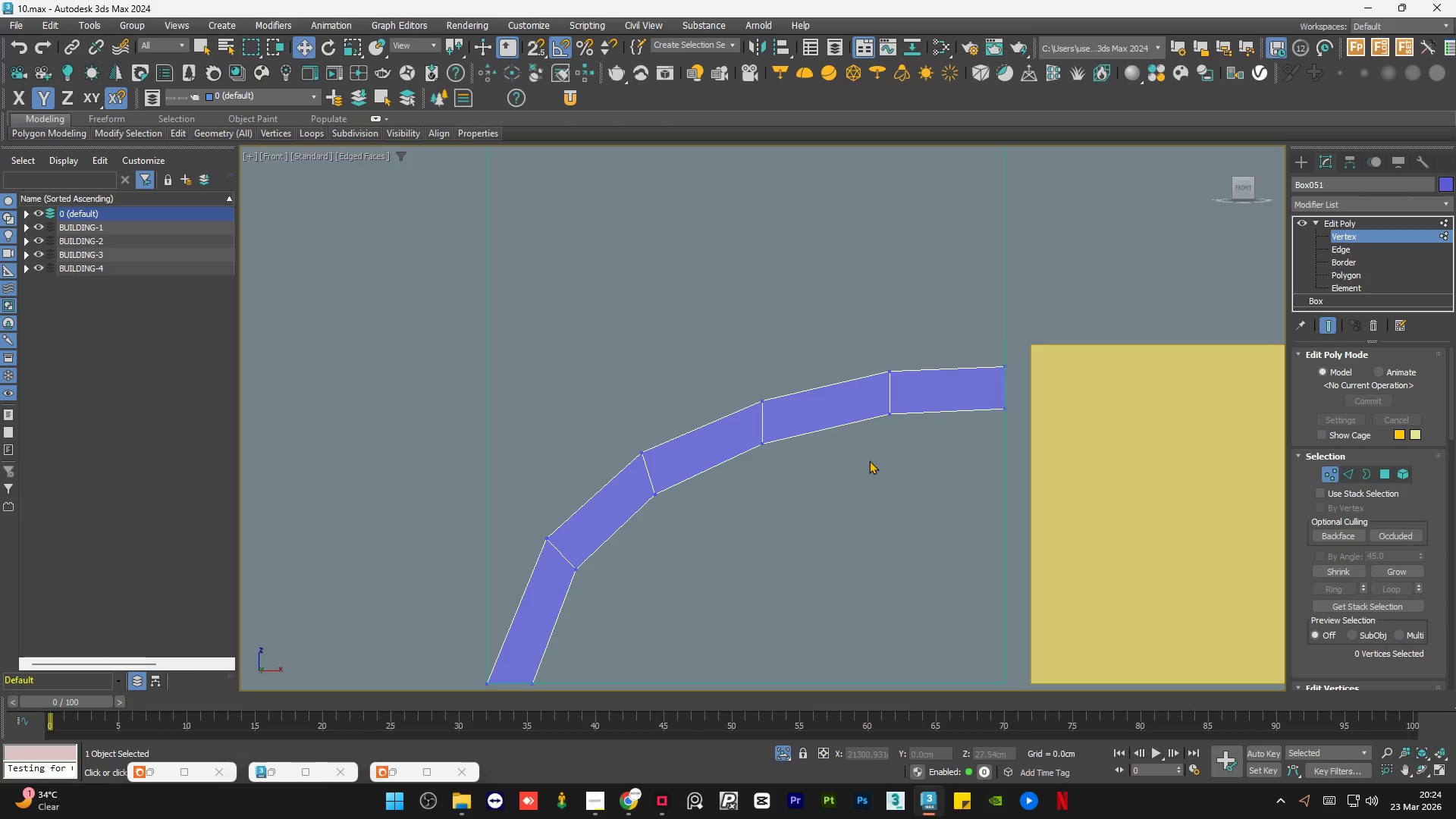 
scroll: coordinate [874, 390], scroll_direction: down, amount: 2.0
 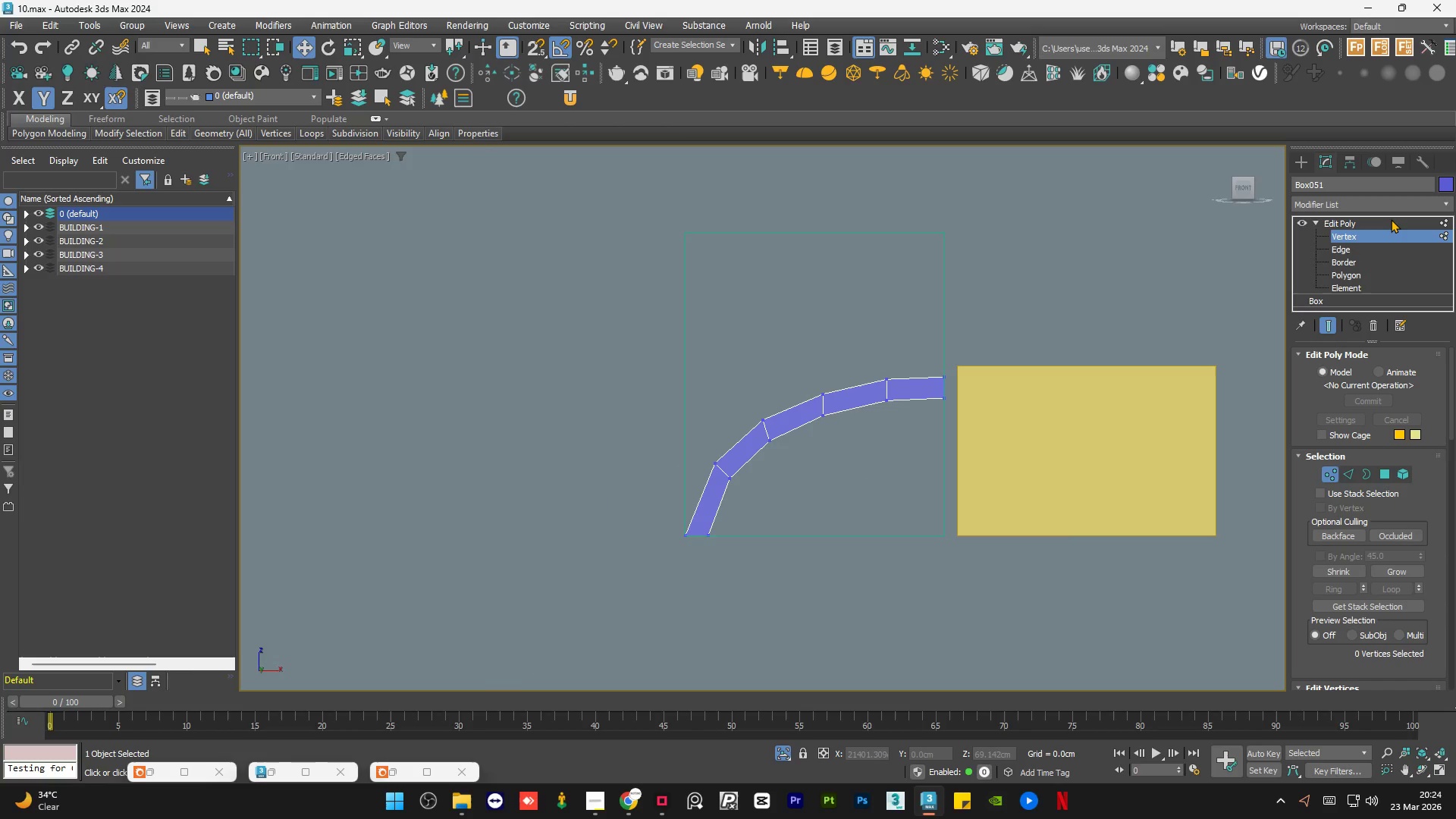 
left_click([1387, 218])
 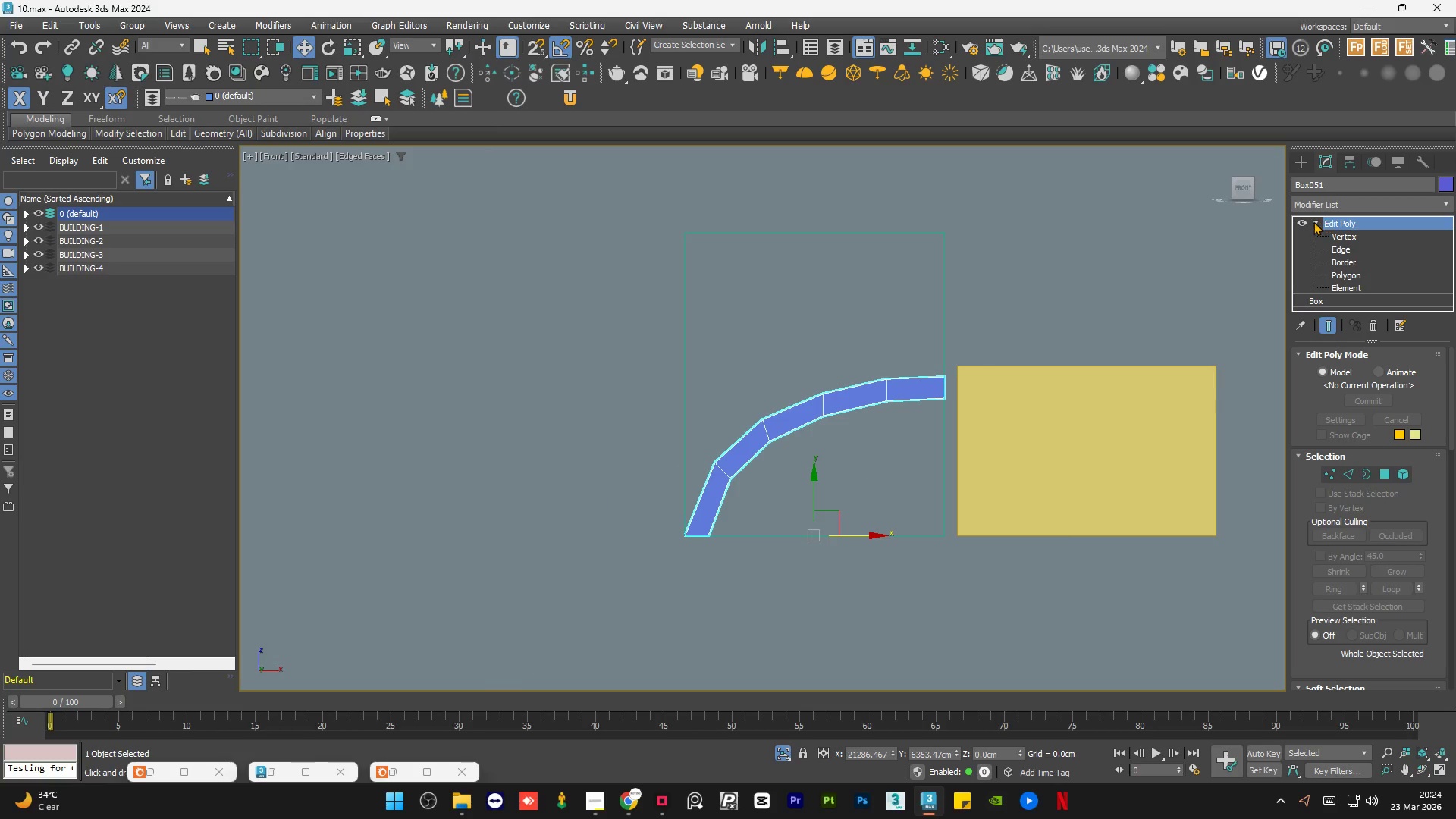 
left_click([1313, 221])
 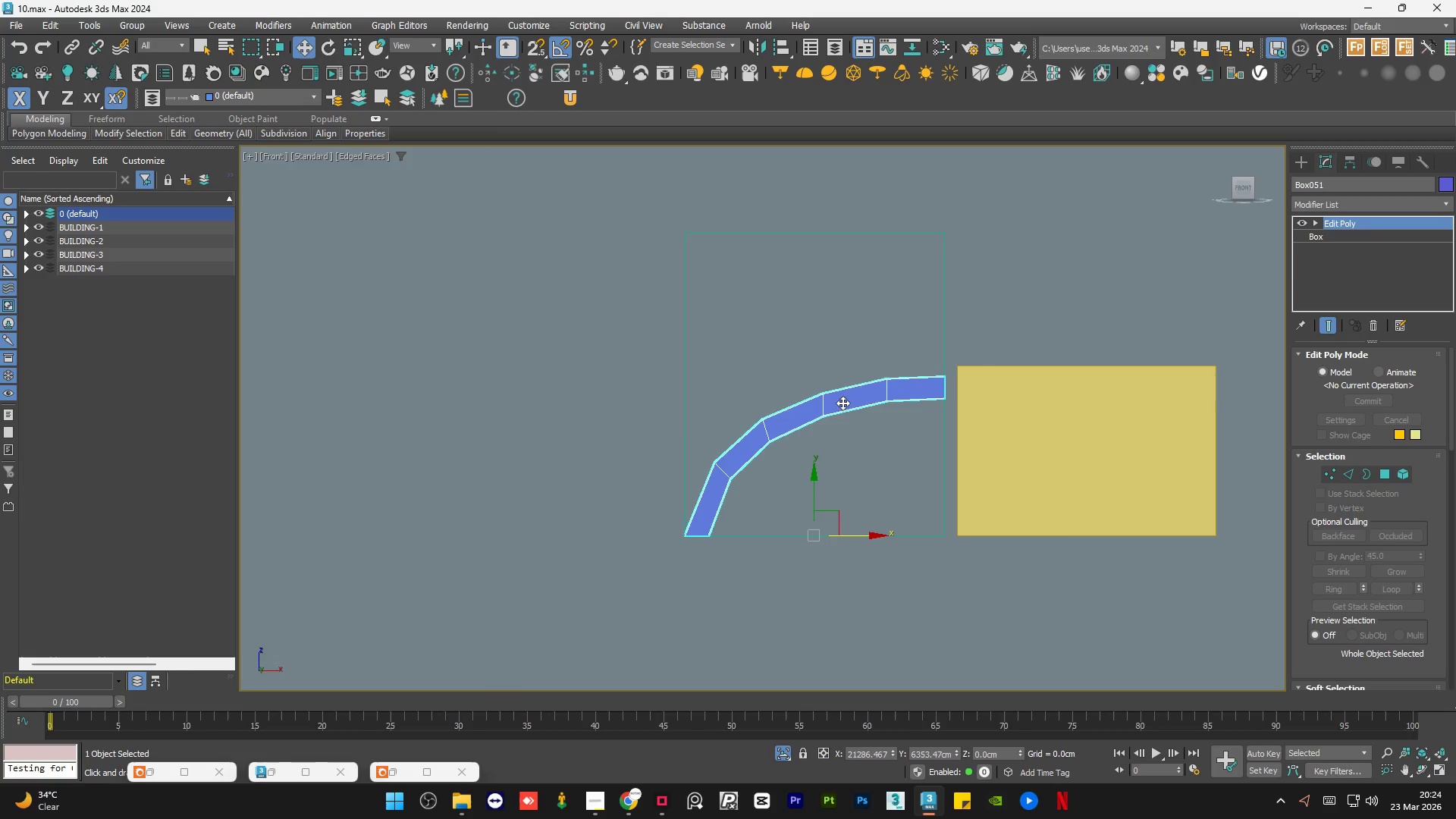 
left_click([934, 335])
 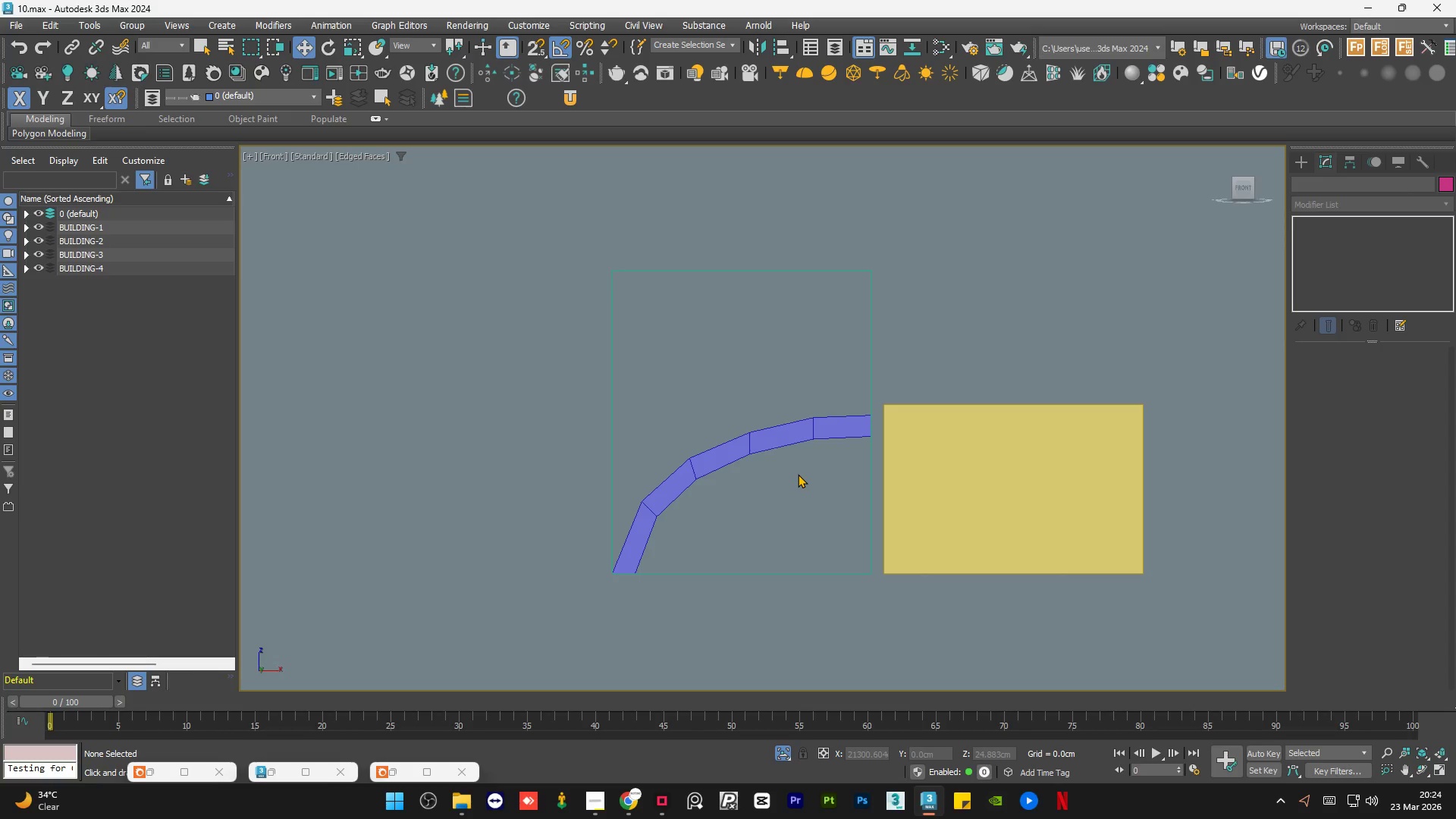 
scroll: coordinate [864, 356], scroll_direction: none, amount: 0.0
 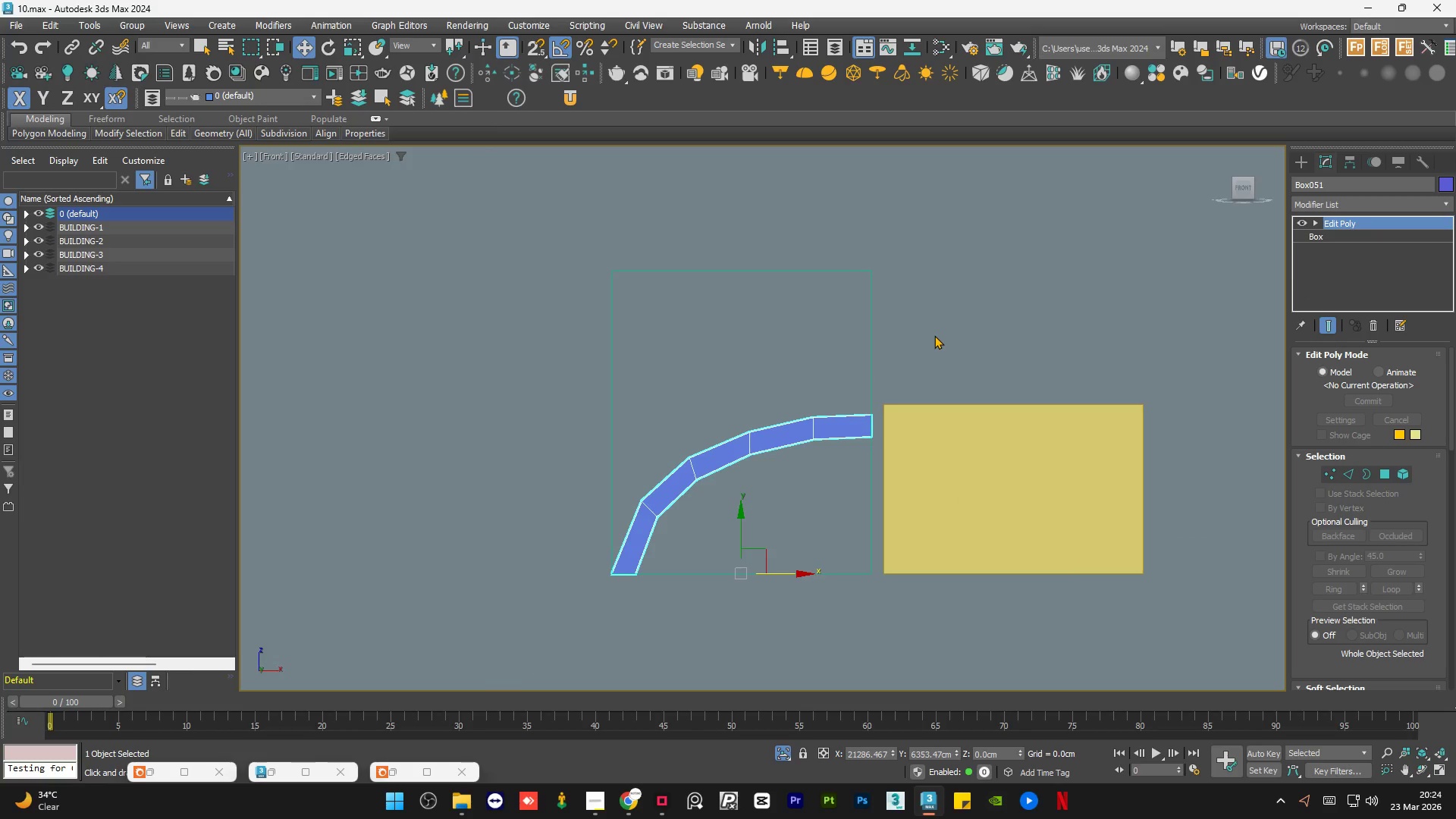 
wait(5.54)
 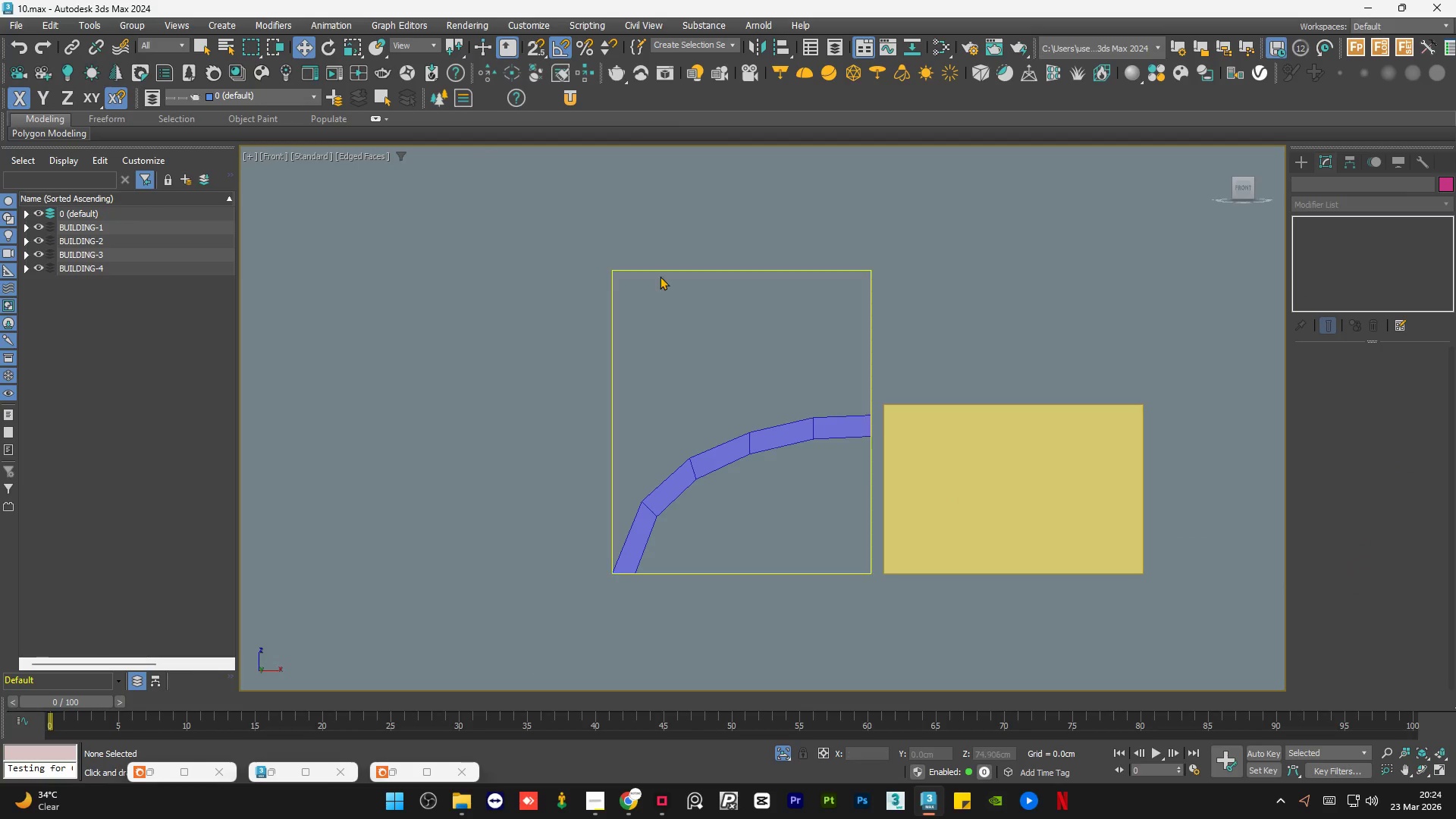 
left_click([763, 444])
 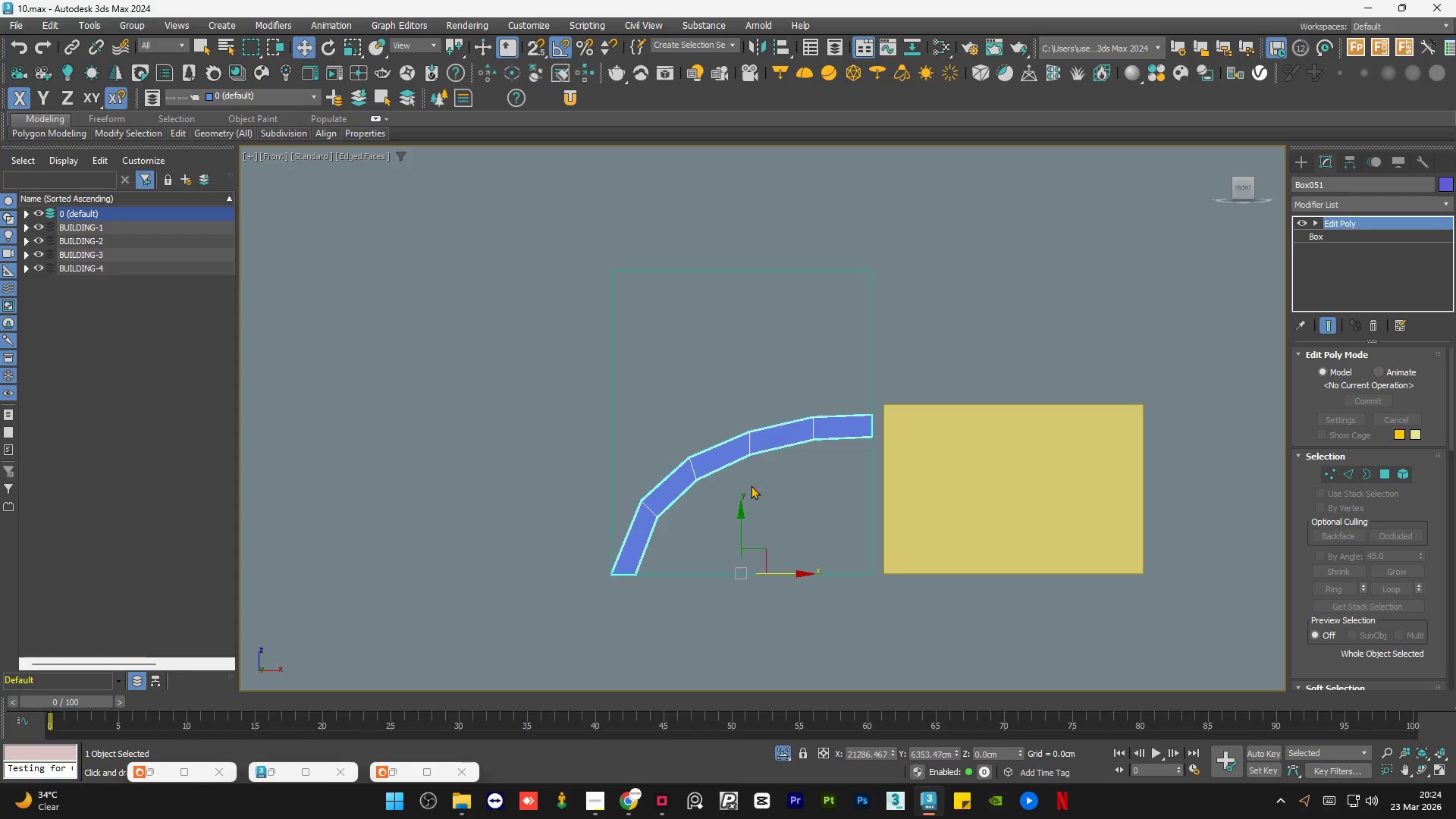 
hold_key(key=ShiftLeft, duration=1.36)
left_click_drag(start_coordinate=[739, 527], to_coordinate=[738, 407])
 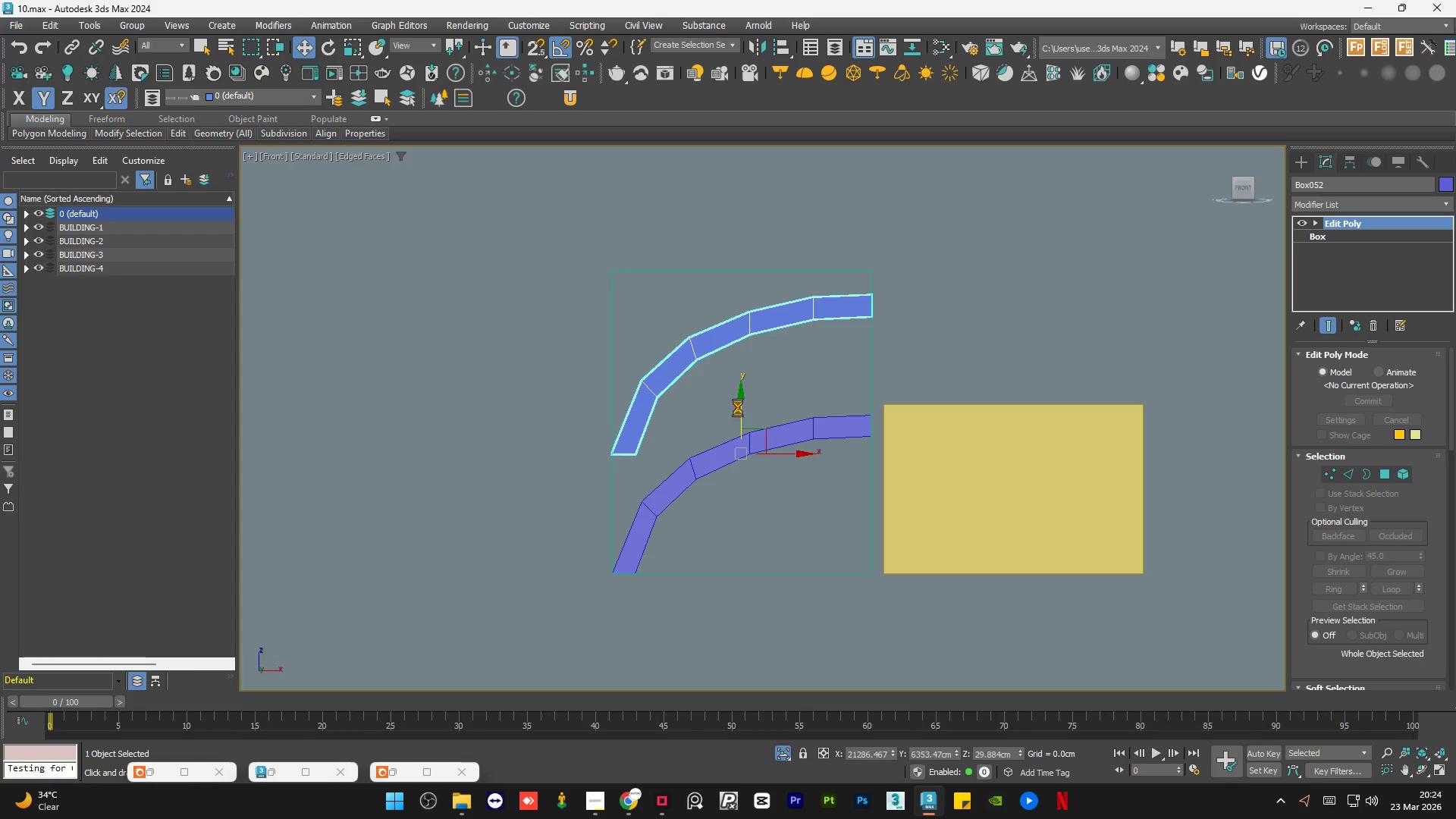 
left_click([716, 460])
 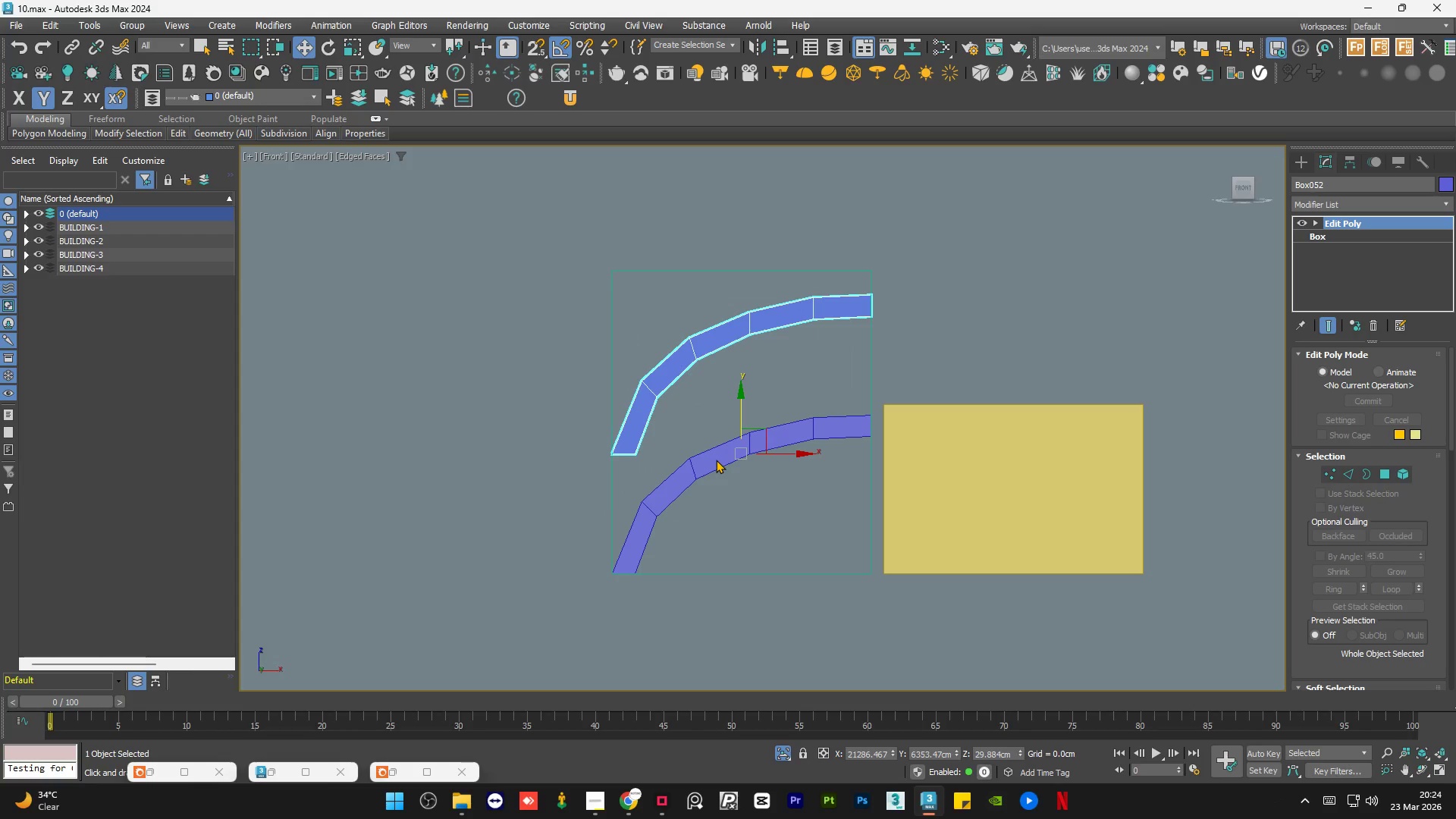 
key(E)
 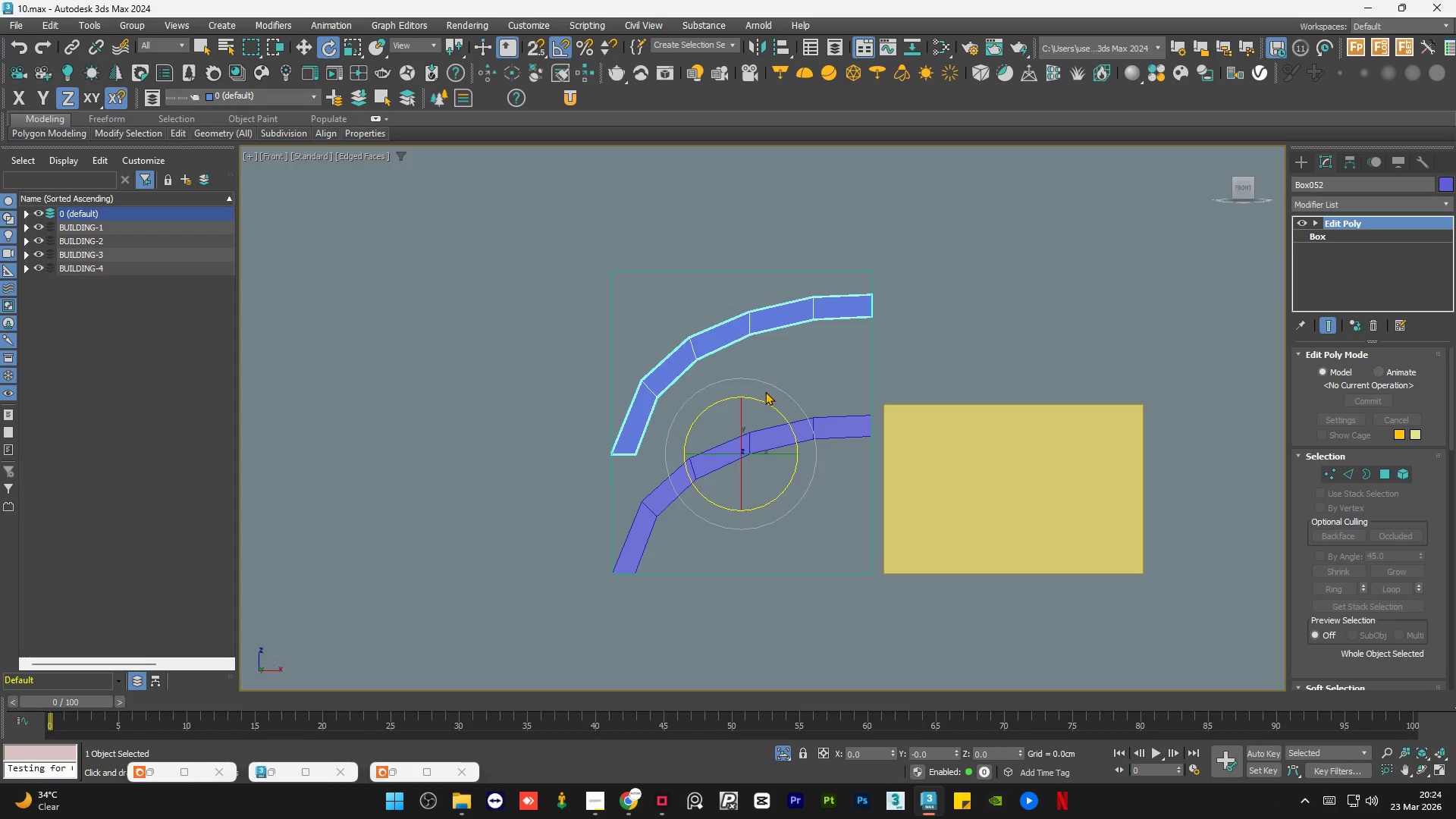 
left_click_drag(start_coordinate=[774, 406], to_coordinate=[715, 378])
 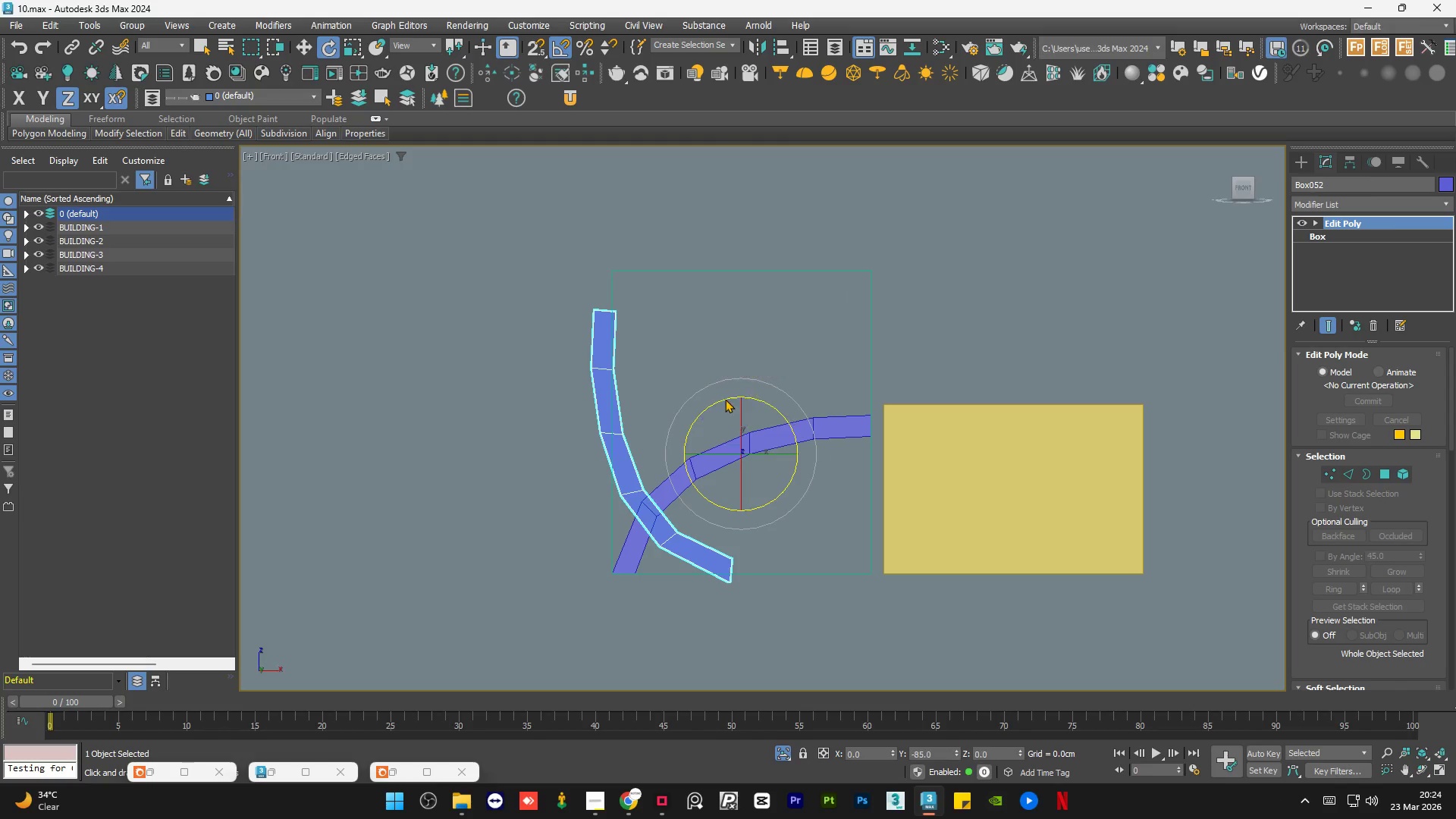 
type(we)
 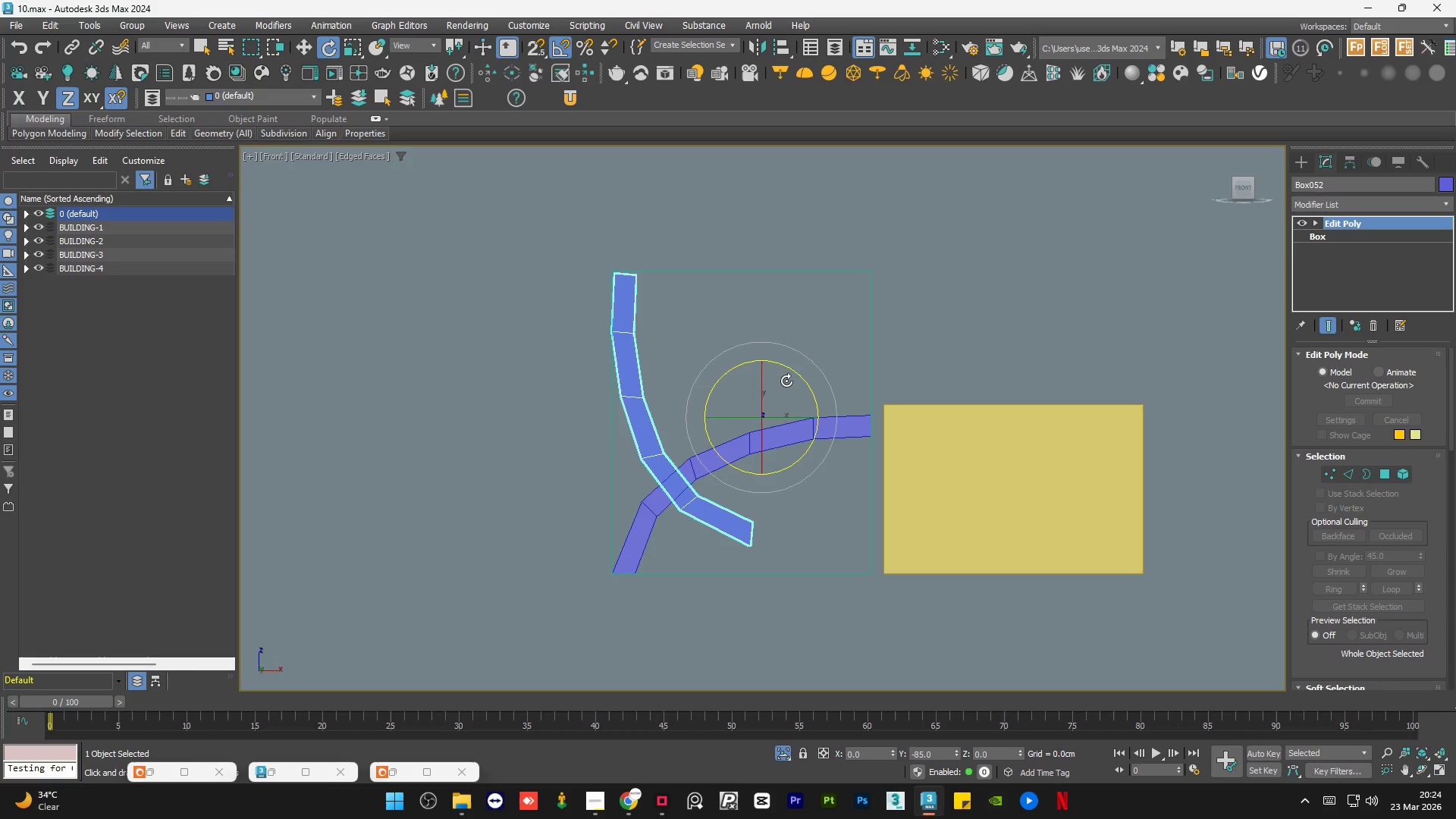 
left_click_drag(start_coordinate=[755, 428], to_coordinate=[776, 392])
 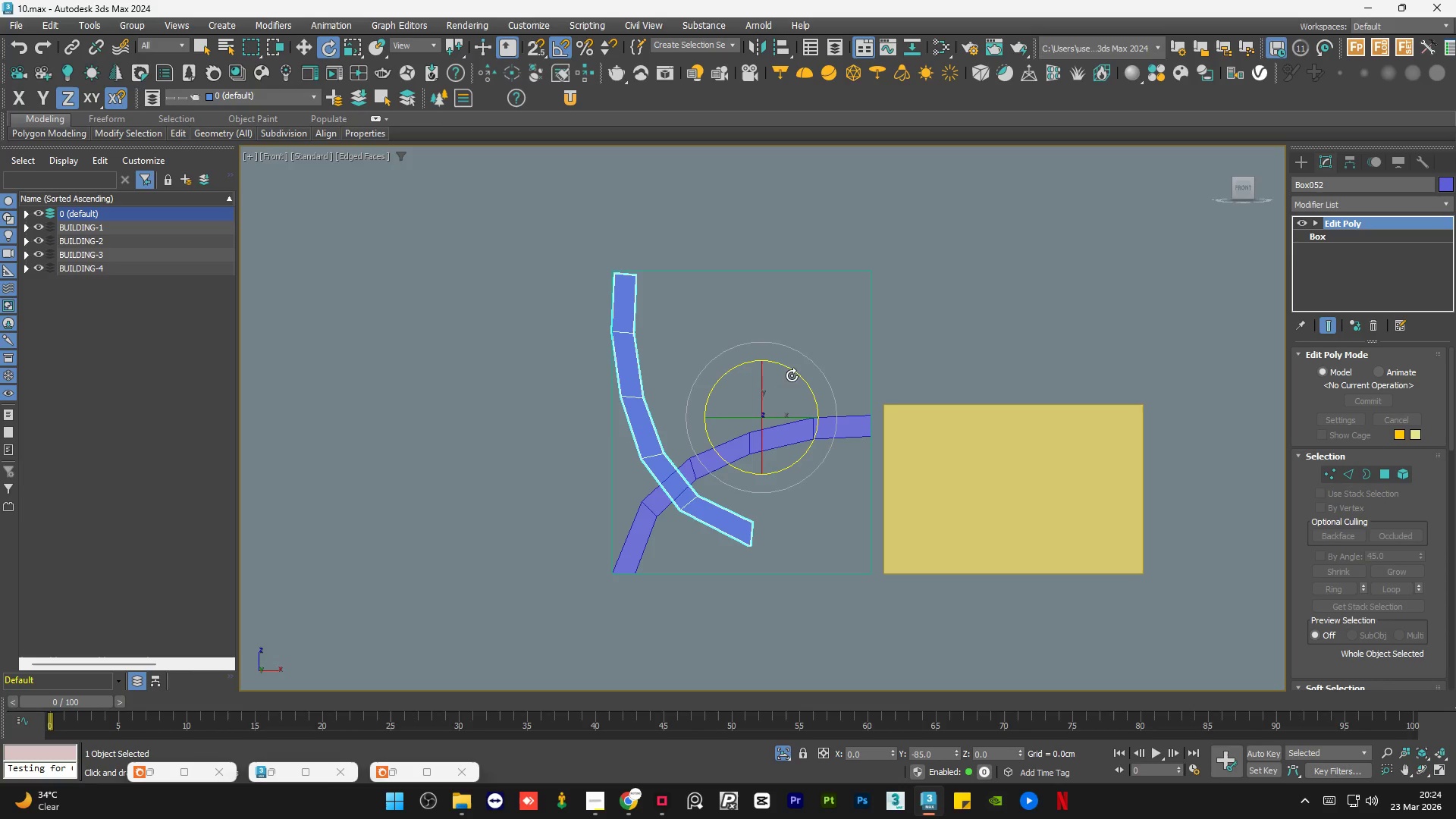 
left_click_drag(start_coordinate=[792, 373], to_coordinate=[786, 370])
 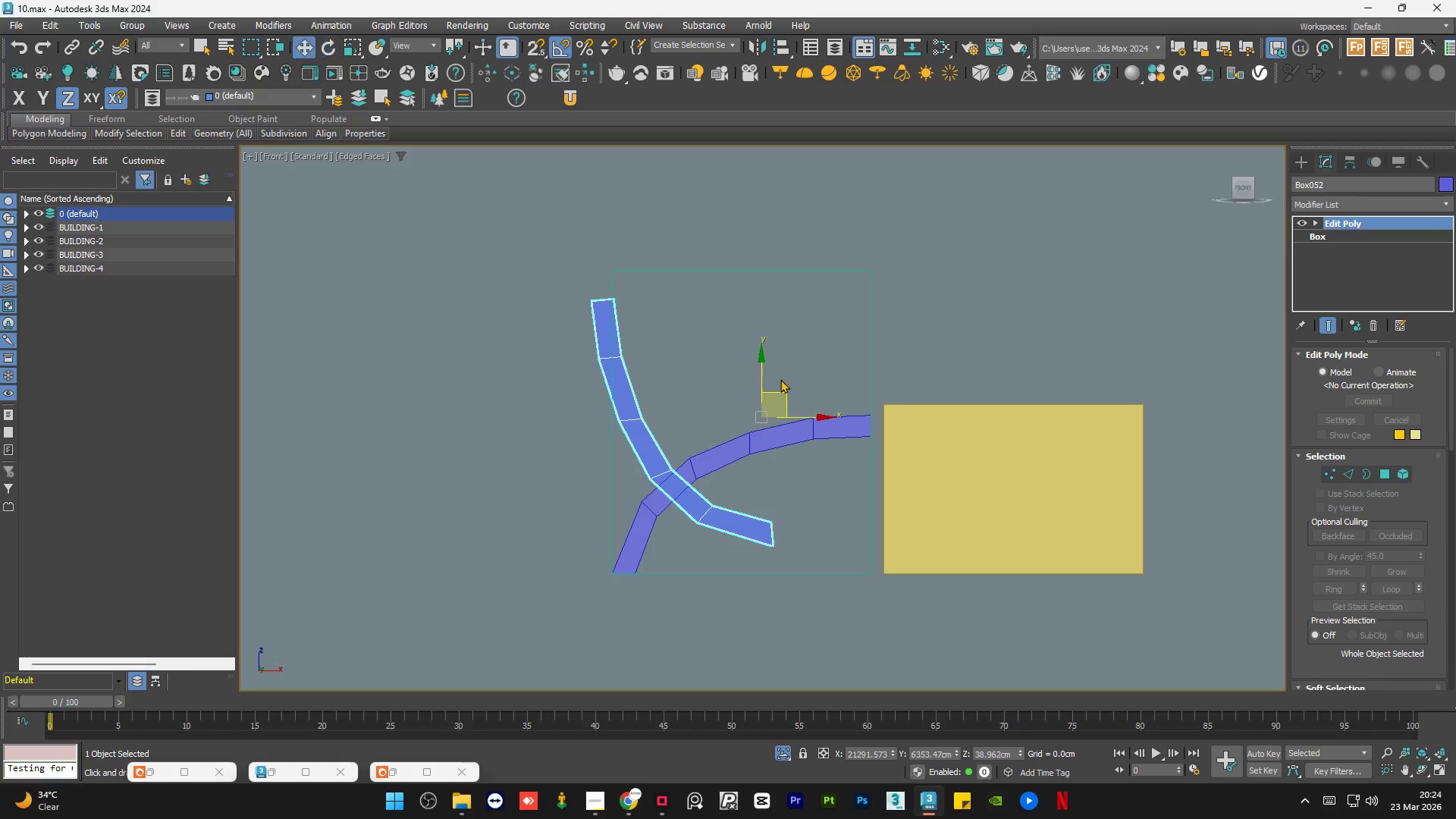 
key(W)
 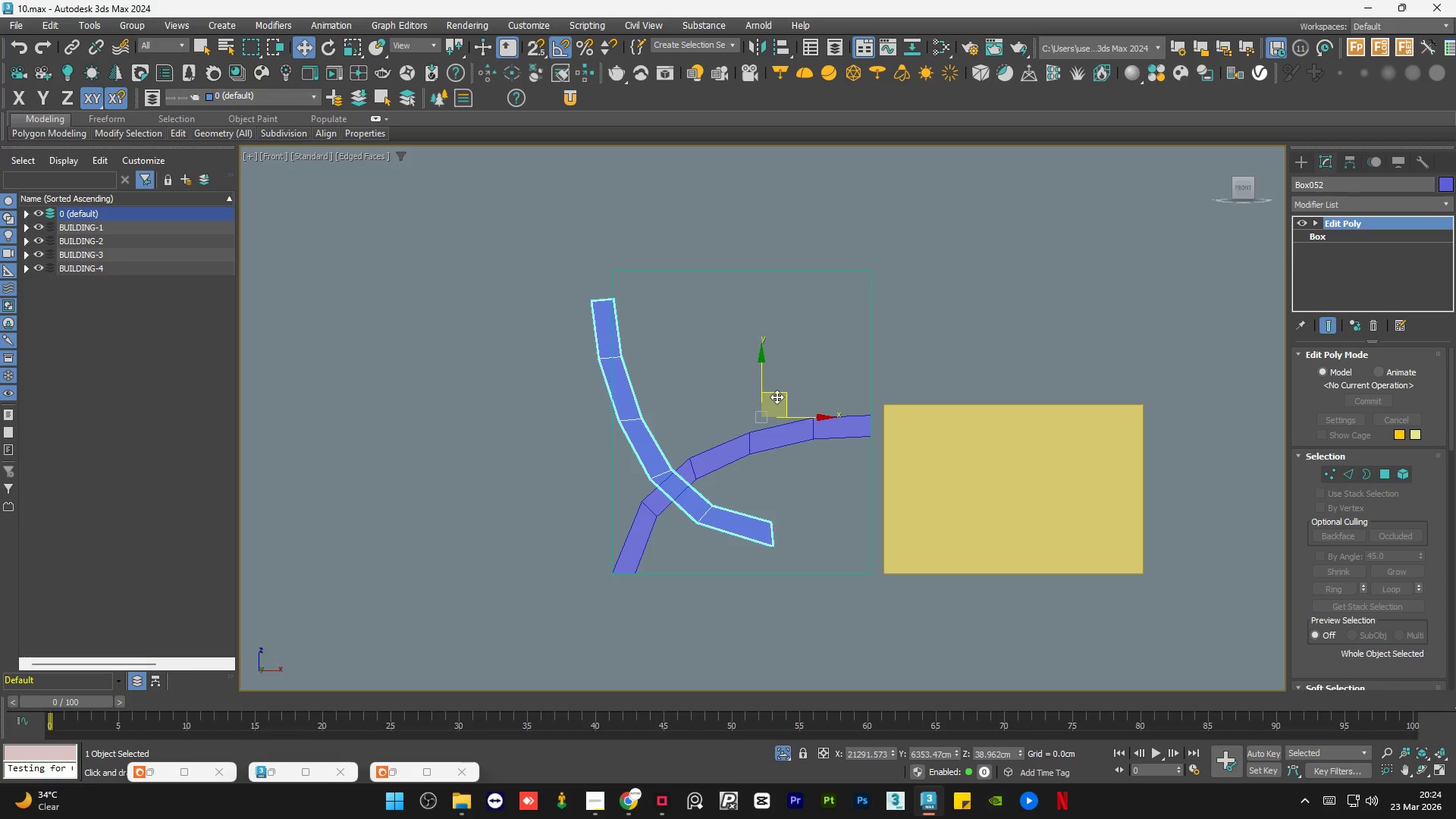 
left_click_drag(start_coordinate=[777, 396], to_coordinate=[800, 368])
 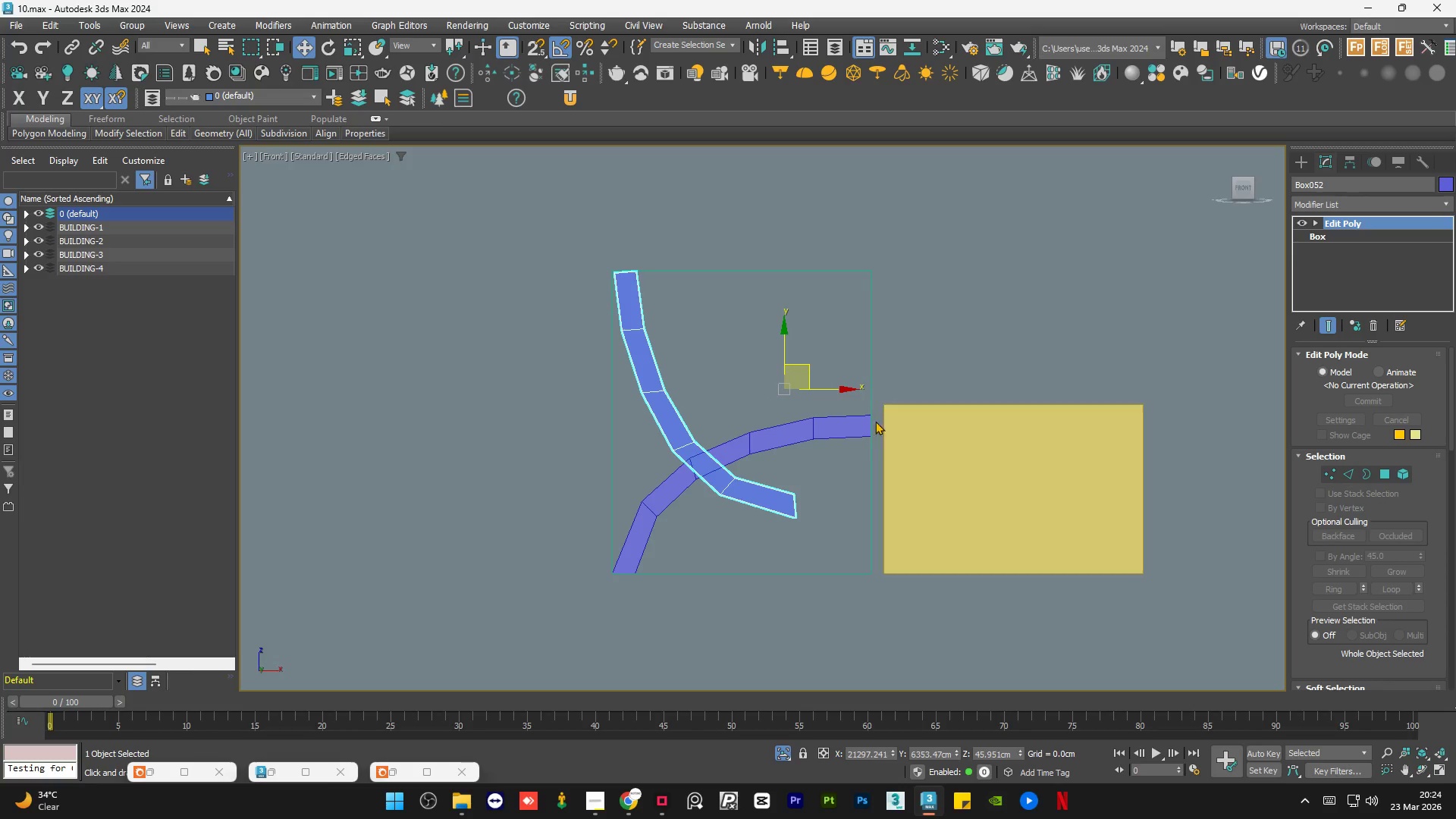 
scroll: coordinate [844, 433], scroll_direction: up, amount: 1.0
 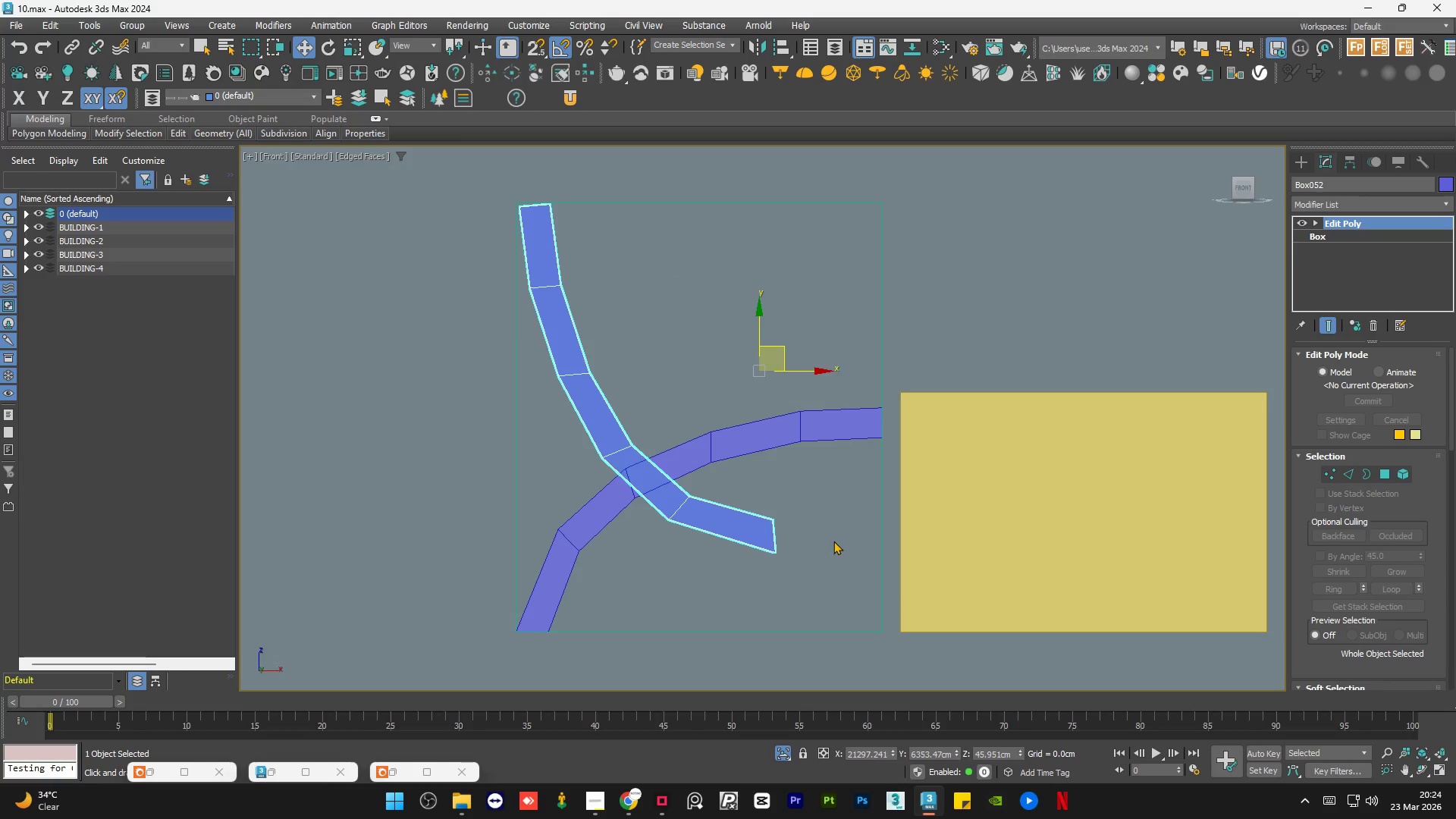 
scroll: coordinate [833, 541], scroll_direction: down, amount: 1.0
 